 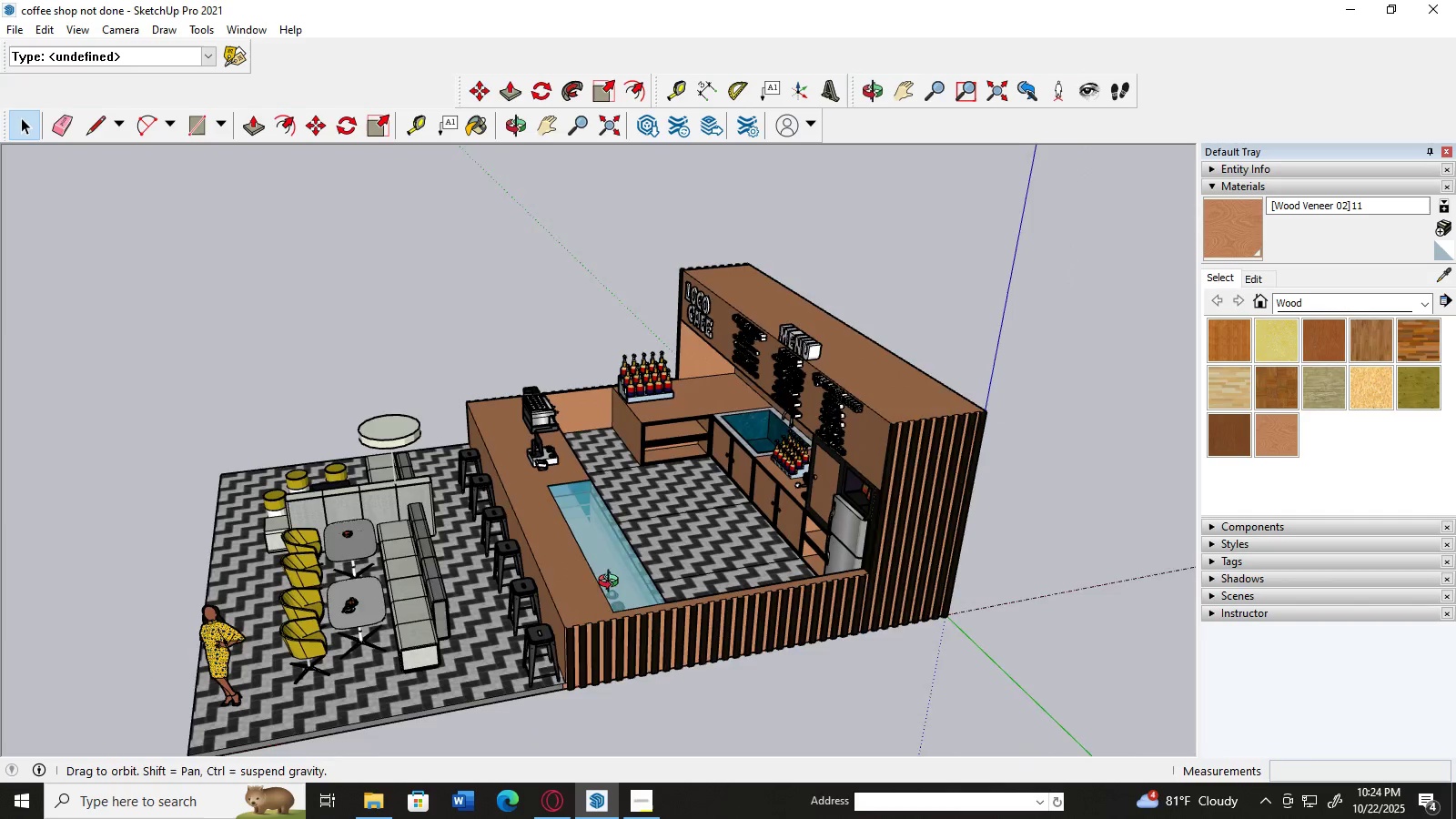 
hold_key(key=ShiftLeft, duration=1.53)
 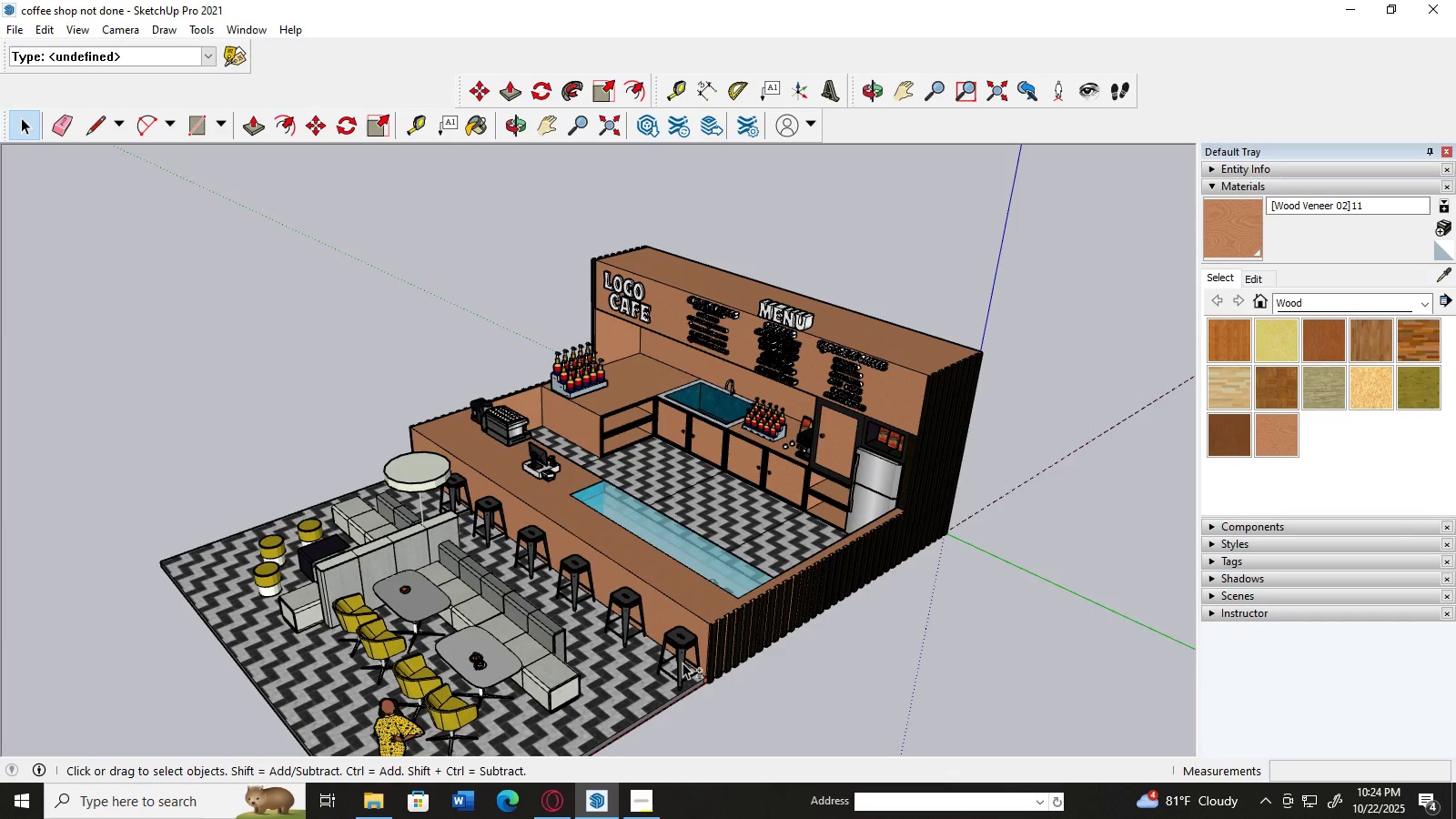 
hold_key(key=ShiftLeft, duration=1.51)
left_click([682, 662])
 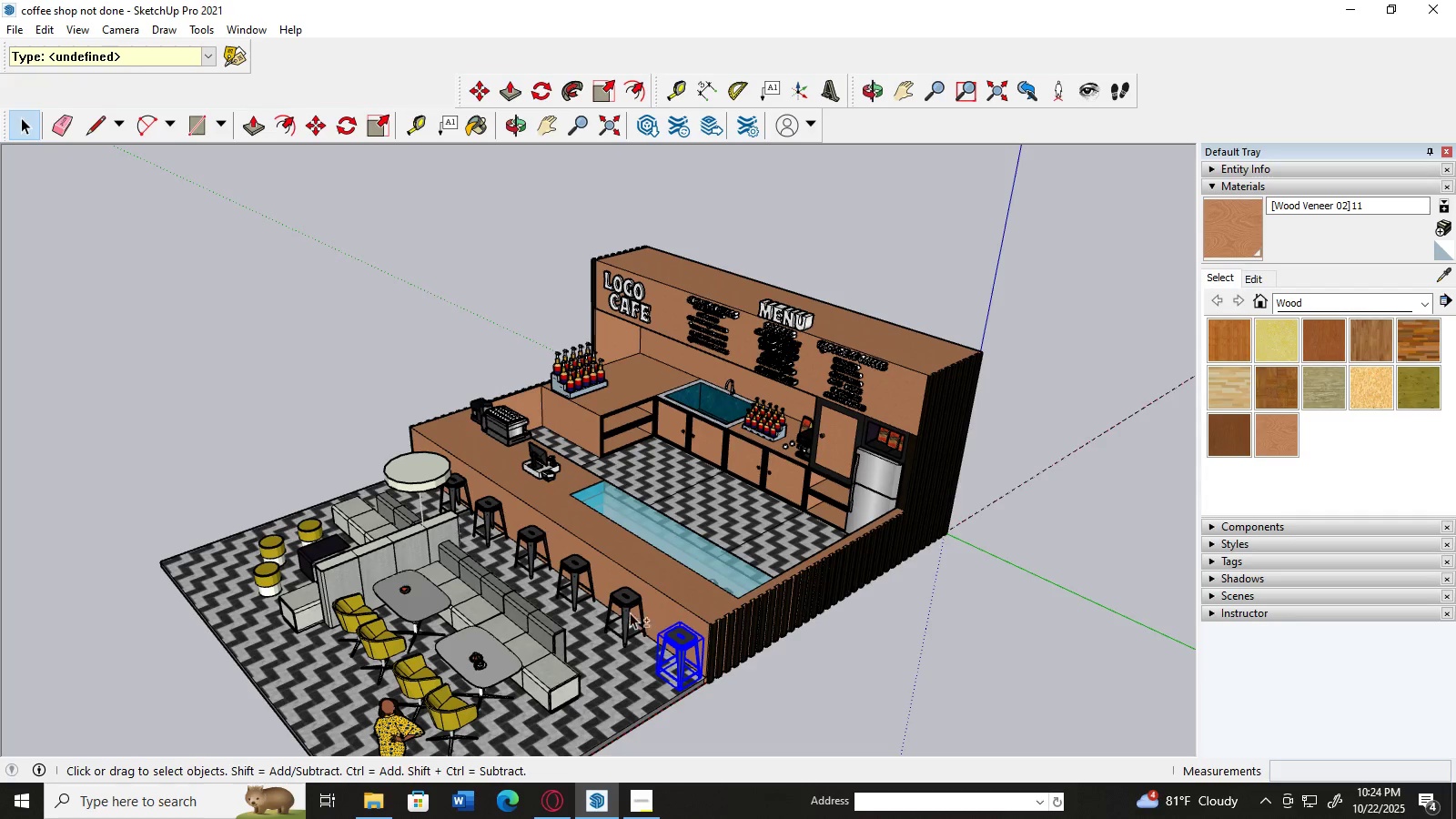 
hold_key(key=ShiftLeft, duration=1.53)
left_click([623, 609])
 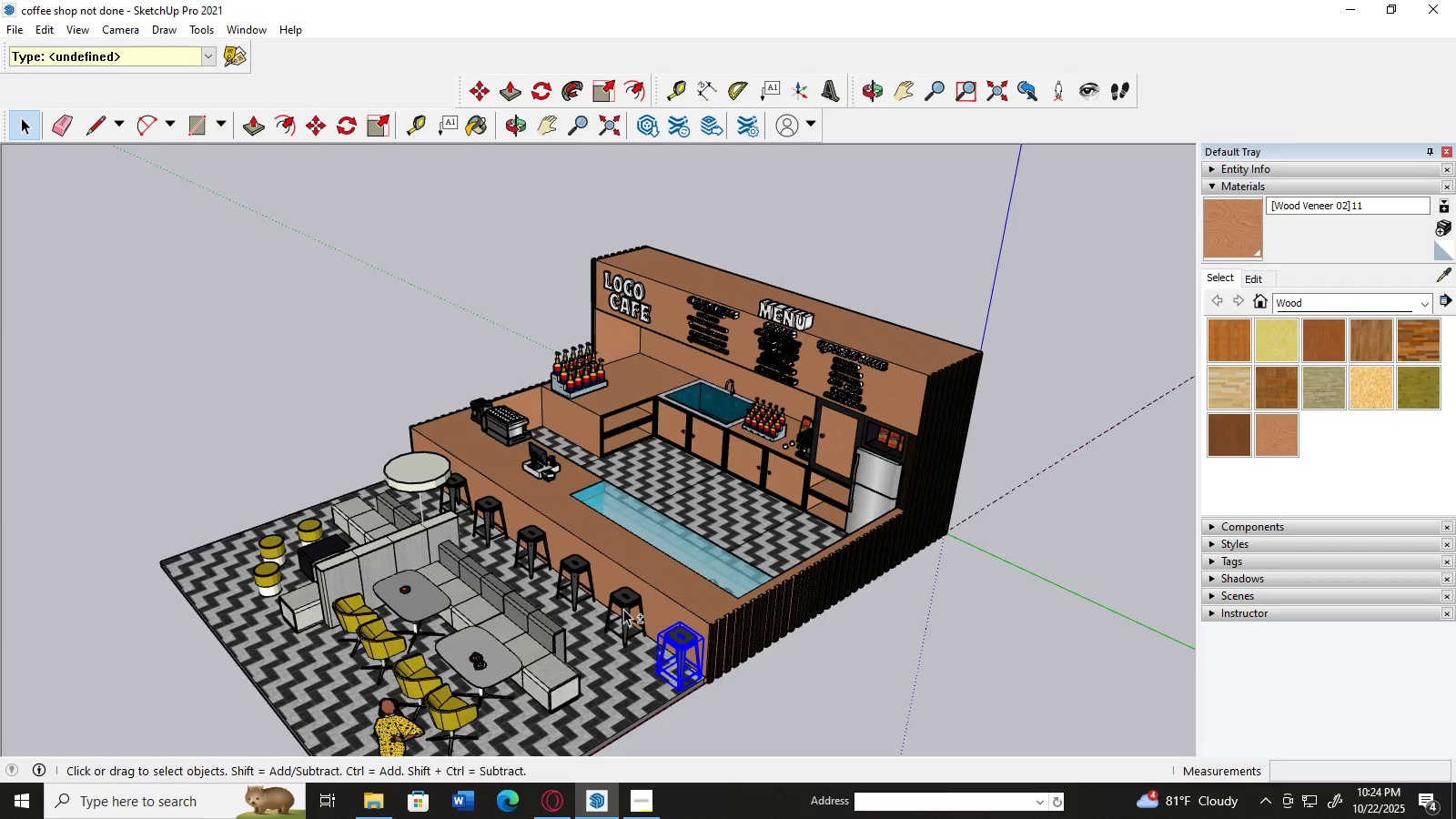 
left_click([576, 577])
 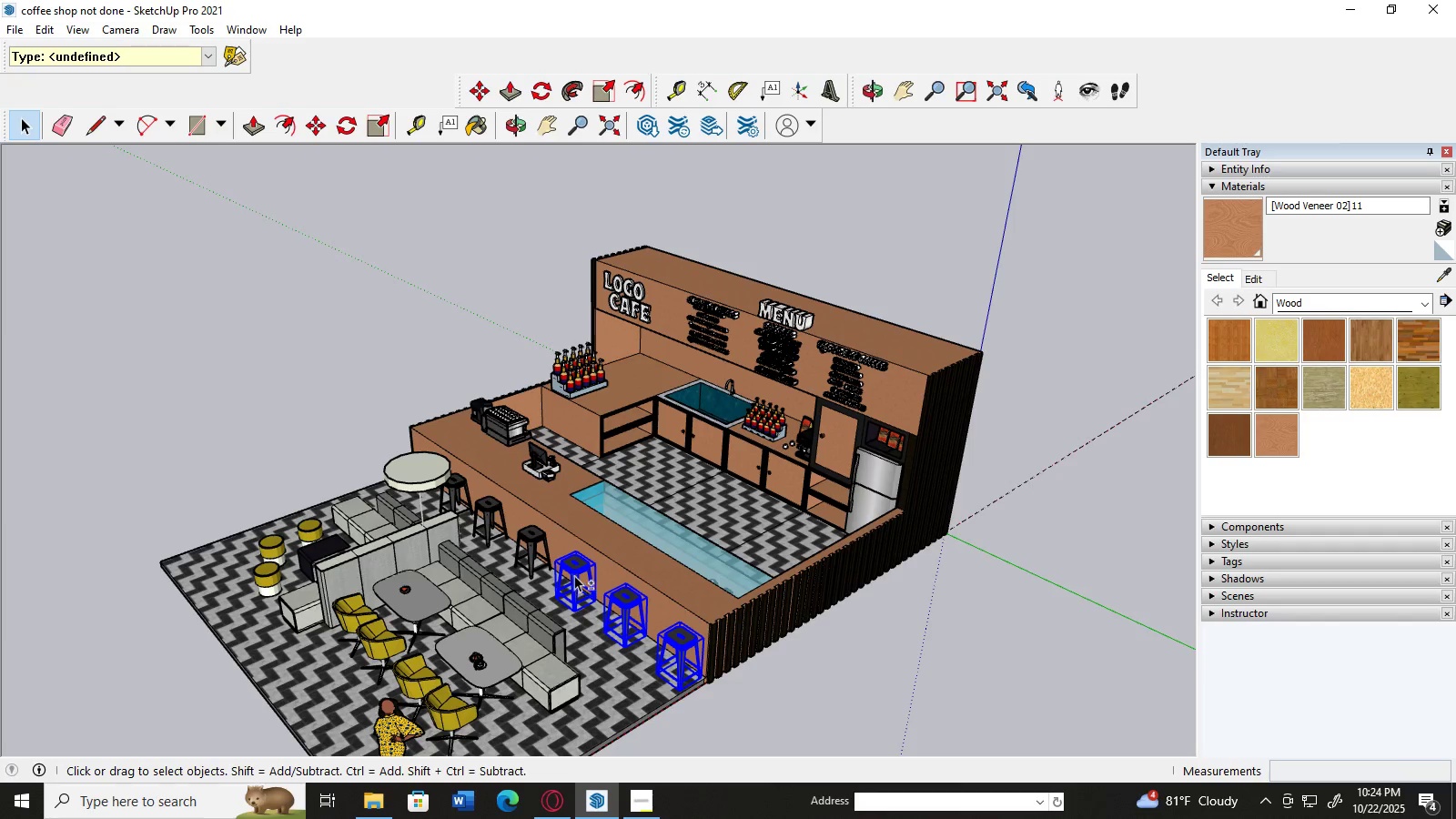 
hold_key(key=ShiftLeft, duration=1.51)
left_click([531, 541])
 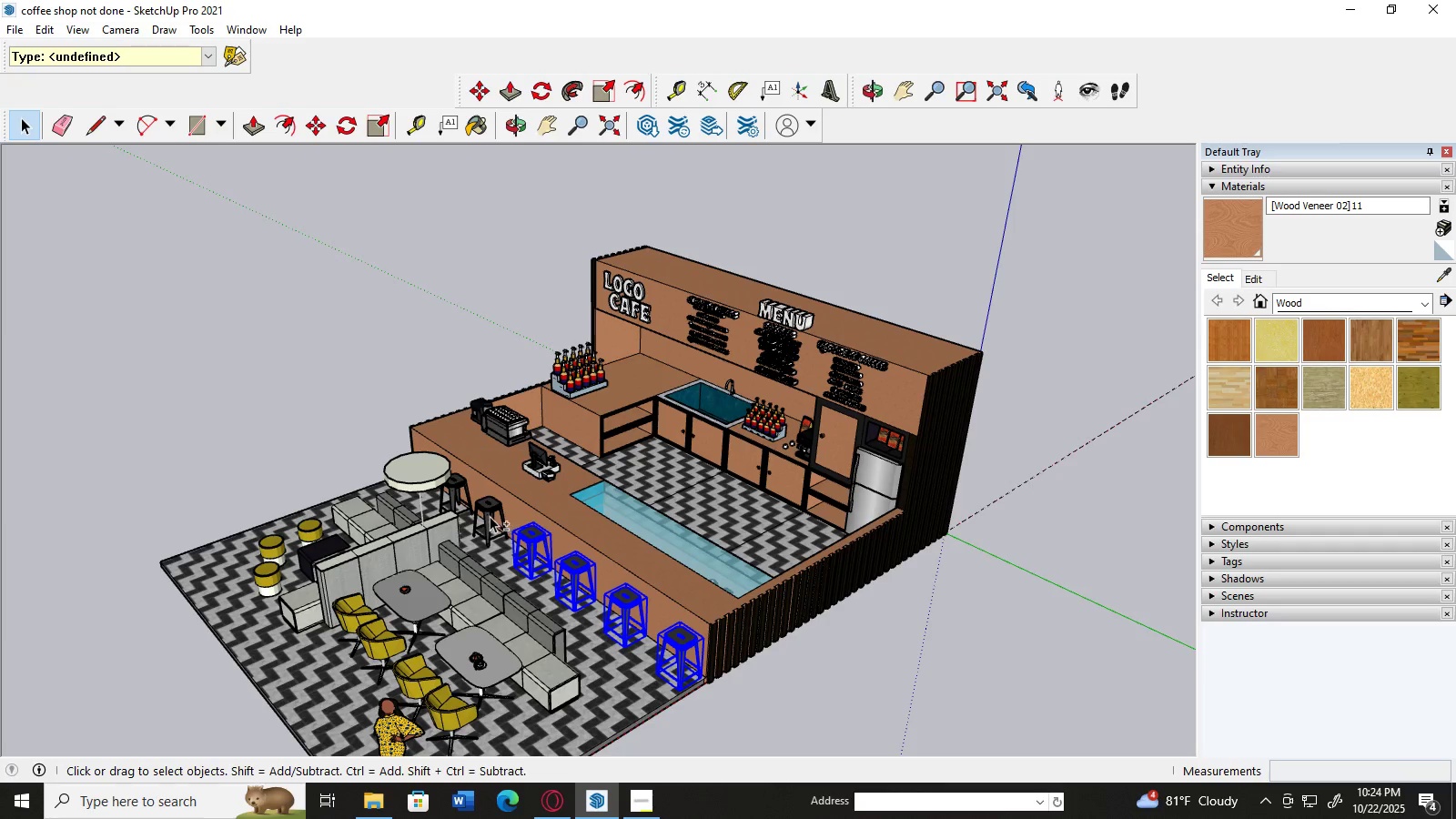 
left_click([490, 516])
 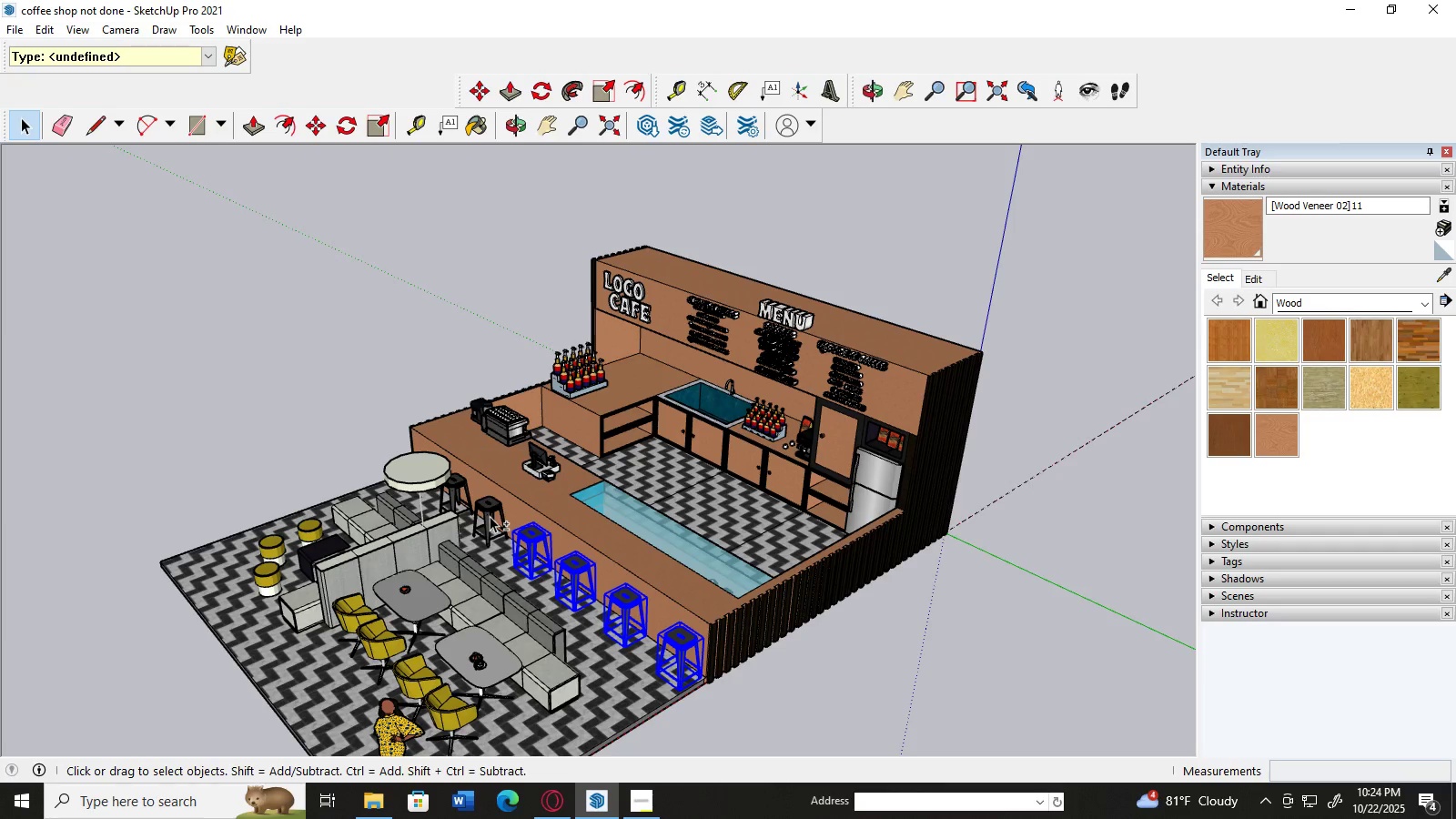 
hold_key(key=ShiftLeft, duration=1.53)
left_click([459, 484])
 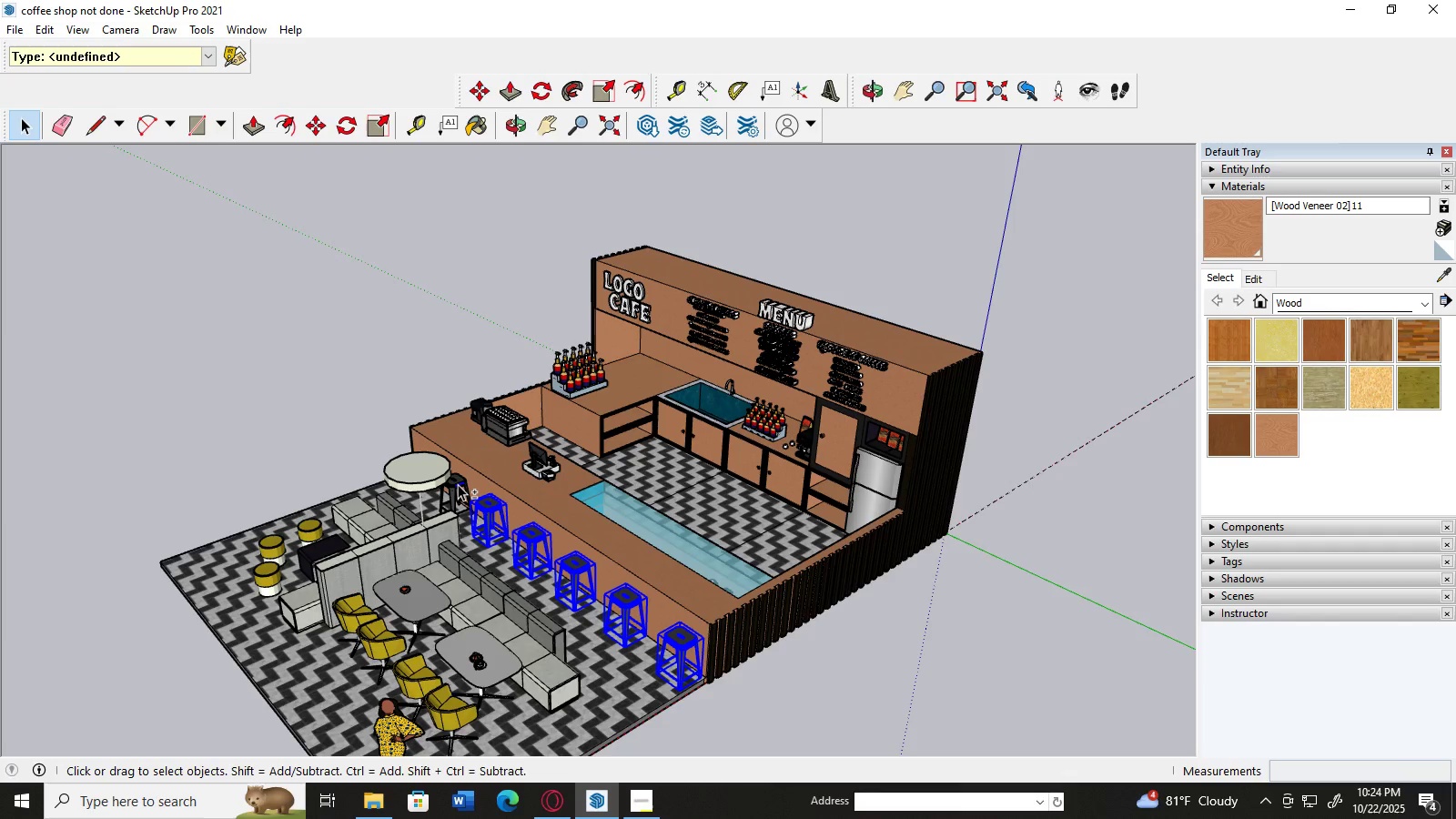 
hold_key(key=ShiftLeft, duration=1.51)
scroll: coordinate [474, 490], scroll_direction: up, amount: 11.0
 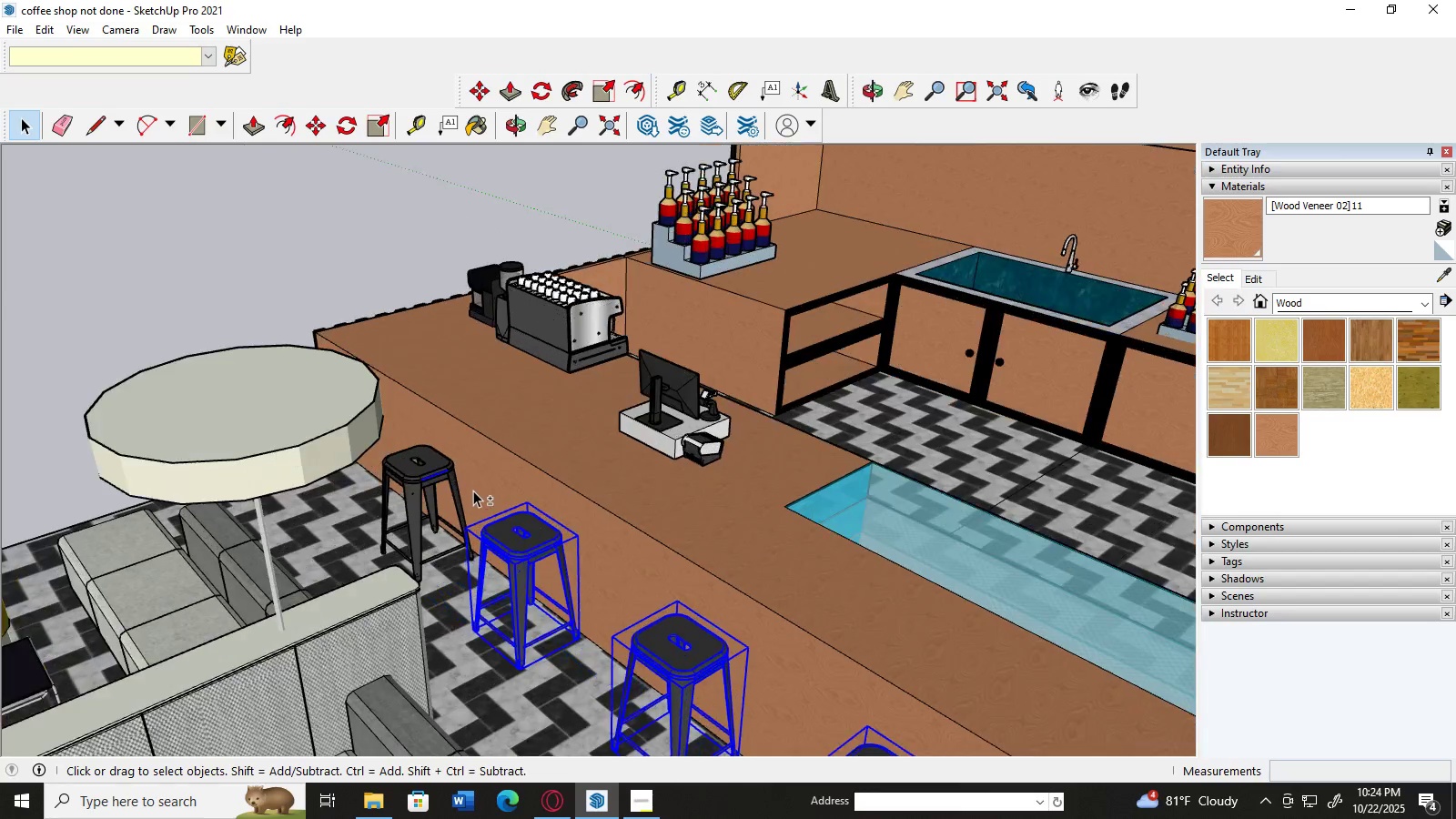 
hold_key(key=ShiftLeft, duration=1.52)
left_click([416, 482])
 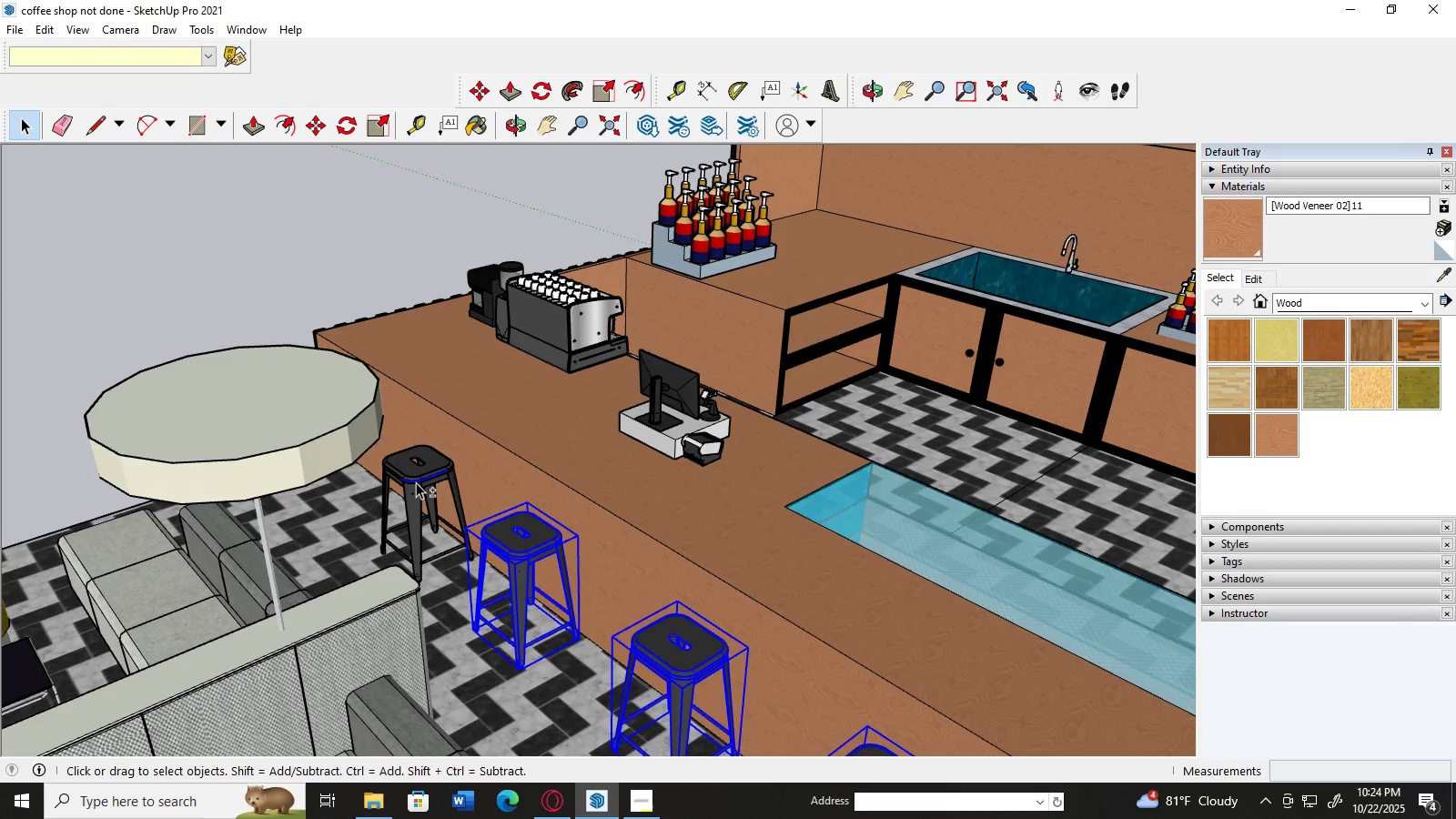 
hold_key(key=ShiftLeft, duration=1.51)
left_click([419, 498])
 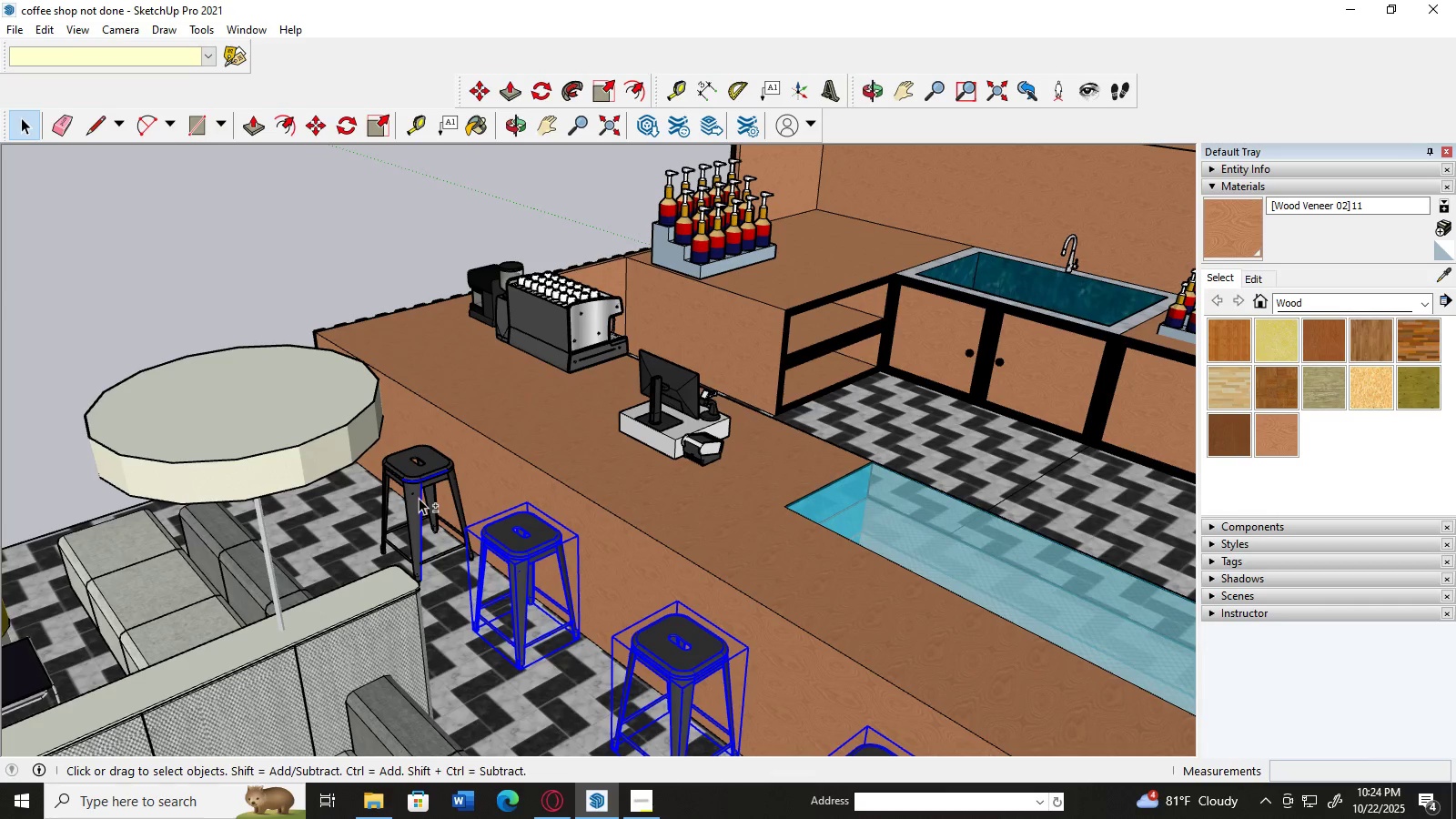 
hold_key(key=ShiftLeft, duration=1.53)
left_click([415, 502])
 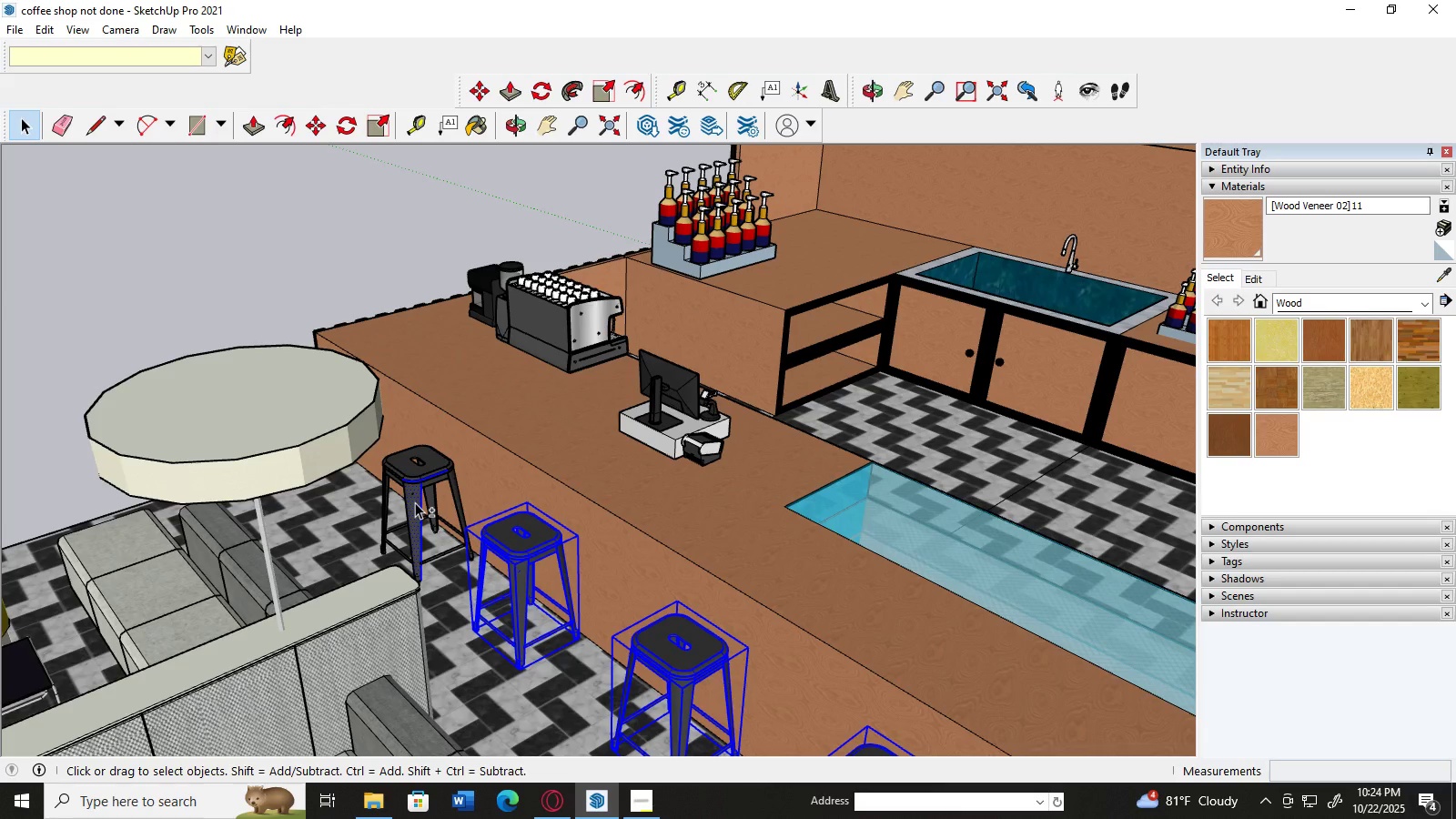 
scroll: coordinate [415, 502], scroll_direction: down, amount: 11.0
 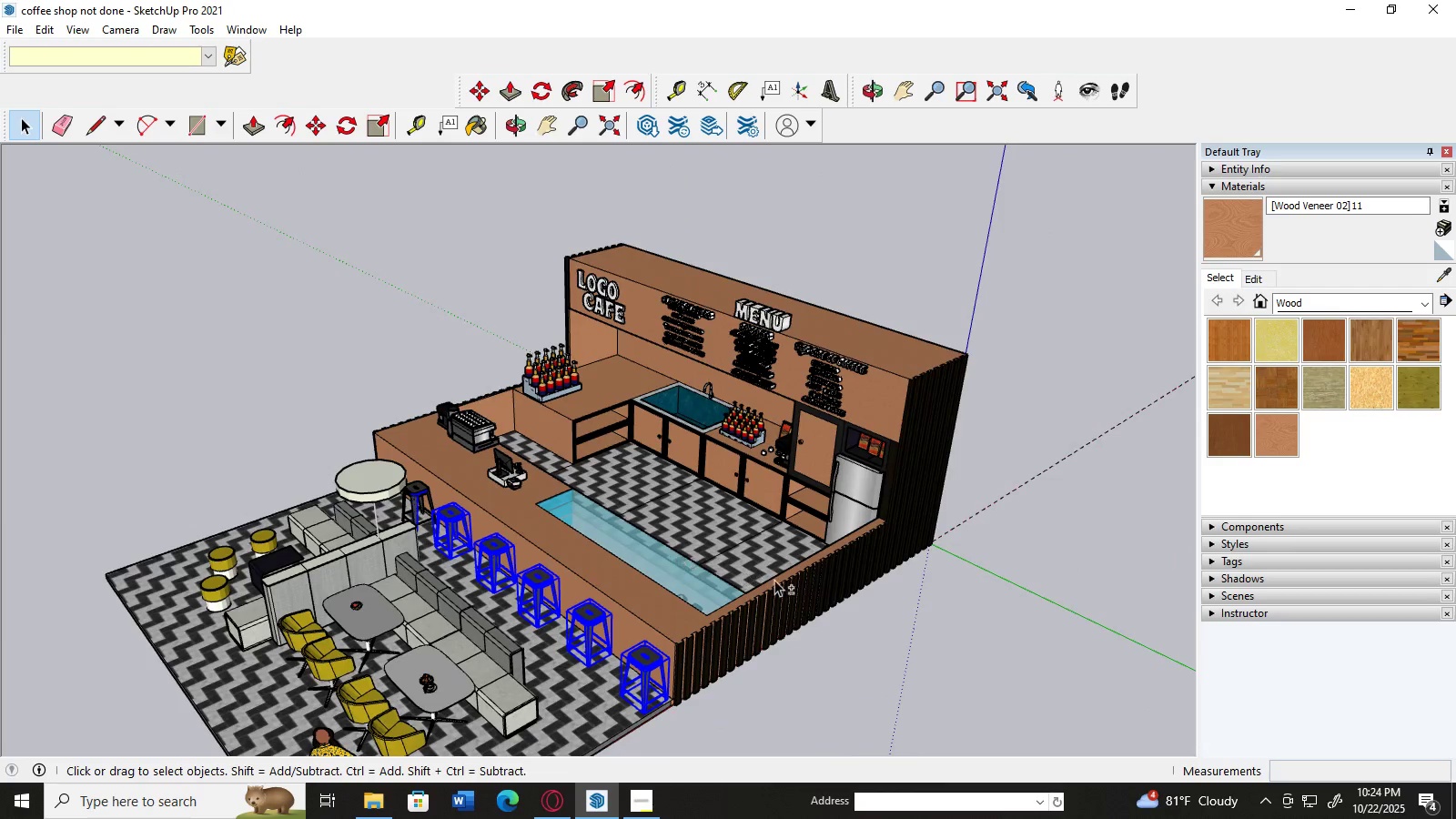 
hold_key(key=ShiftLeft, duration=1.42)
 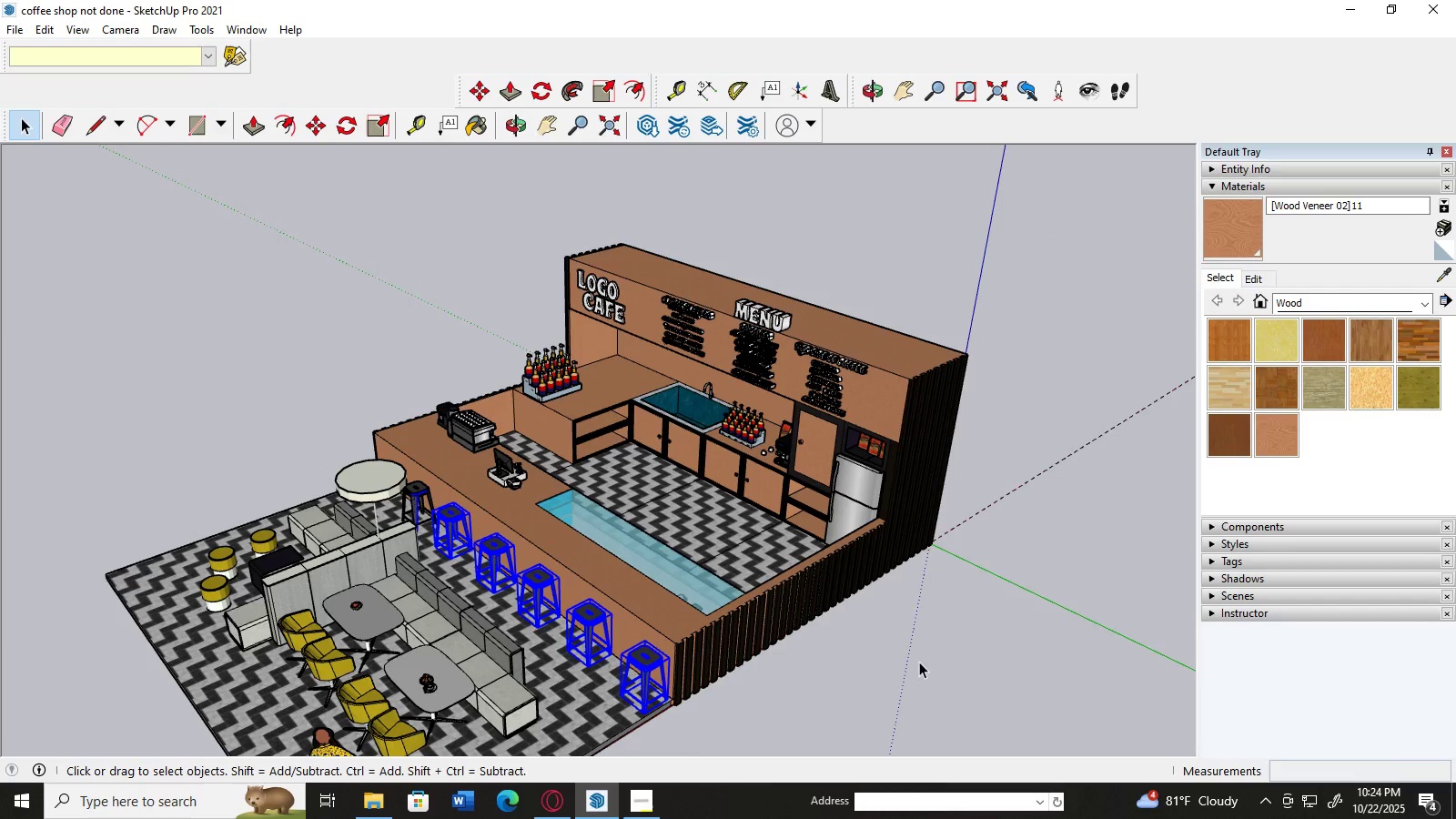 
left_click([919, 662])
 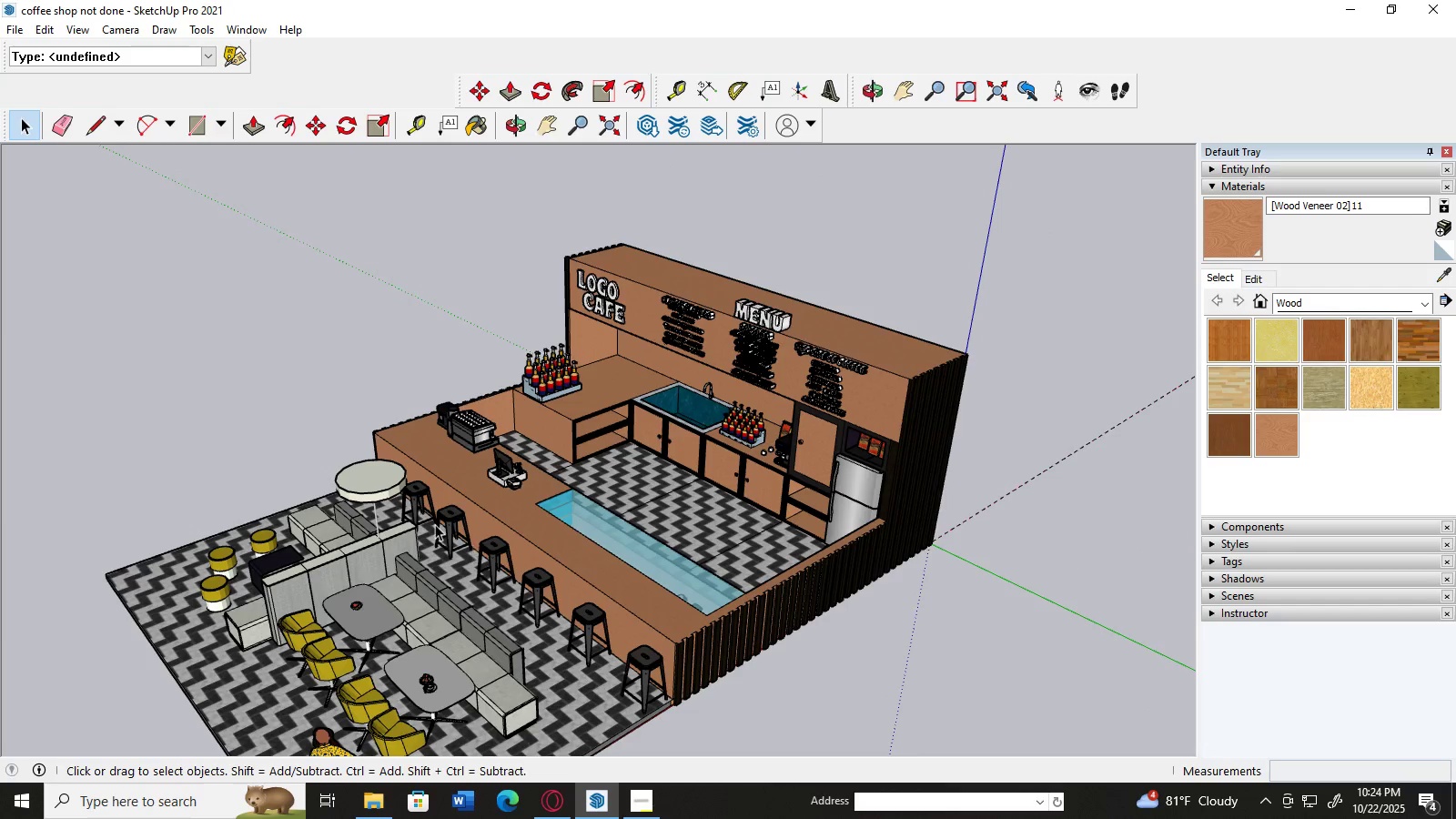 
scroll: coordinate [435, 523], scroll_direction: up, amount: 3.0
 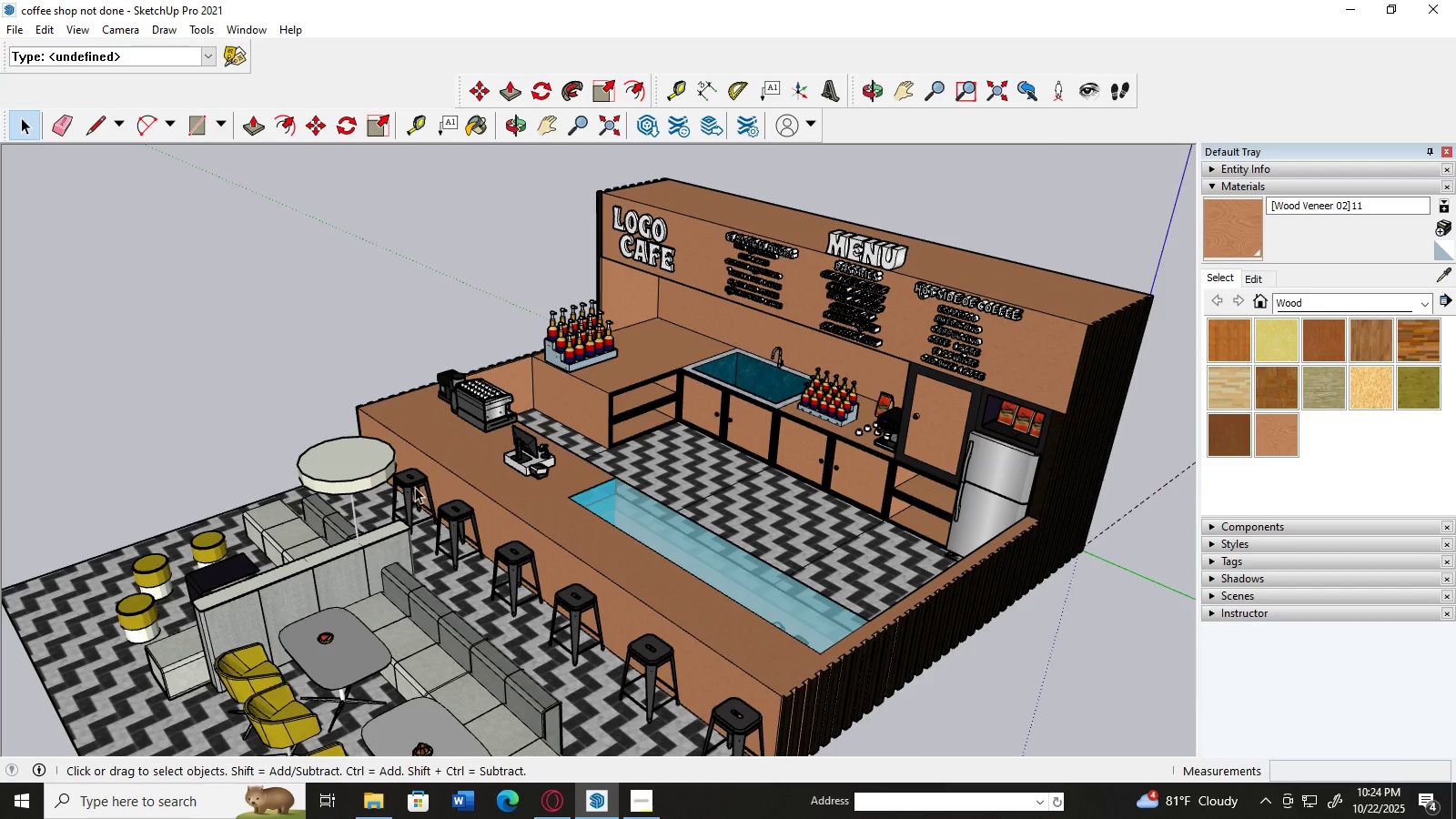 
left_click([415, 487])
 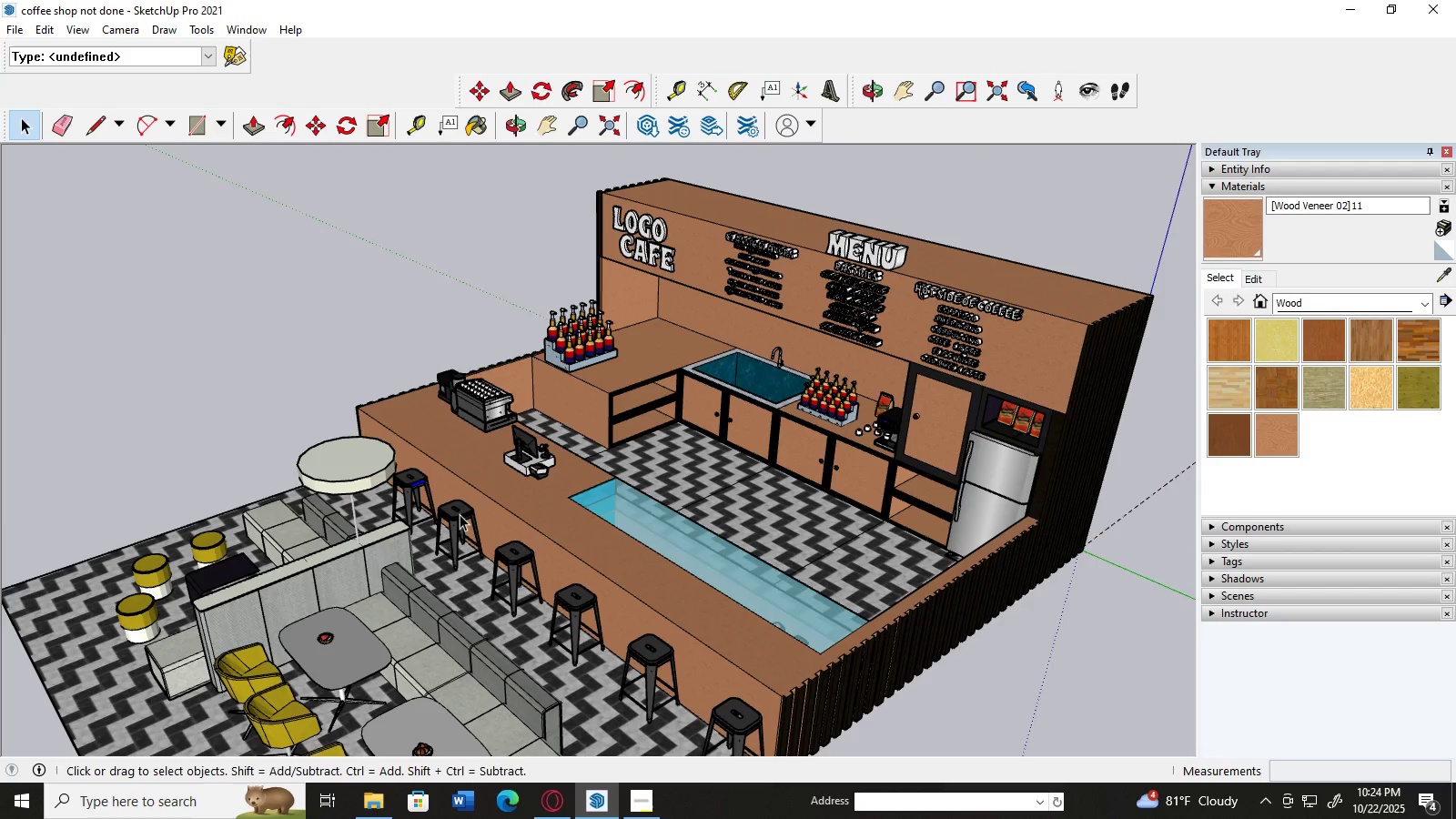 
scroll: coordinate [596, 626], scroll_direction: up, amount: 10.0
 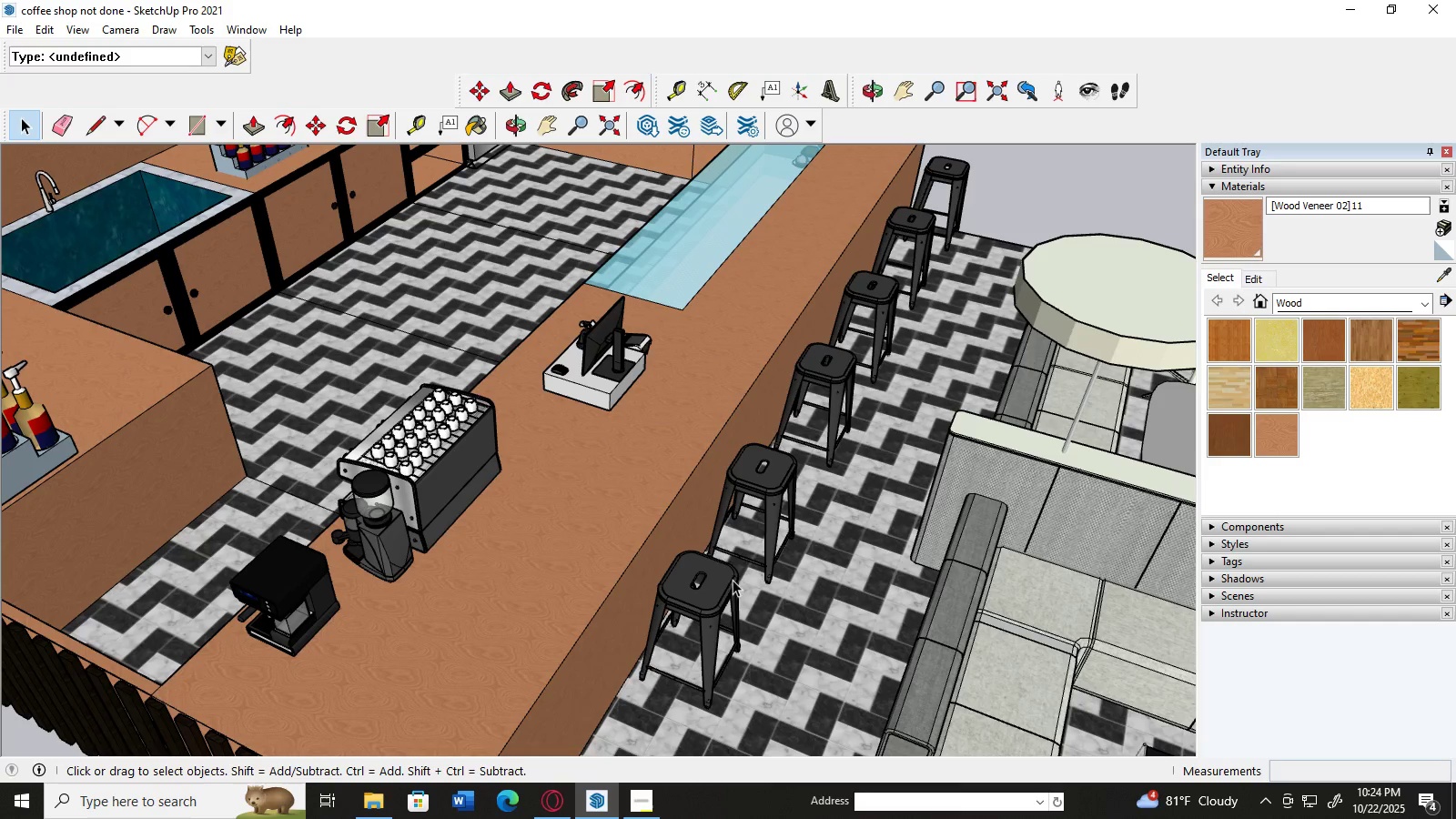 
scroll: coordinate [800, 569], scroll_direction: down, amount: 4.0
 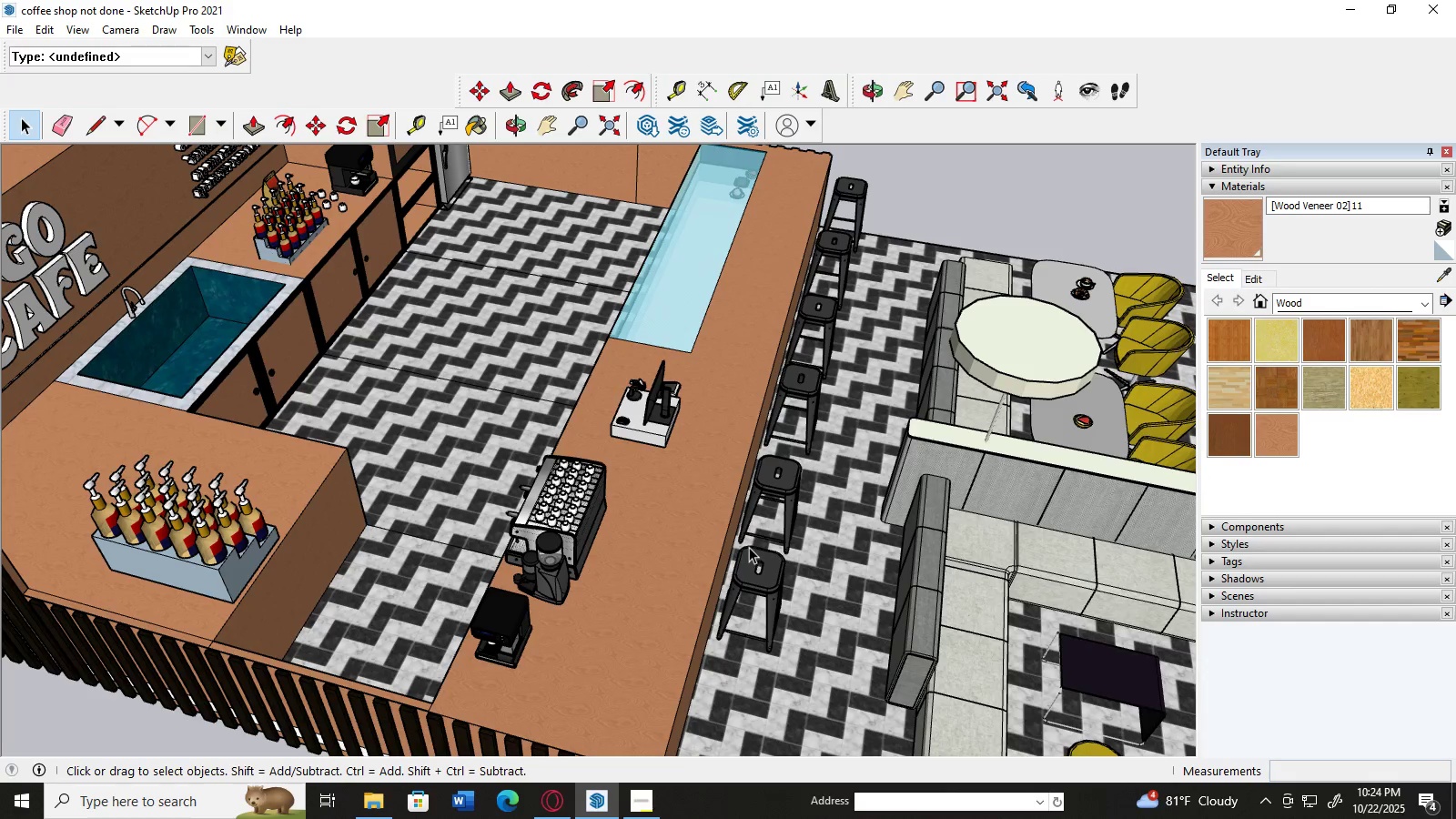 
left_click_drag(start_coordinate=[736, 527], to_coordinate=[790, 684])
 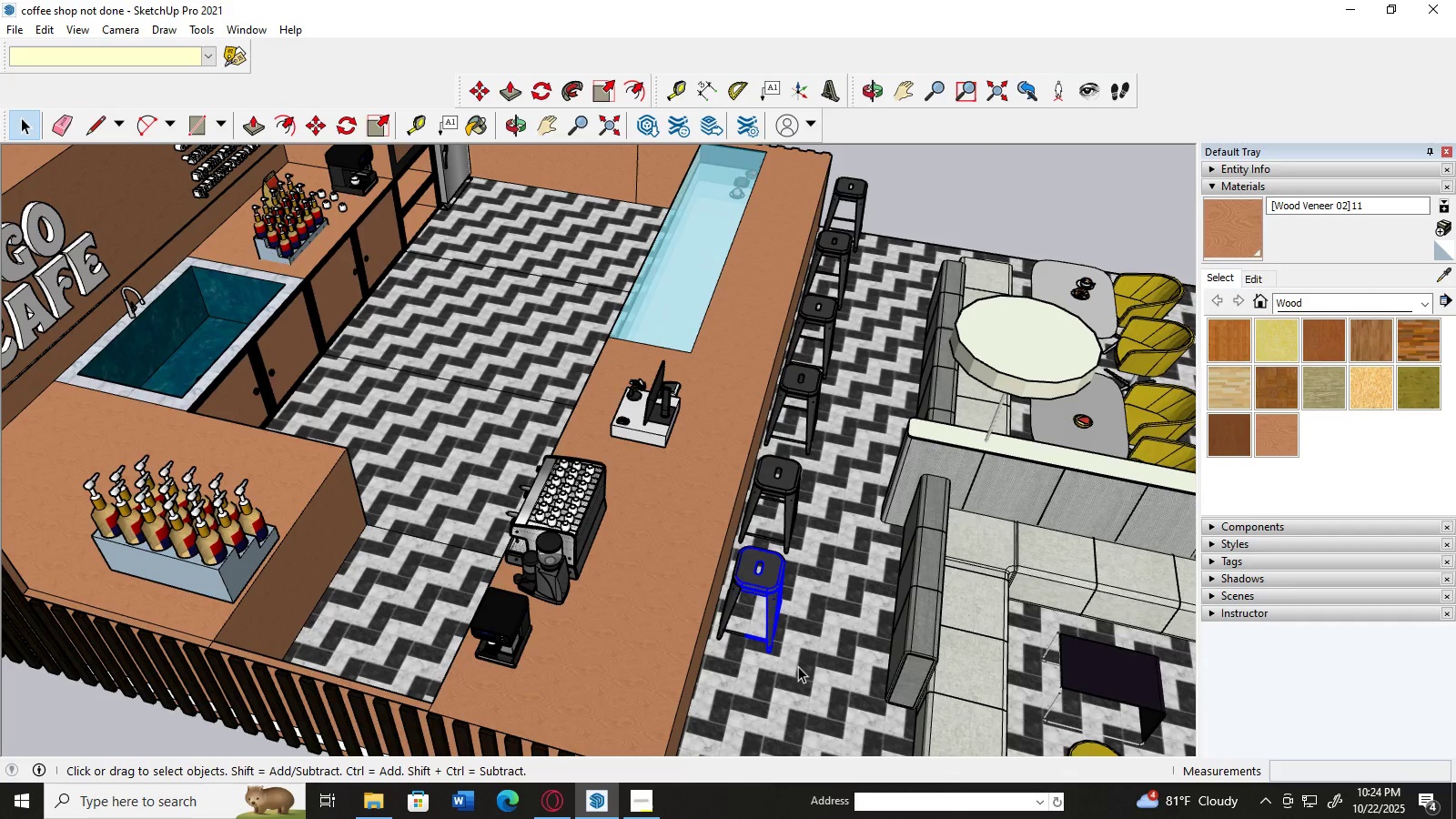 
scroll: coordinate [854, 691], scroll_direction: up, amount: 2.0
 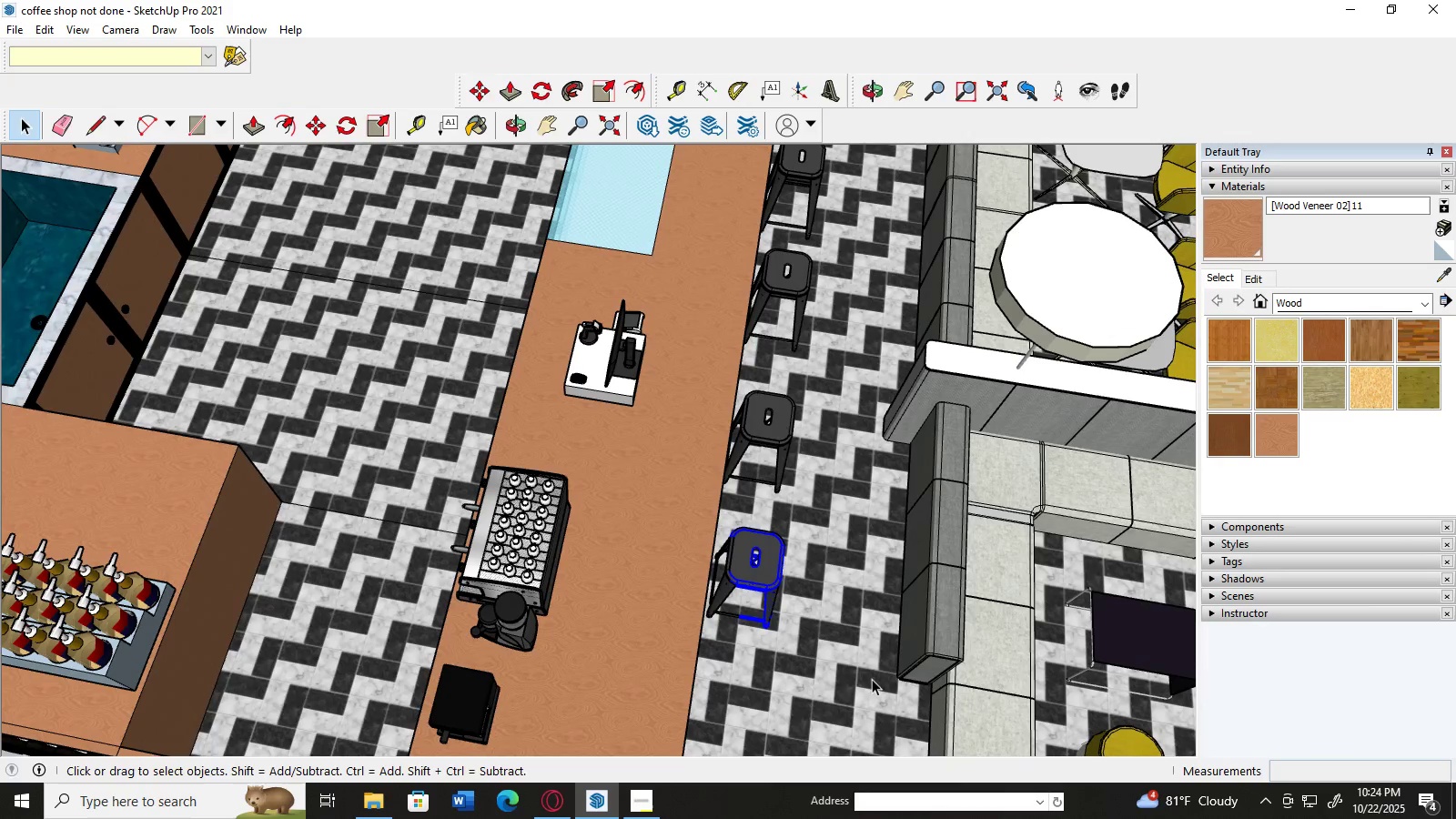 
left_click([838, 658])
 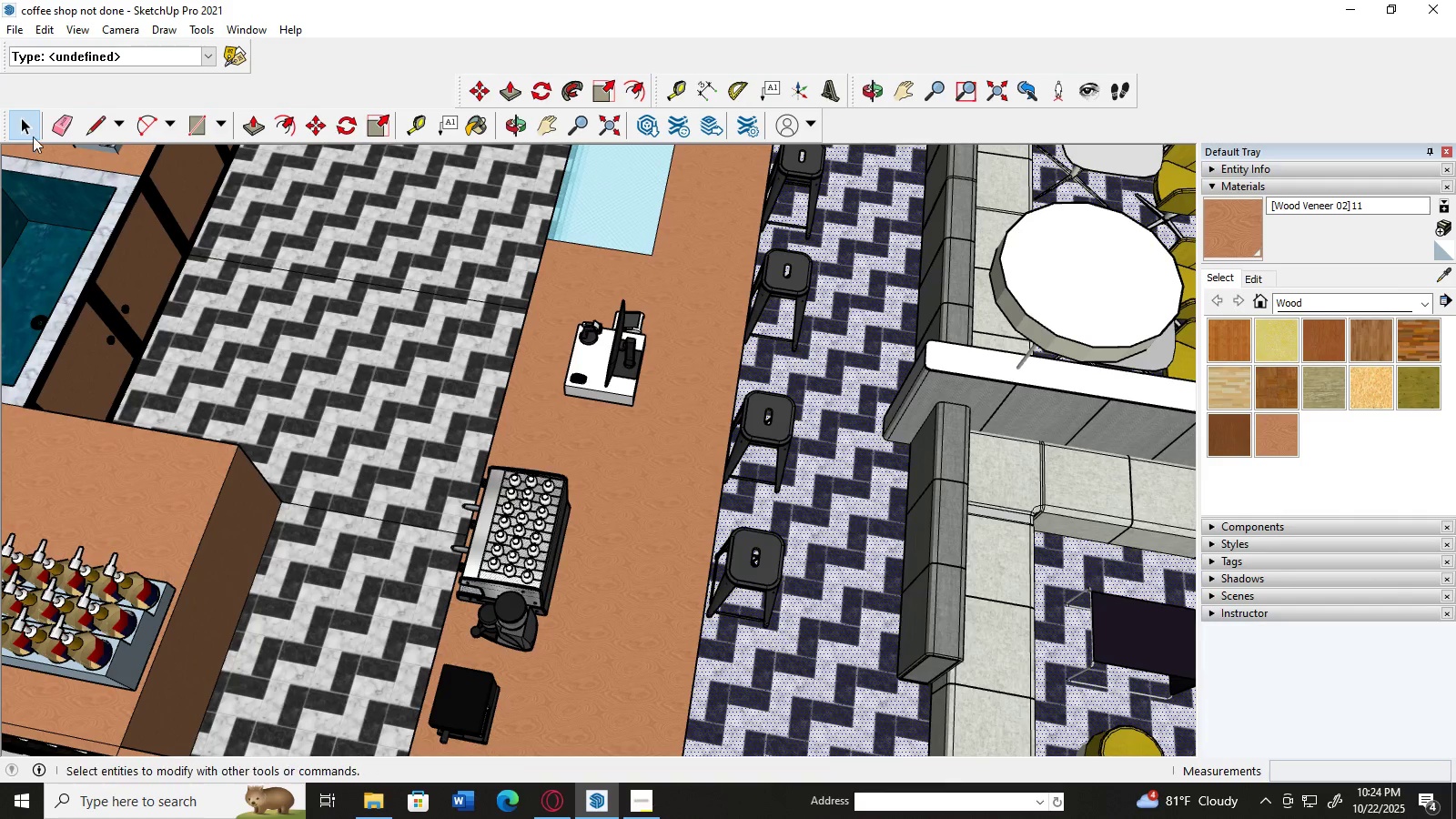 
left_click([27, 125])
 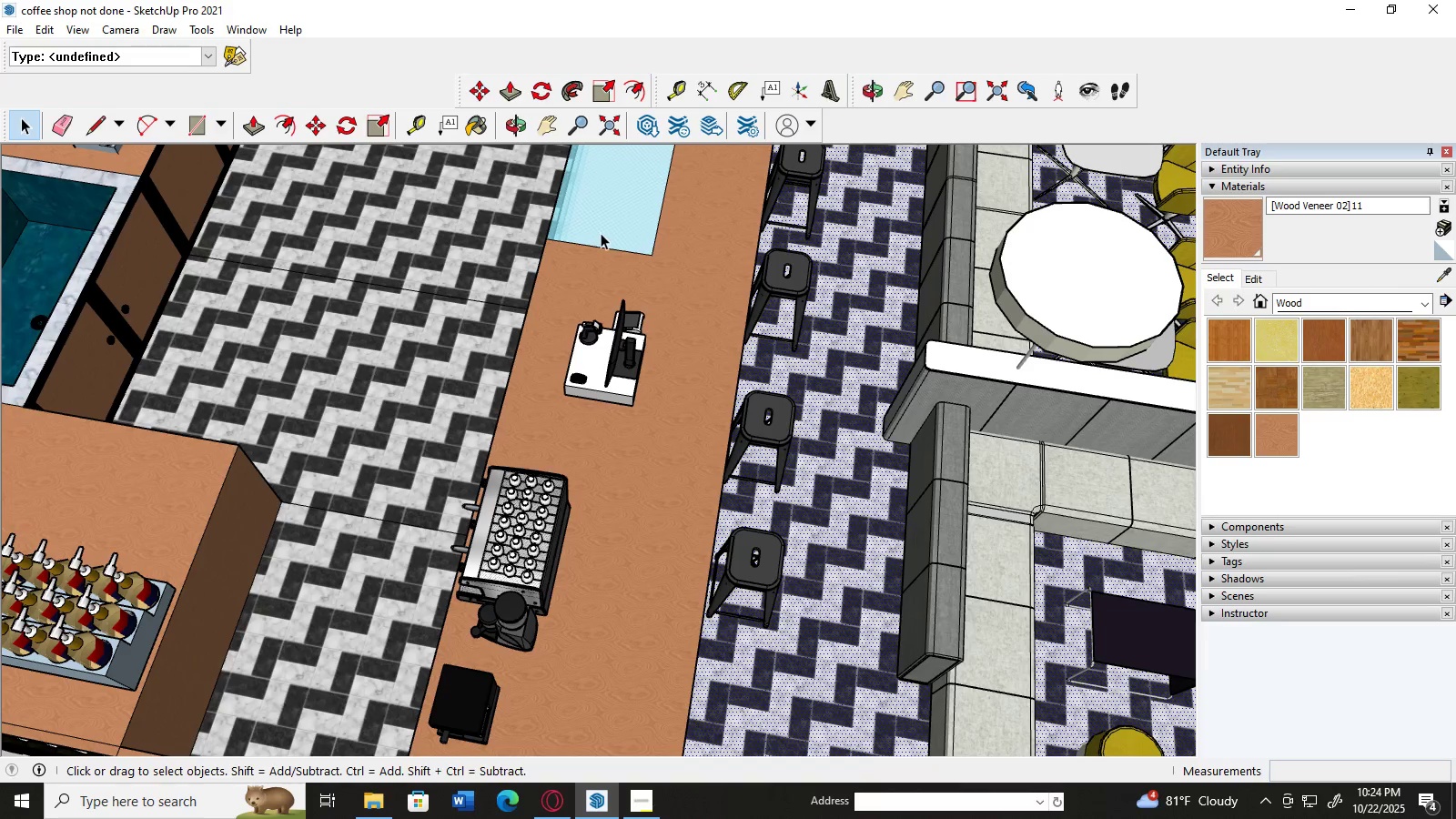 
scroll: coordinate [601, 233], scroll_direction: down, amount: 7.0
 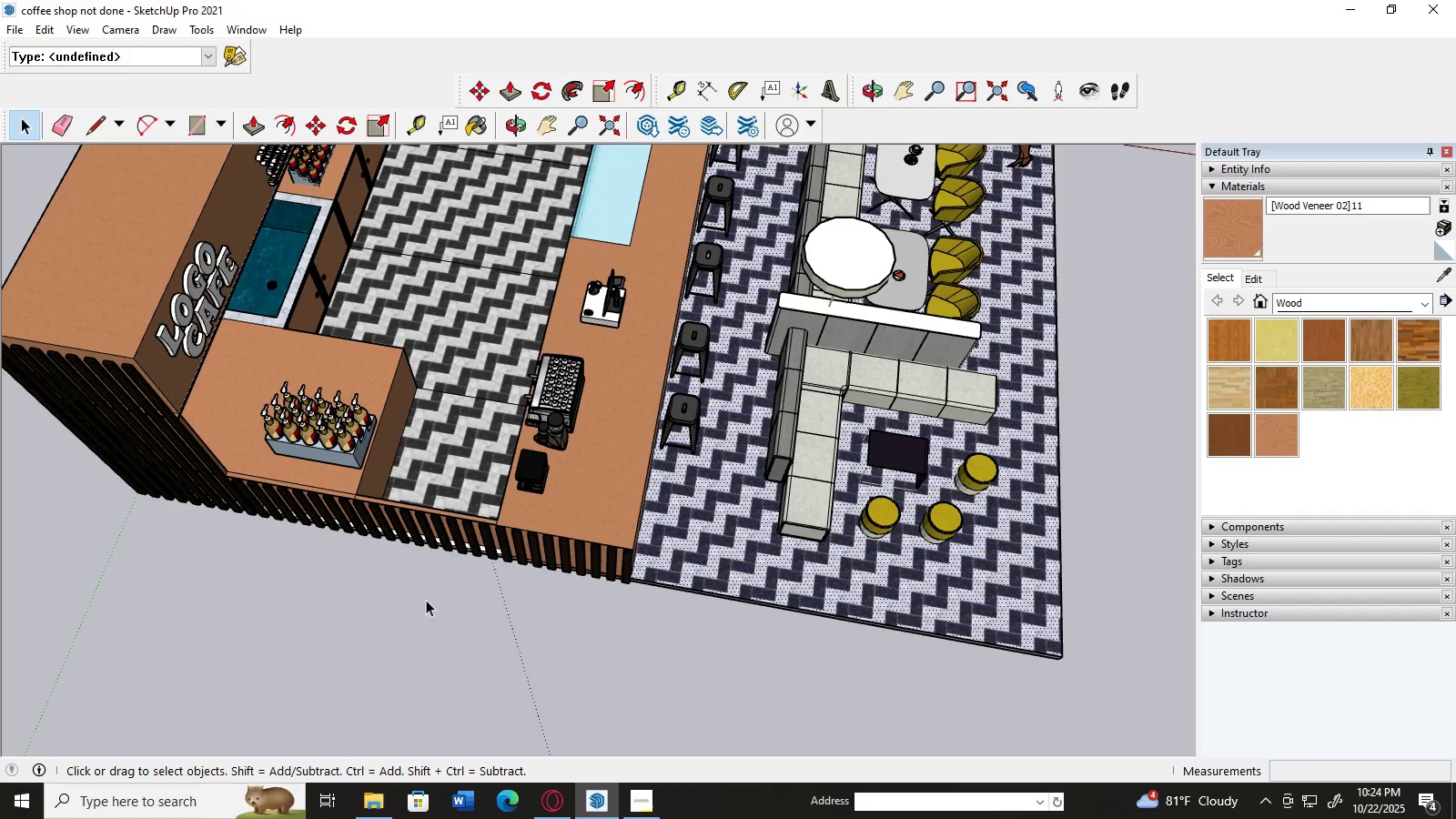 
scroll: coordinate [739, 398], scroll_direction: up, amount: 7.0
 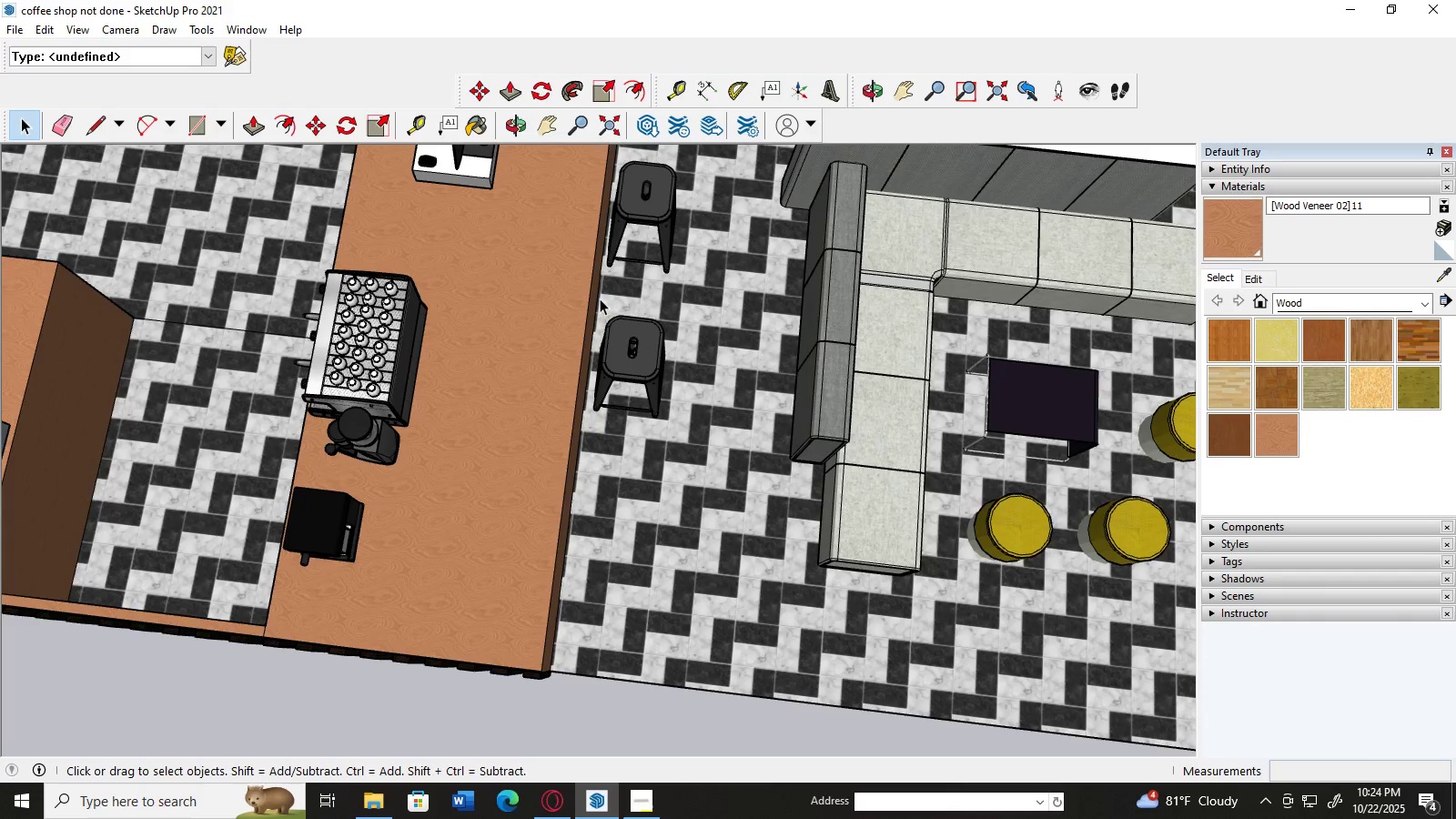 
left_click_drag(start_coordinate=[602, 297], to_coordinate=[683, 447])
 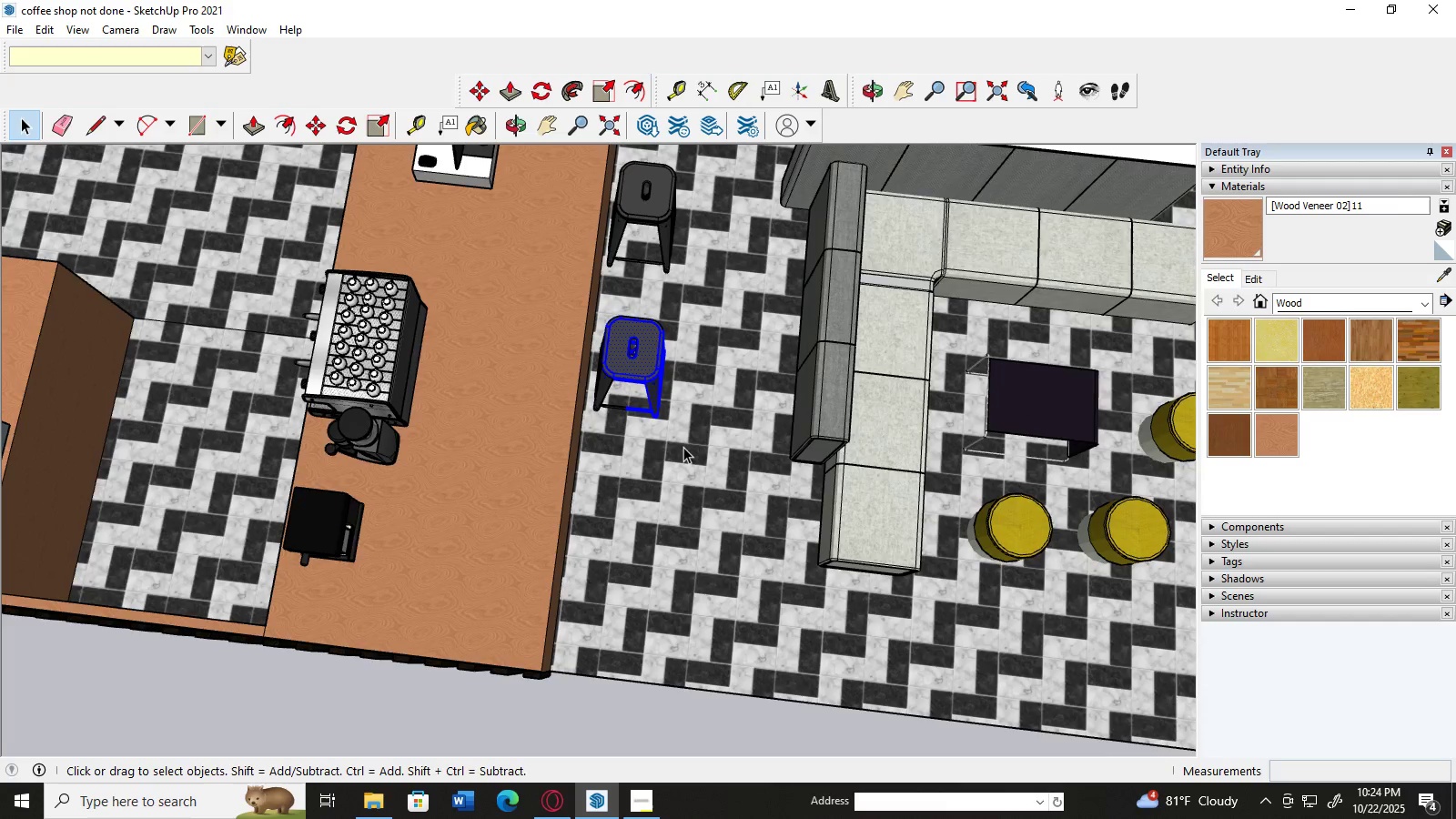 
scroll: coordinate [687, 450], scroll_direction: up, amount: 3.0
 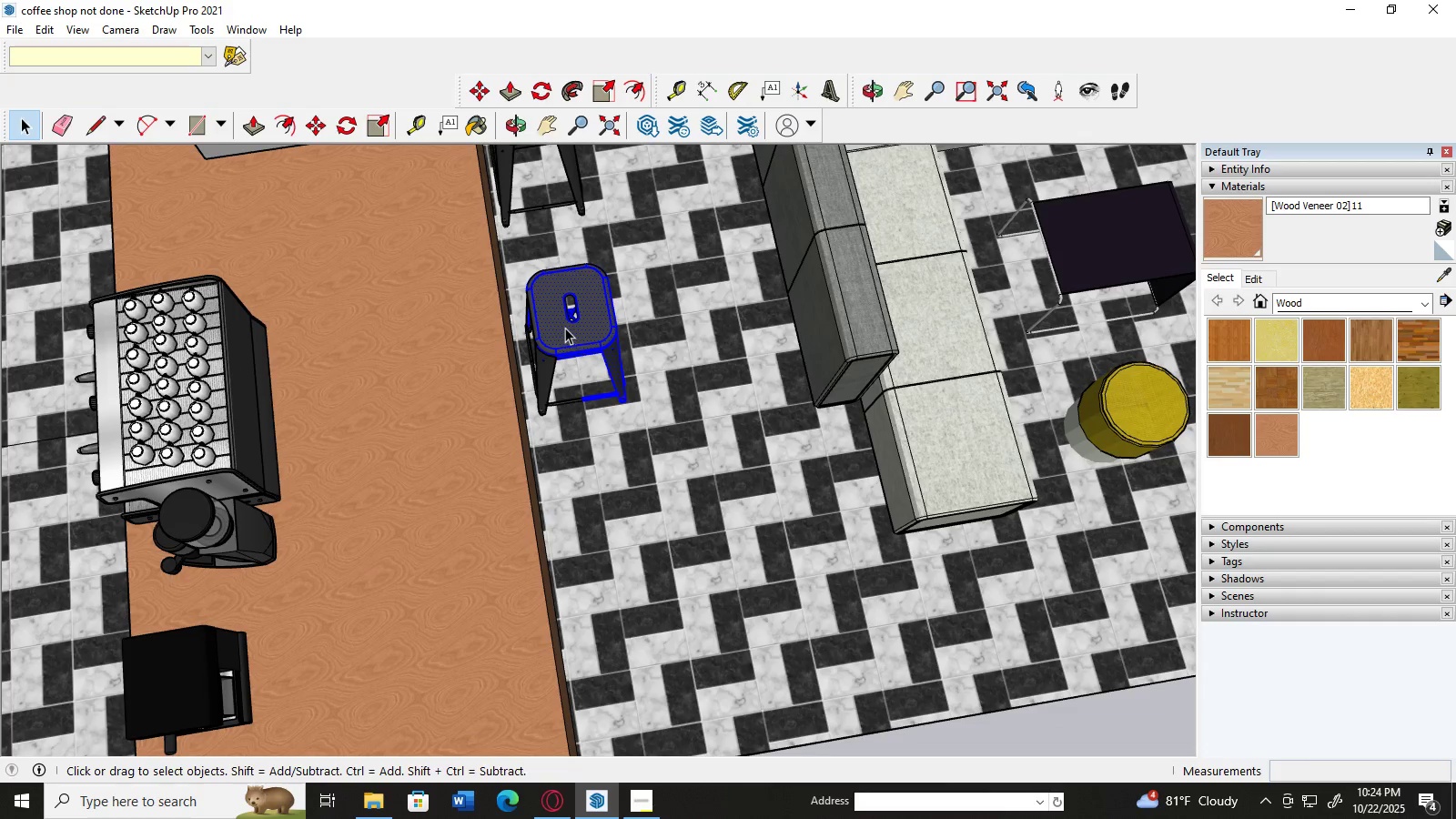 
scroll: coordinate [565, 328], scroll_direction: down, amount: 4.0
 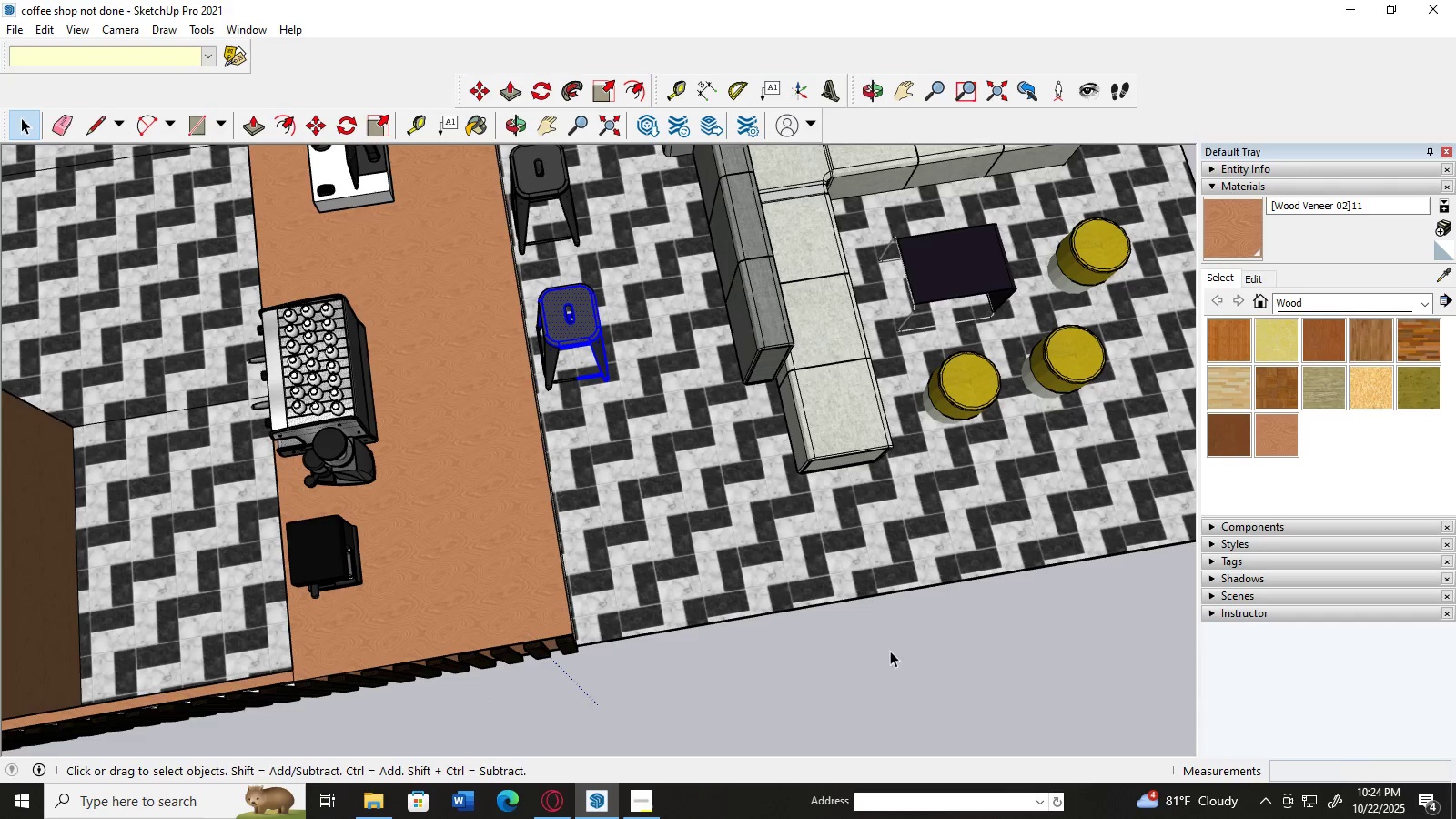 
left_click([921, 687])
 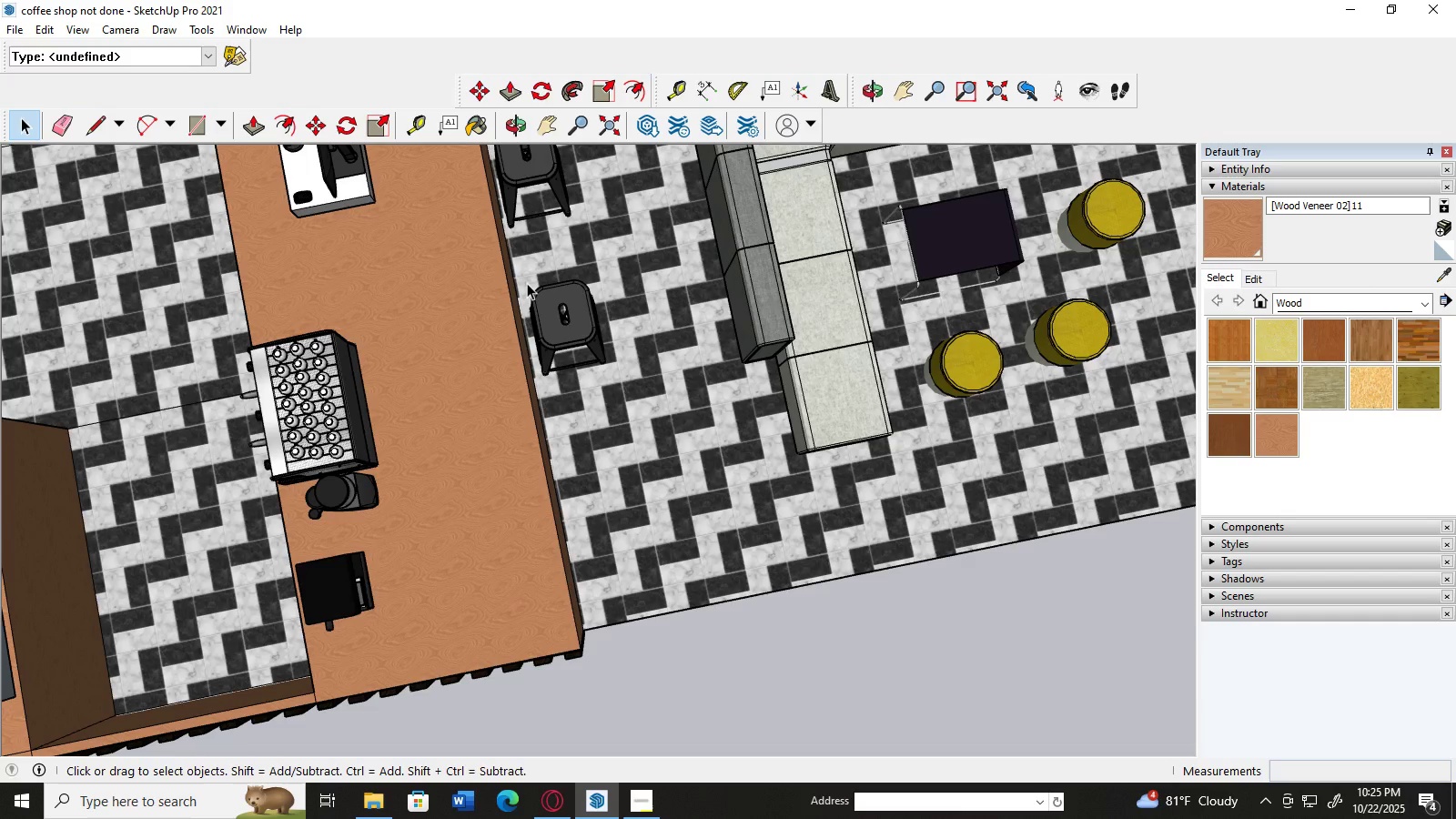 
wait(5.8)
 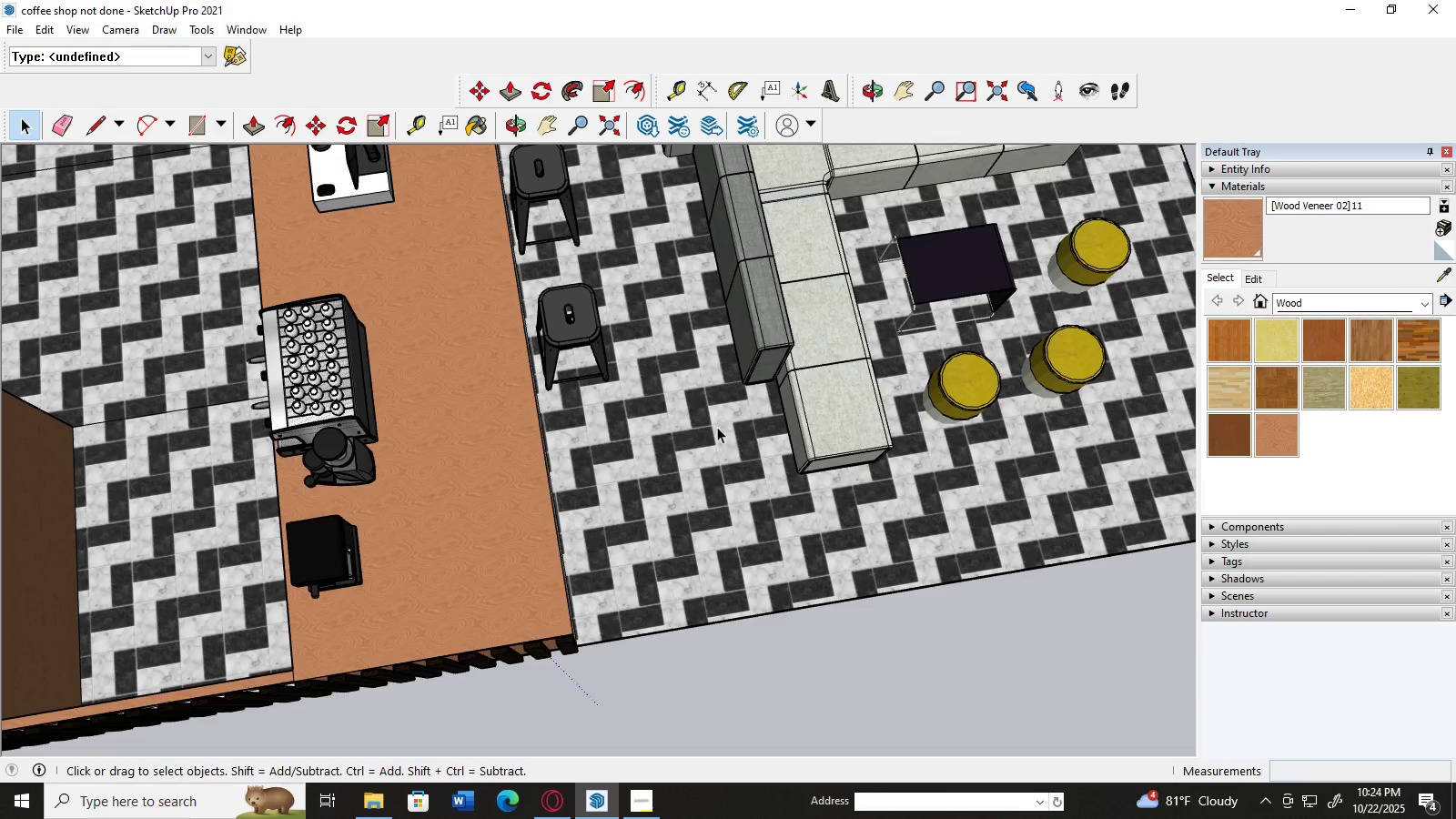 
left_click_drag(start_coordinate=[517, 265], to_coordinate=[634, 384])
 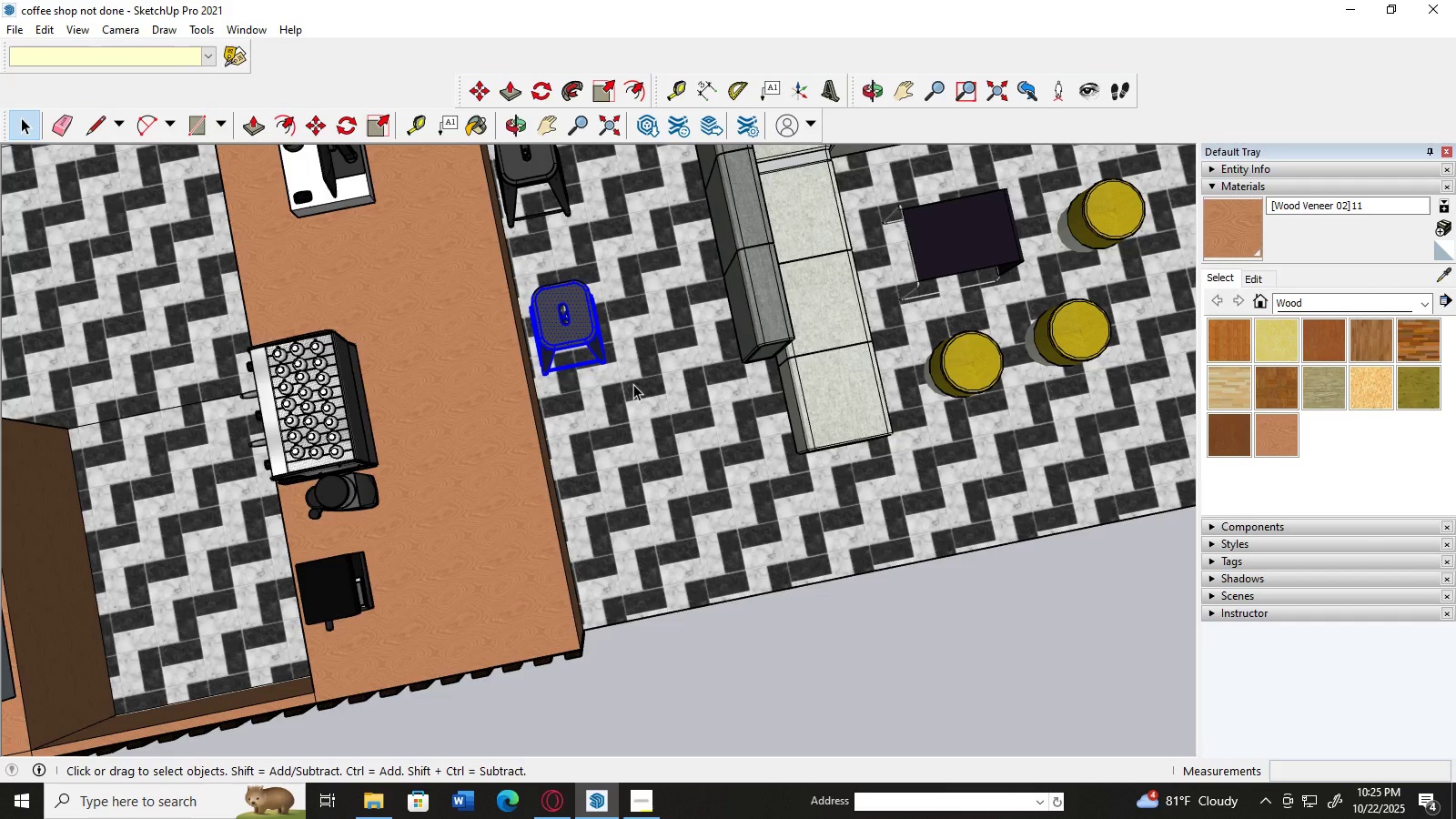 
scroll: coordinate [794, 501], scroll_direction: up, amount: 13.0
 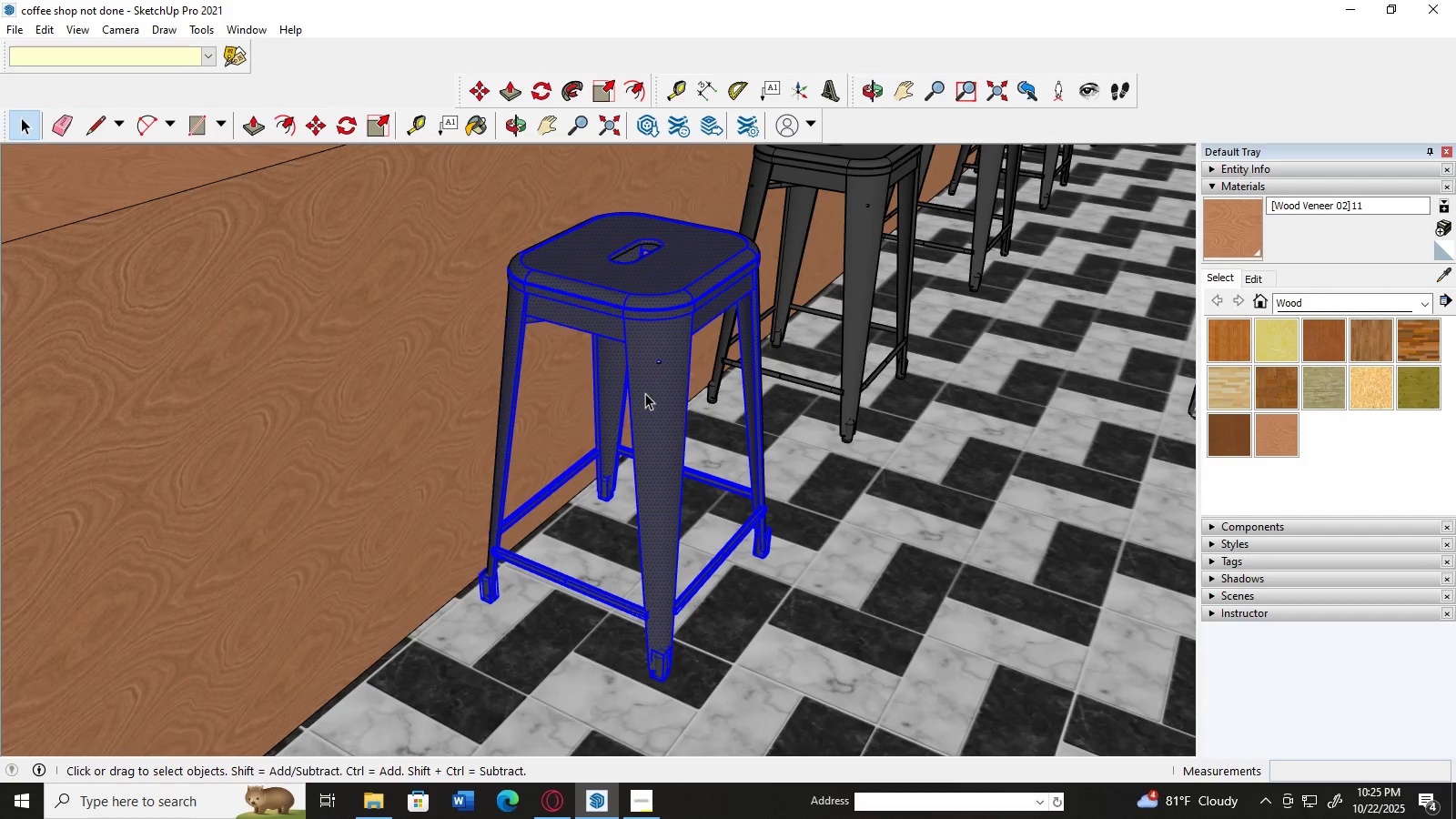 
right_click([651, 393])
 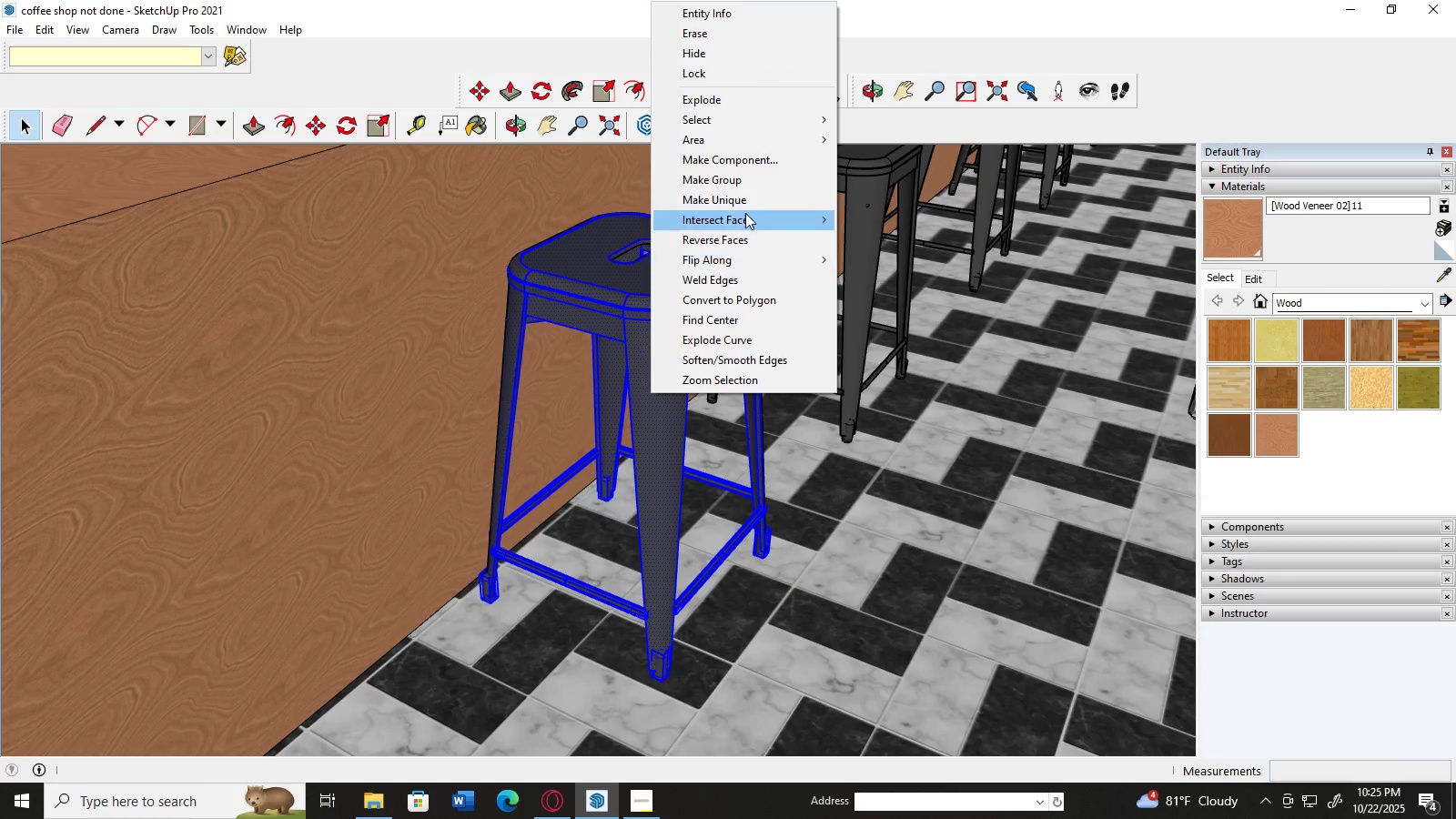 
left_click([749, 183])
 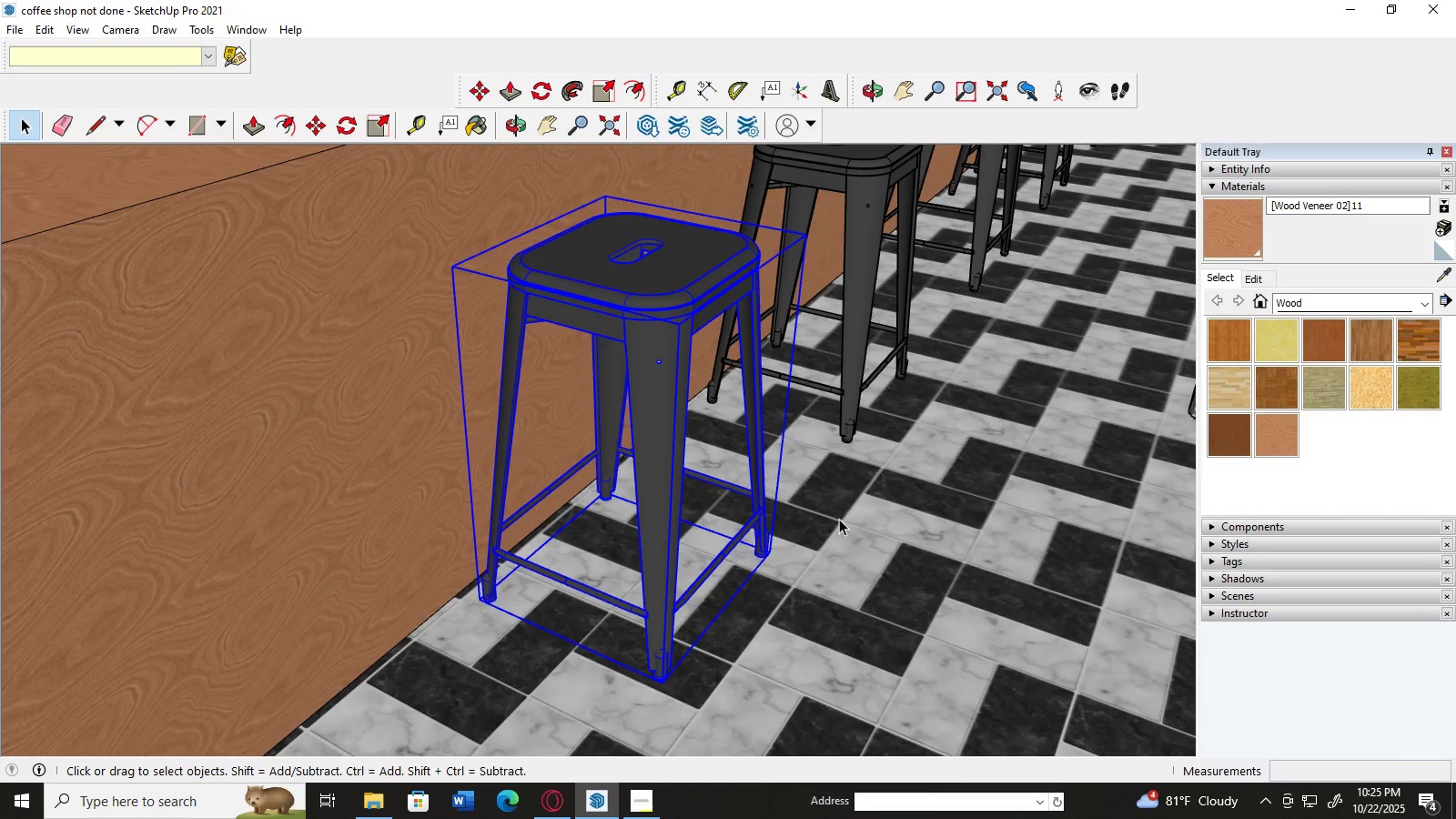 
scroll: coordinate [848, 520], scroll_direction: down, amount: 1.0
 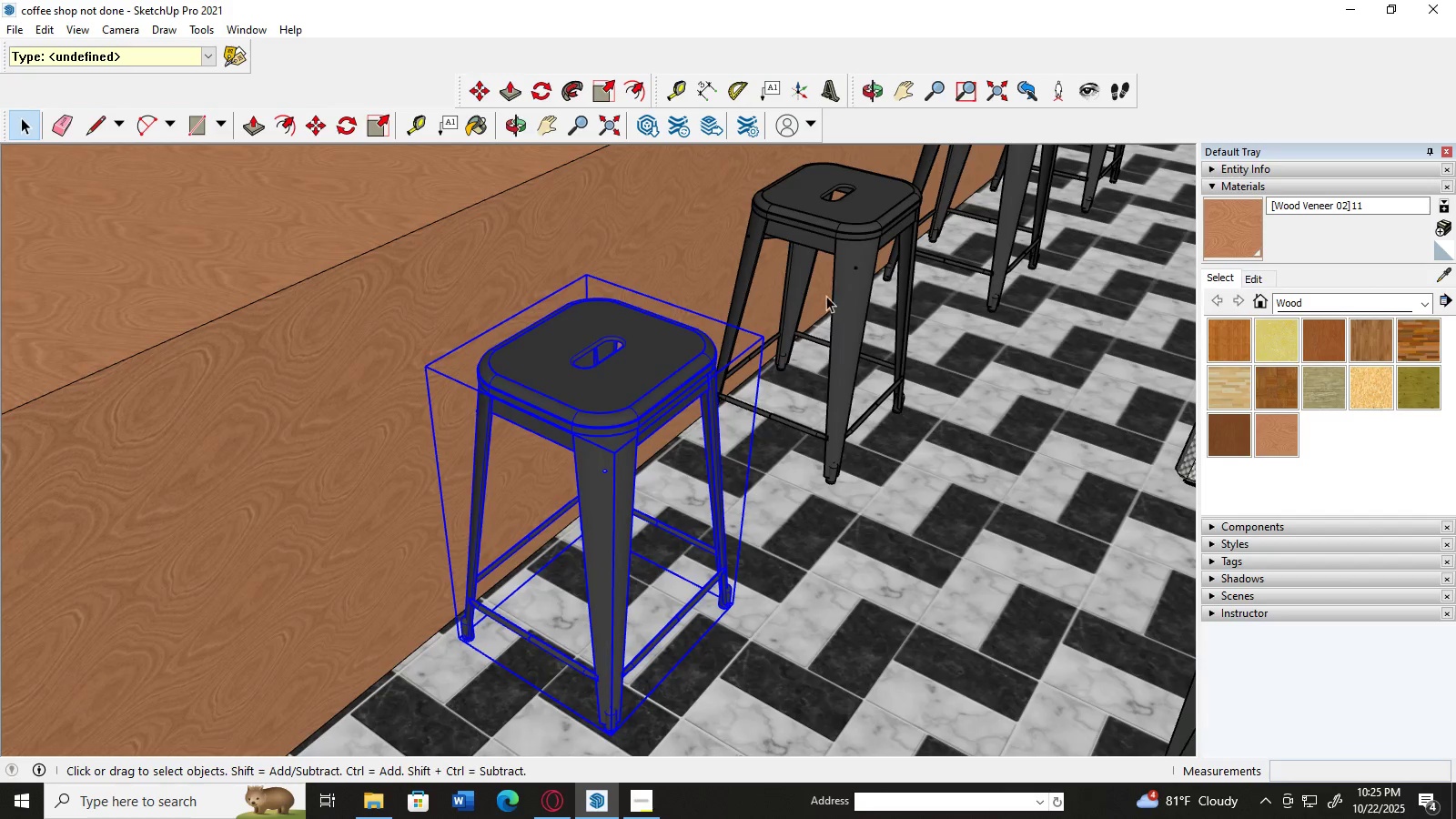 
left_click([854, 282])
 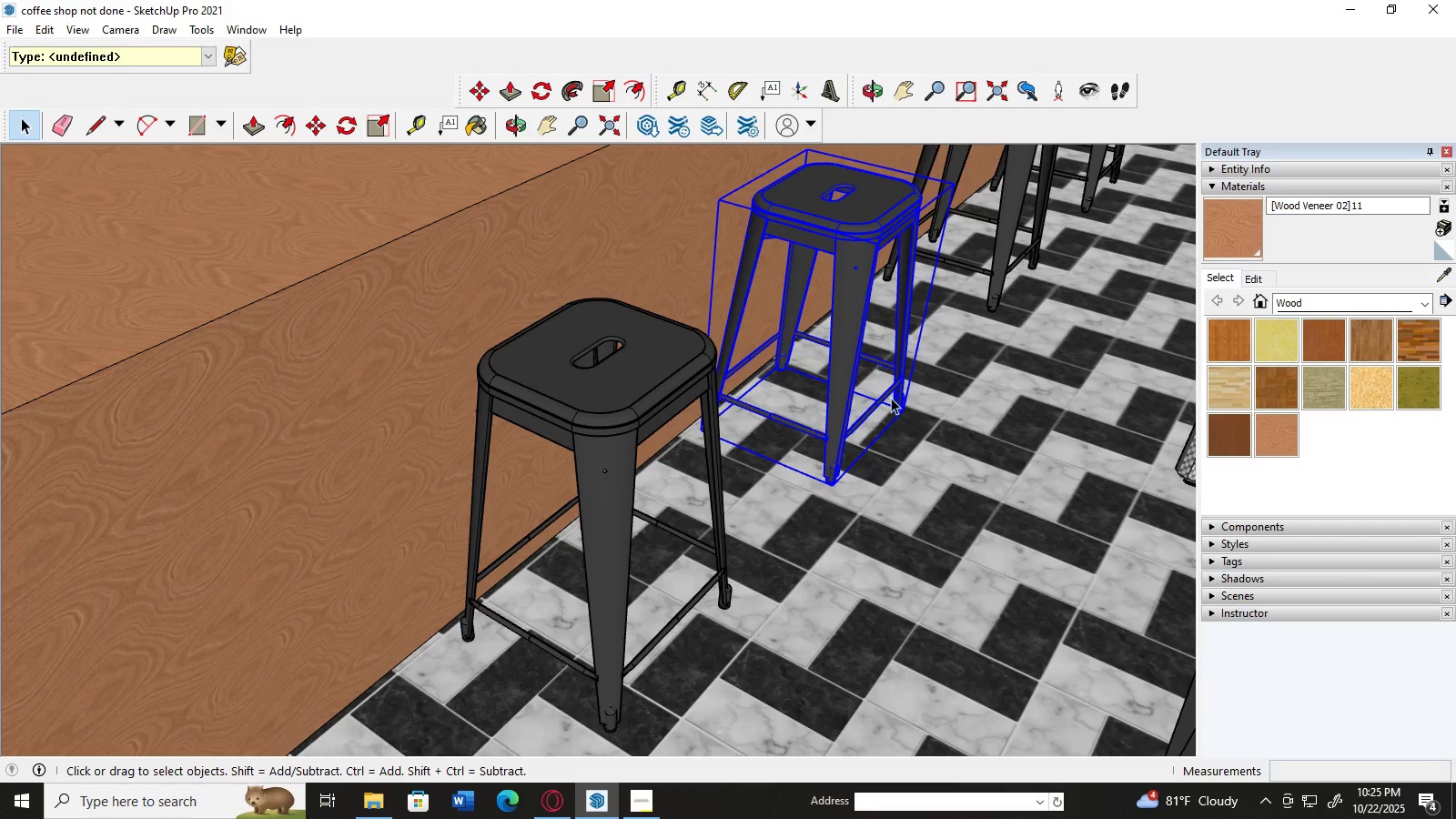 
scroll: coordinate [891, 398], scroll_direction: up, amount: 3.0
 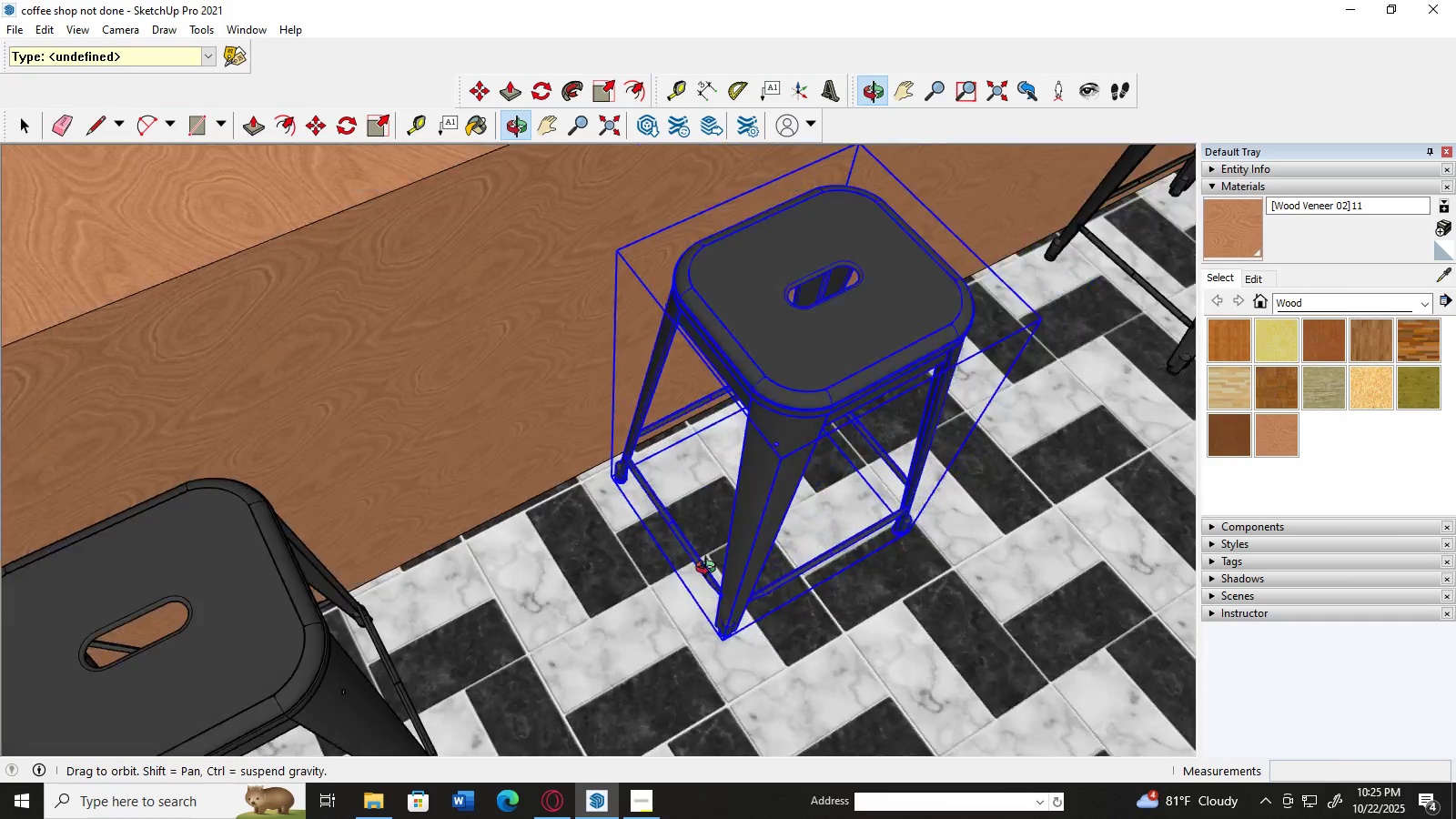 
scroll: coordinate [686, 541], scroll_direction: down, amount: 4.0
 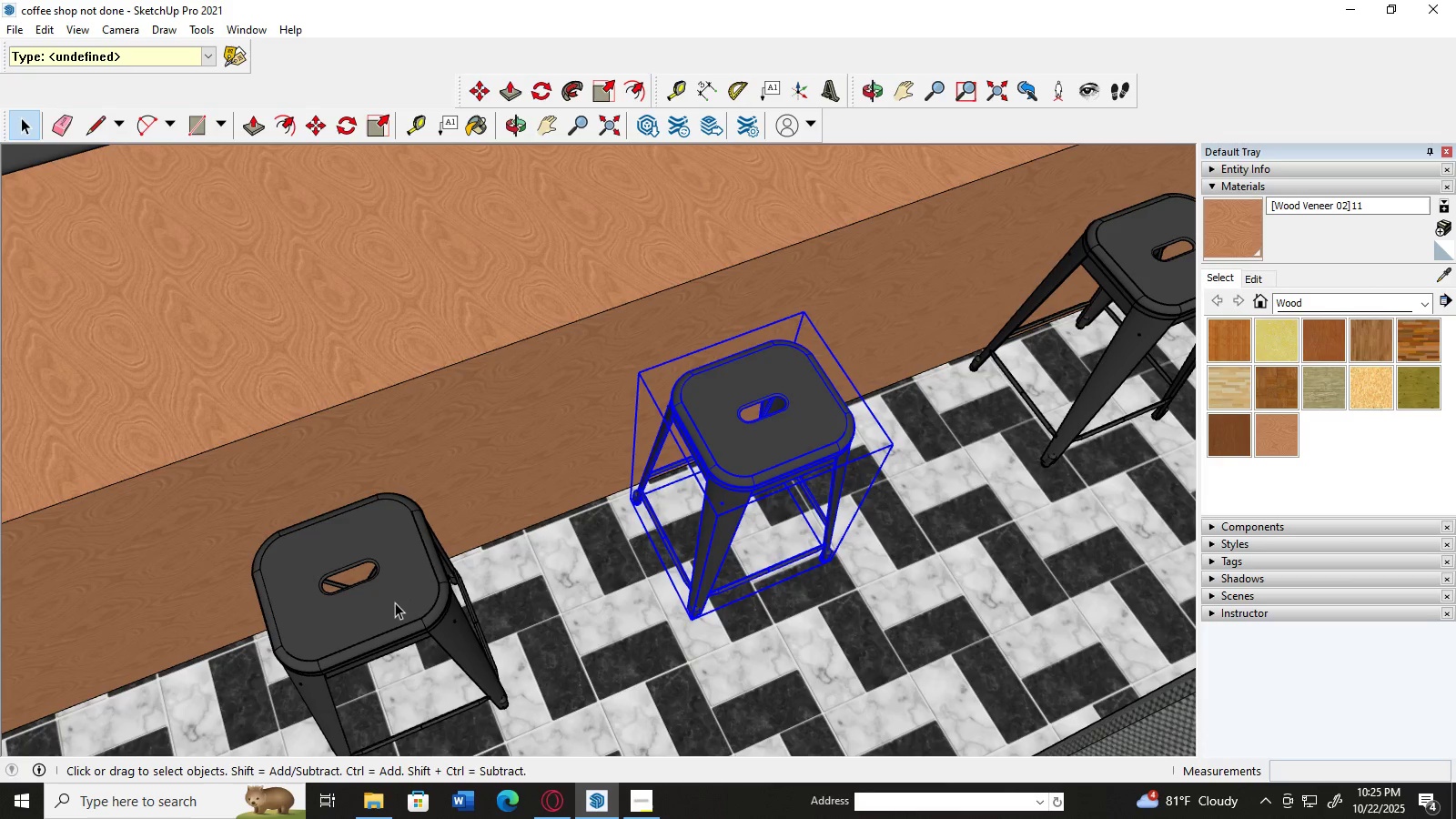 
left_click([395, 602])
 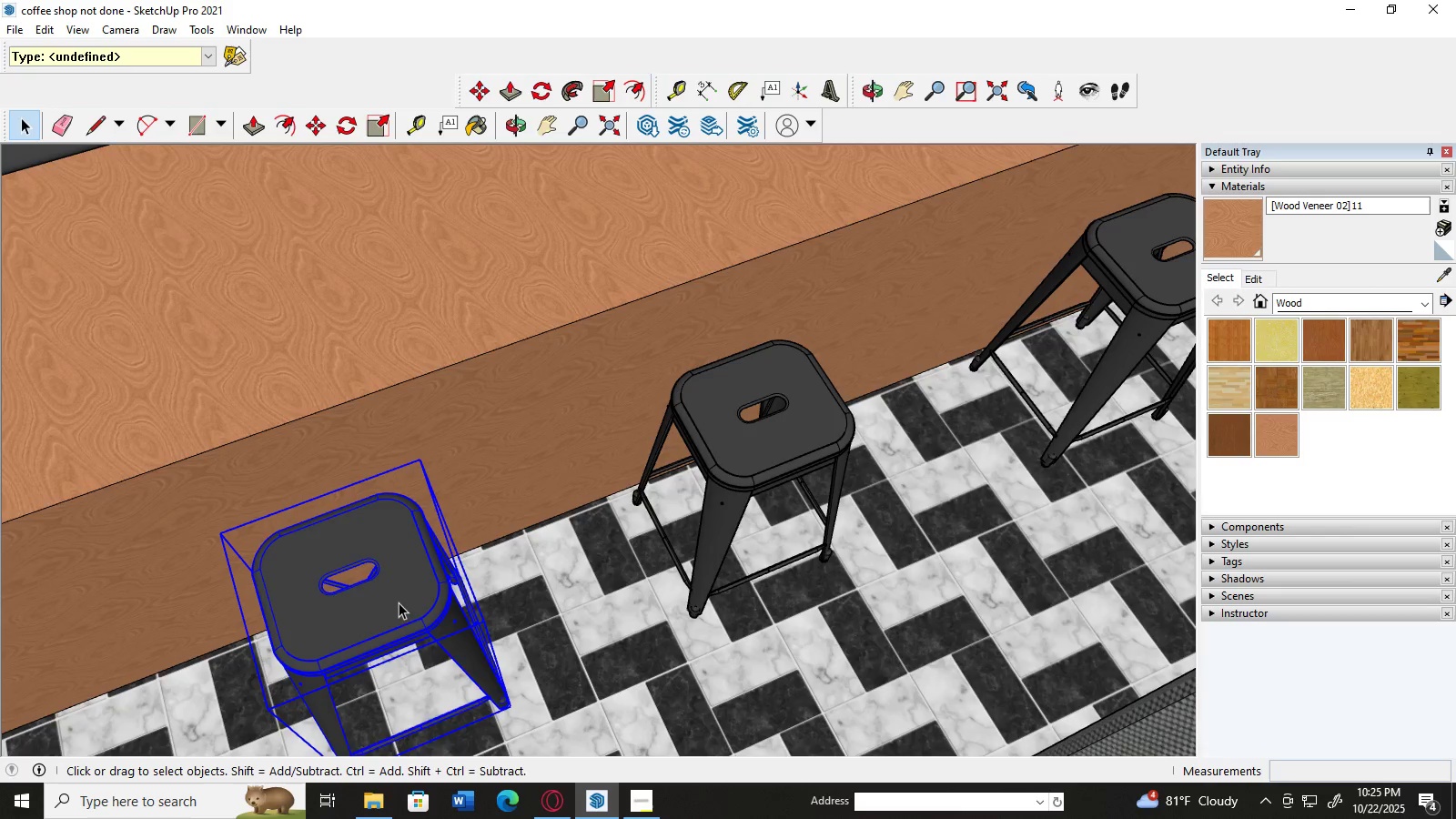 
scroll: coordinate [402, 602], scroll_direction: up, amount: 2.0
 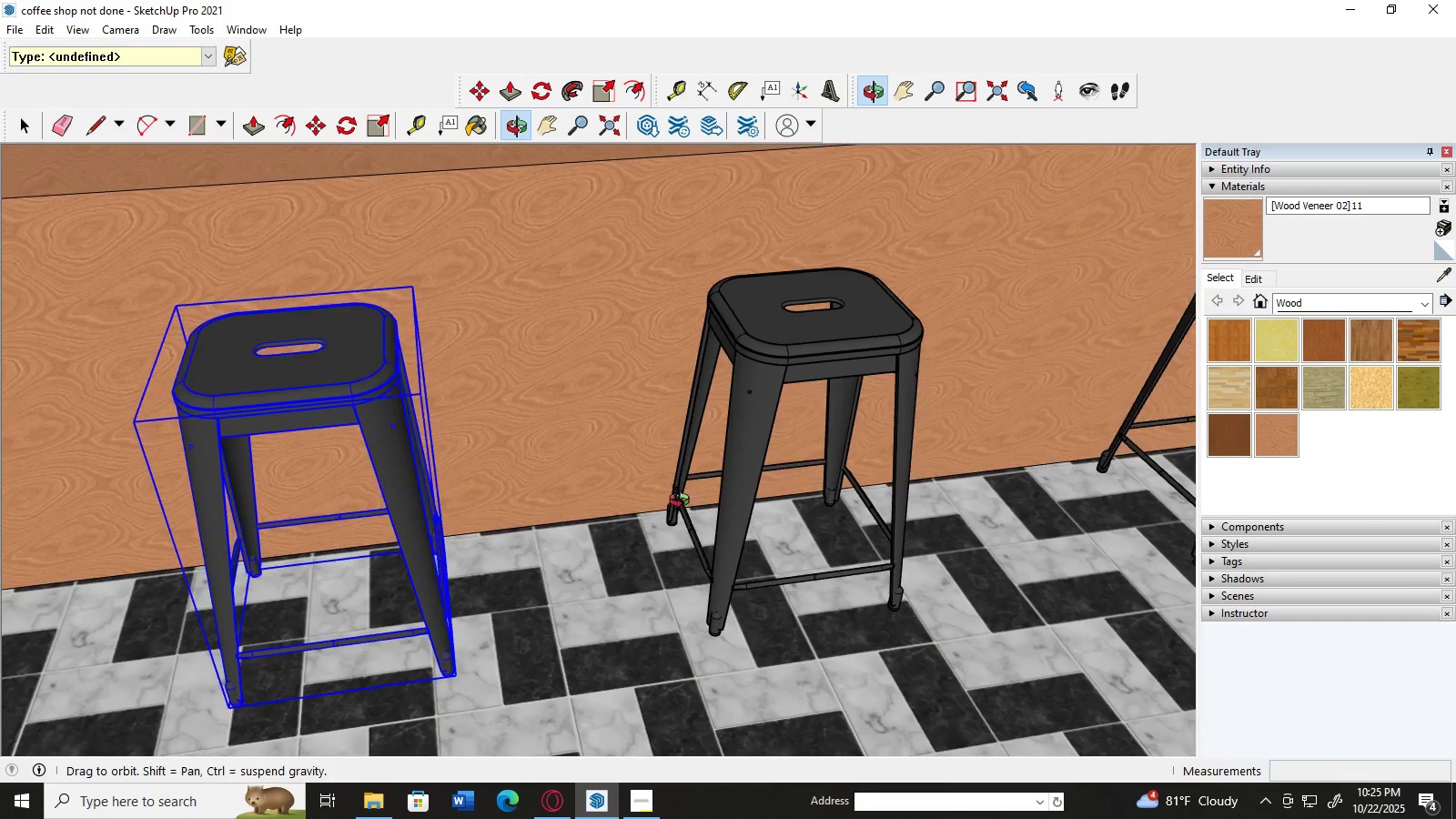 
scroll: coordinate [461, 499], scroll_direction: down, amount: 17.0
 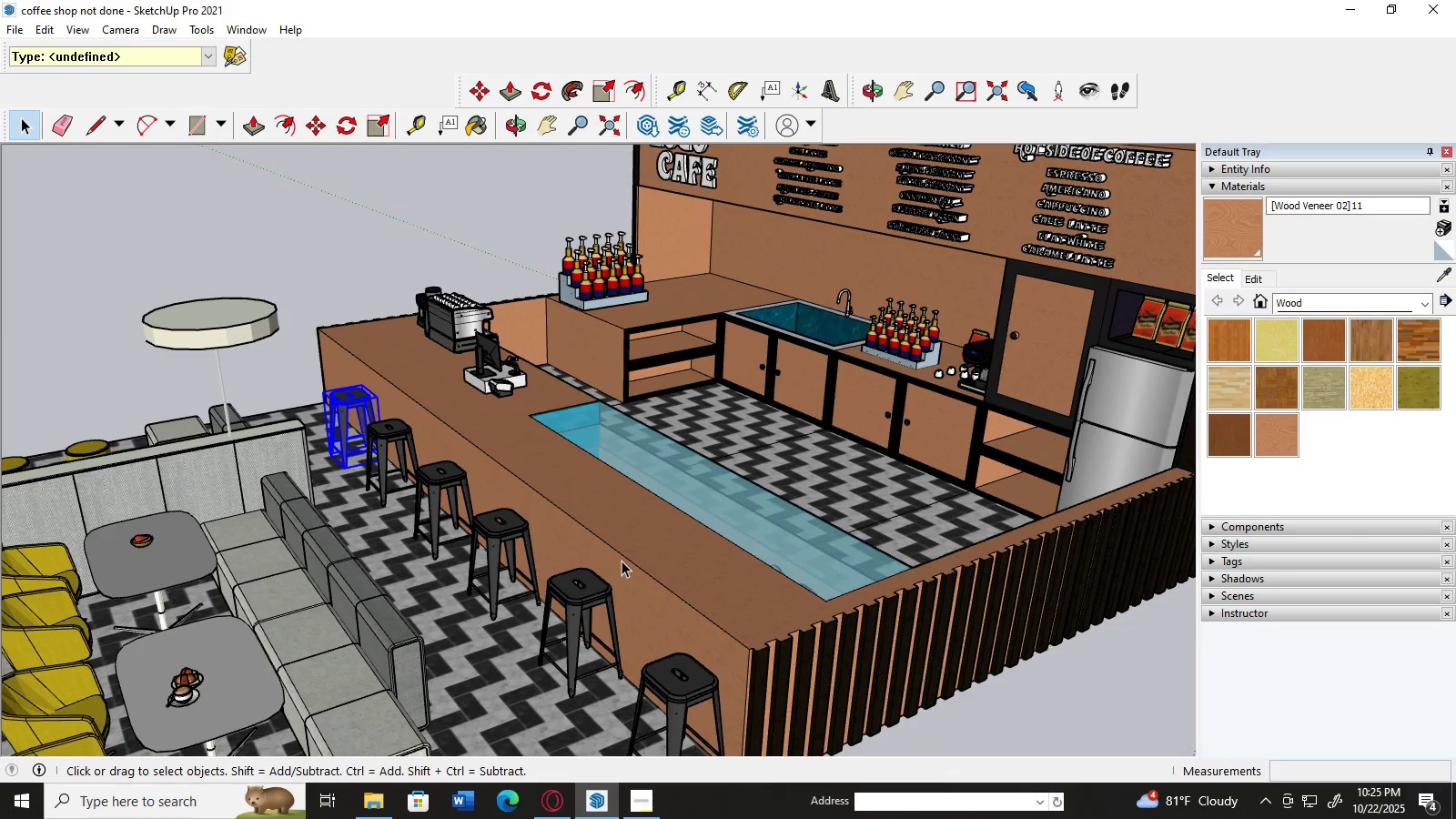 
hold_key(key=ShiftLeft, duration=1.52)
left_click([388, 436])
 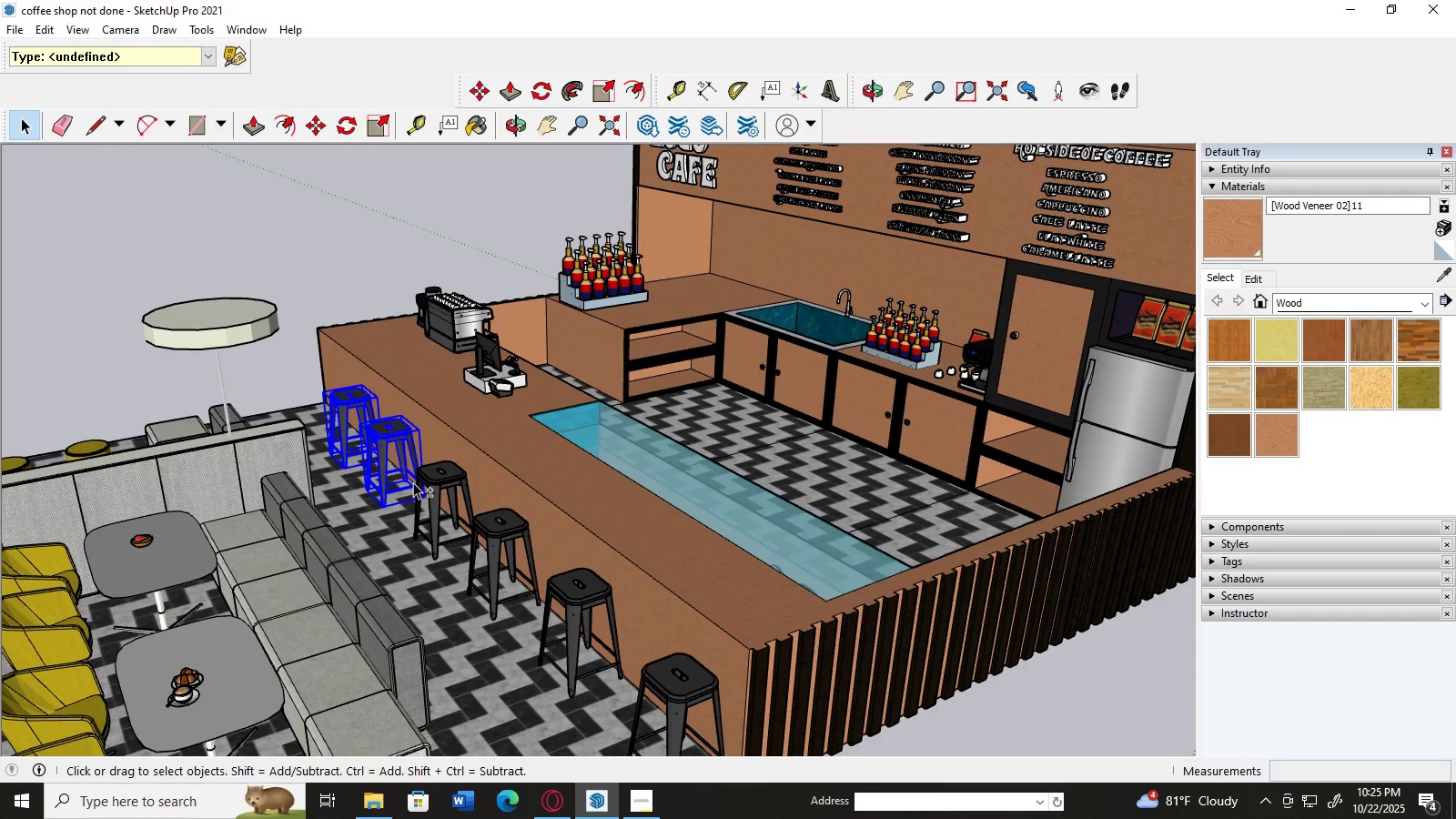 
hold_key(key=ShiftLeft, duration=1.53)
left_click([438, 491])
 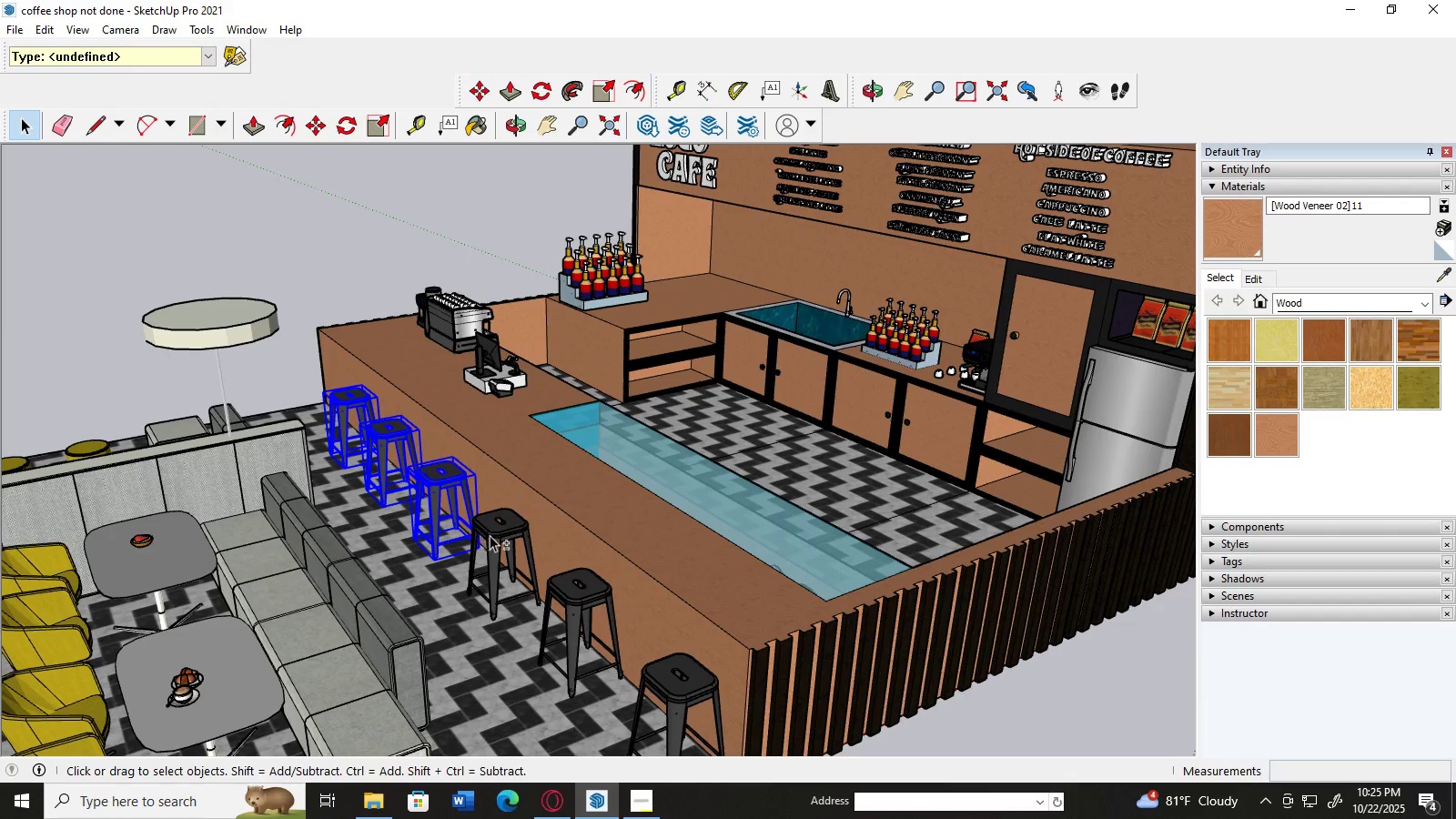 
hold_key(key=ShiftLeft, duration=1.52)
left_click([492, 538])
 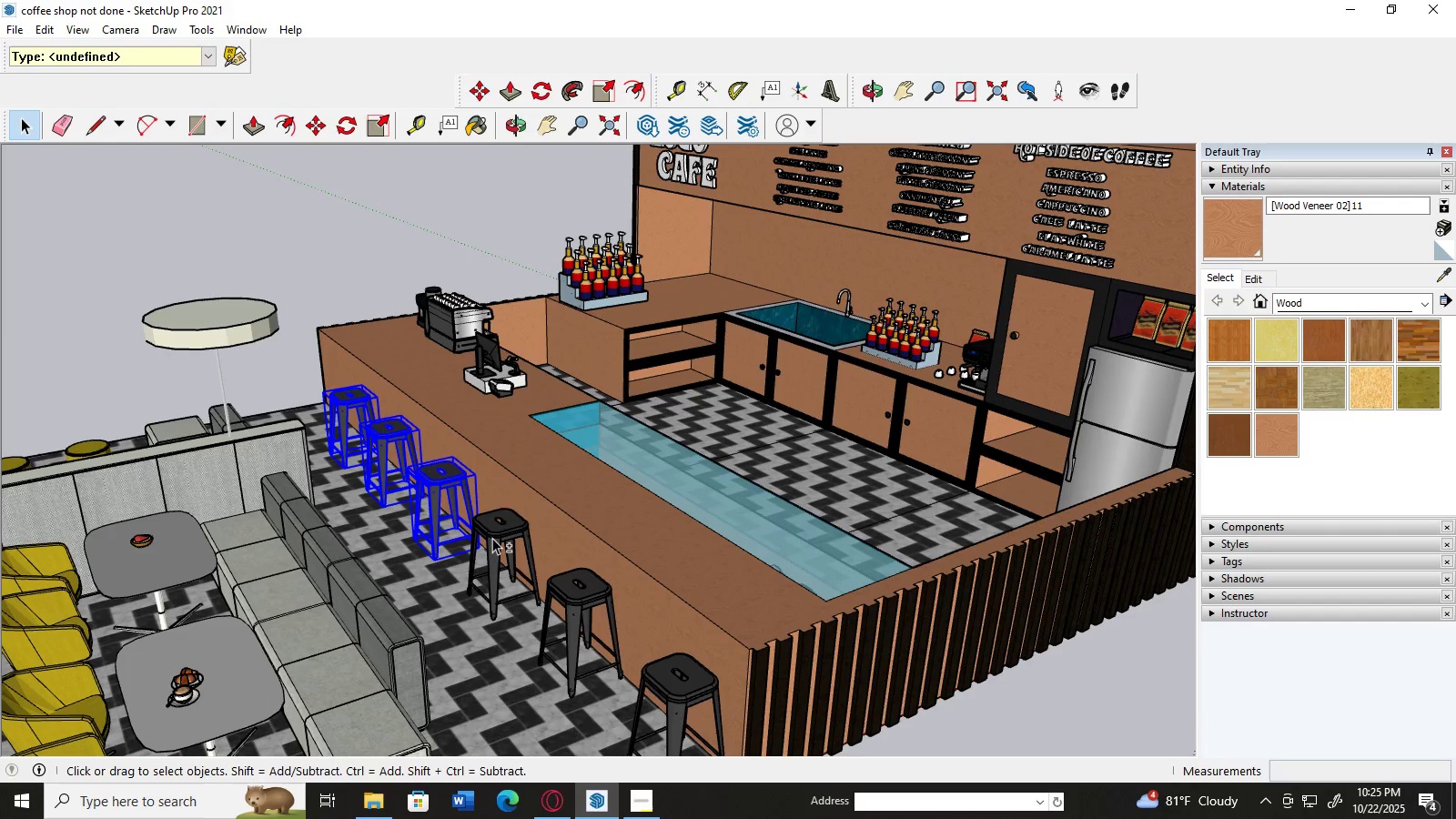 
left_click([579, 602])
 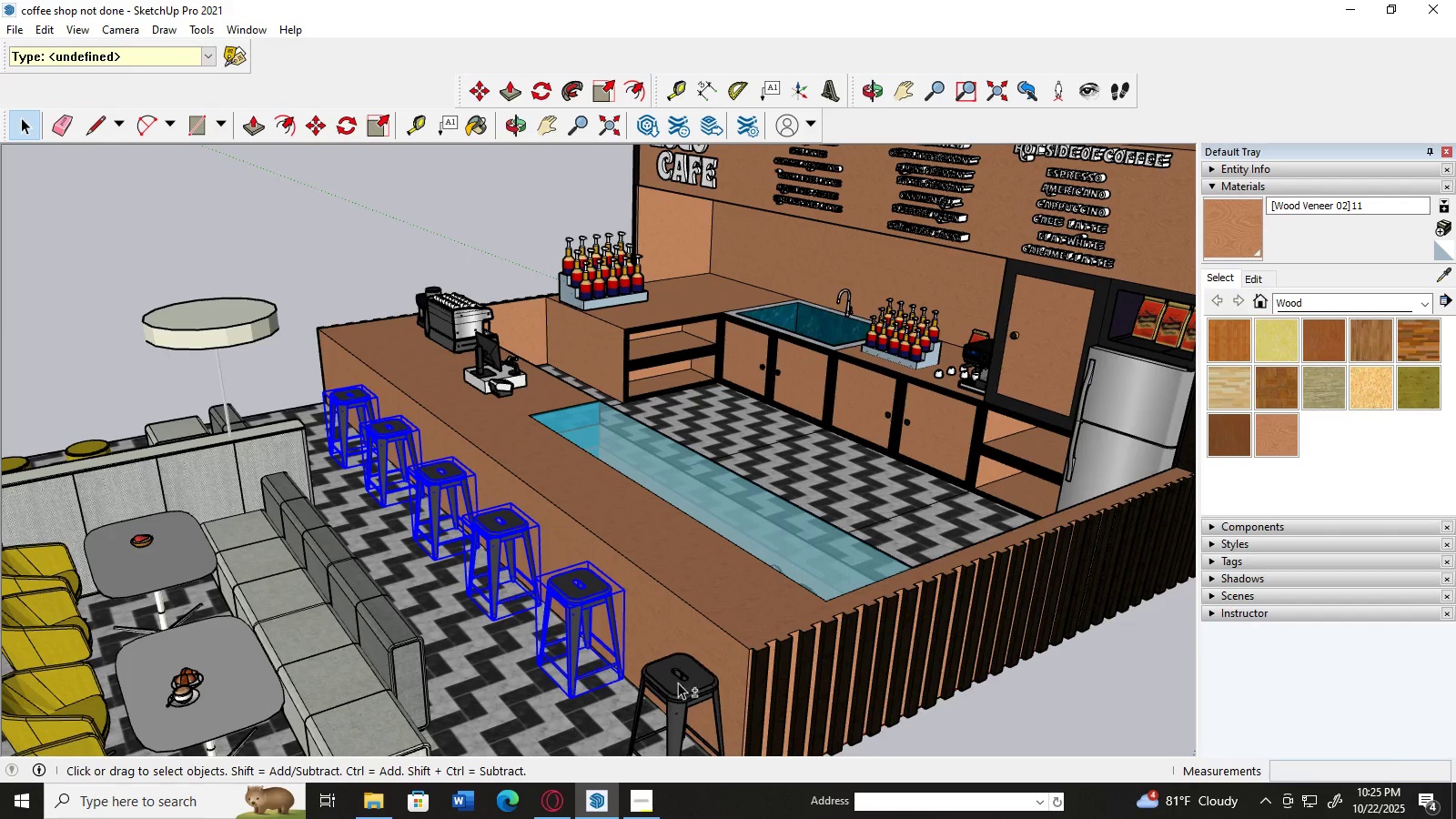 
hold_key(key=ShiftLeft, duration=0.68)
left_click([687, 703])
 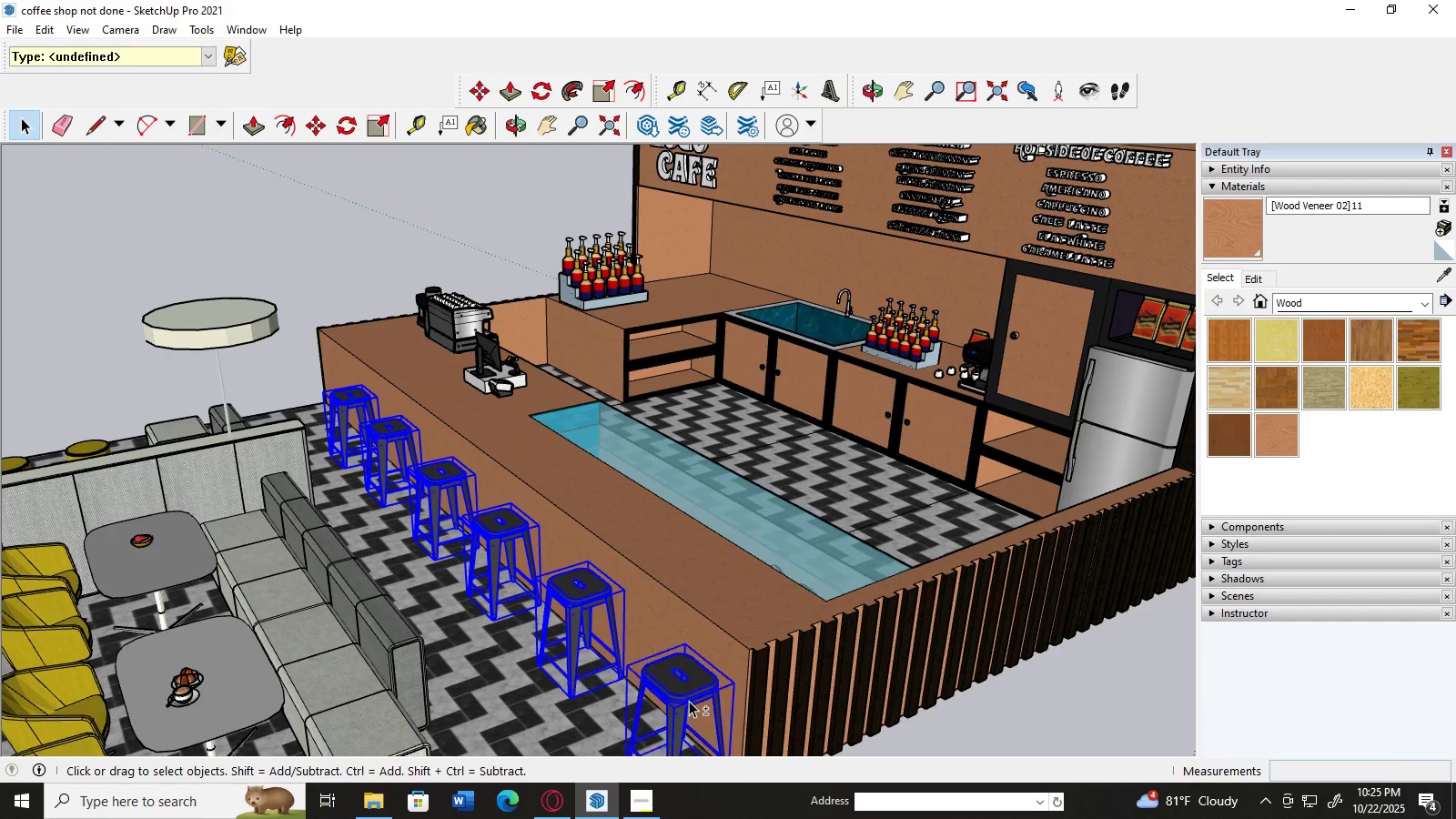 
scroll: coordinate [700, 682], scroll_direction: down, amount: 5.0
 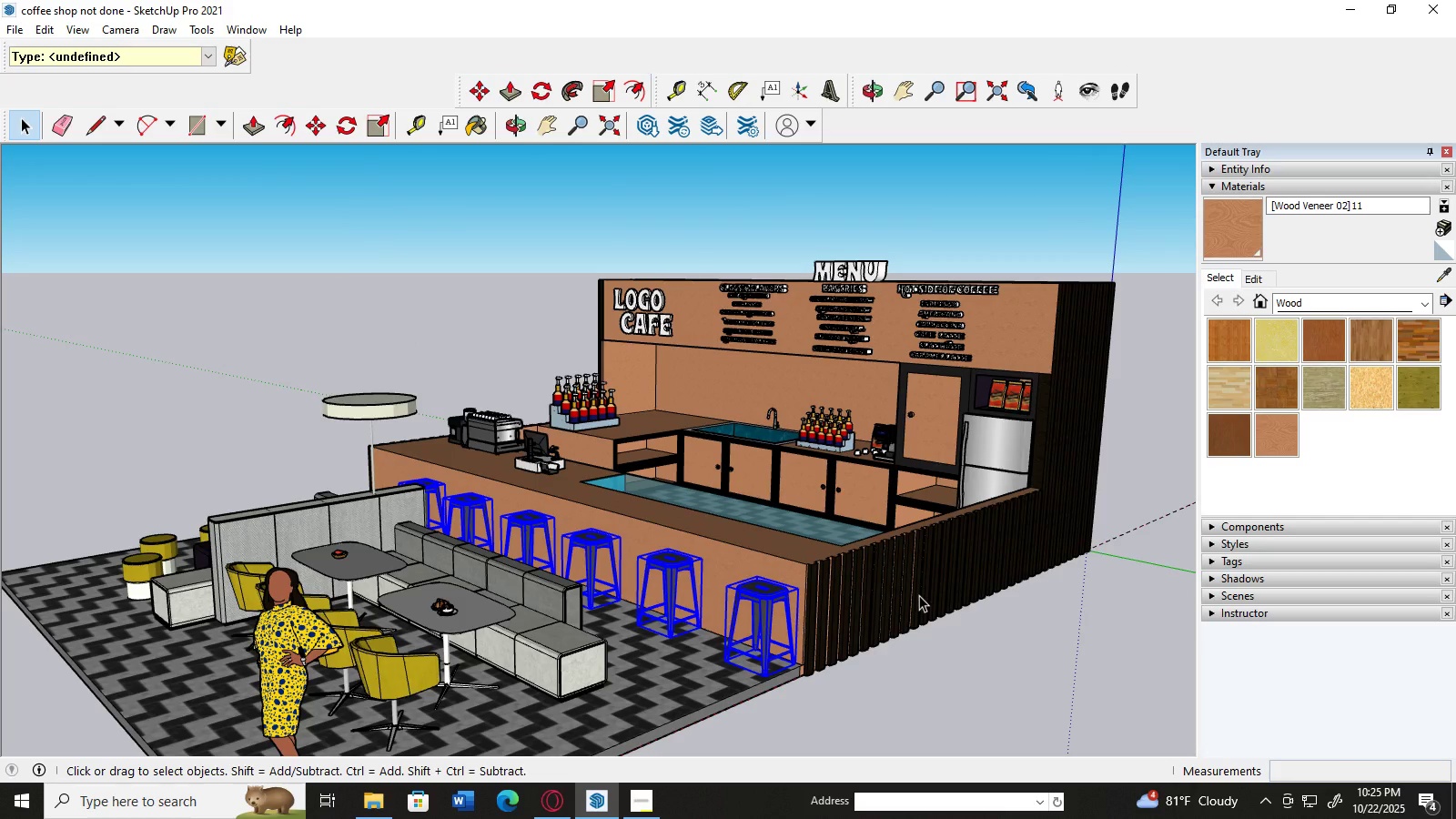 
key(M)
 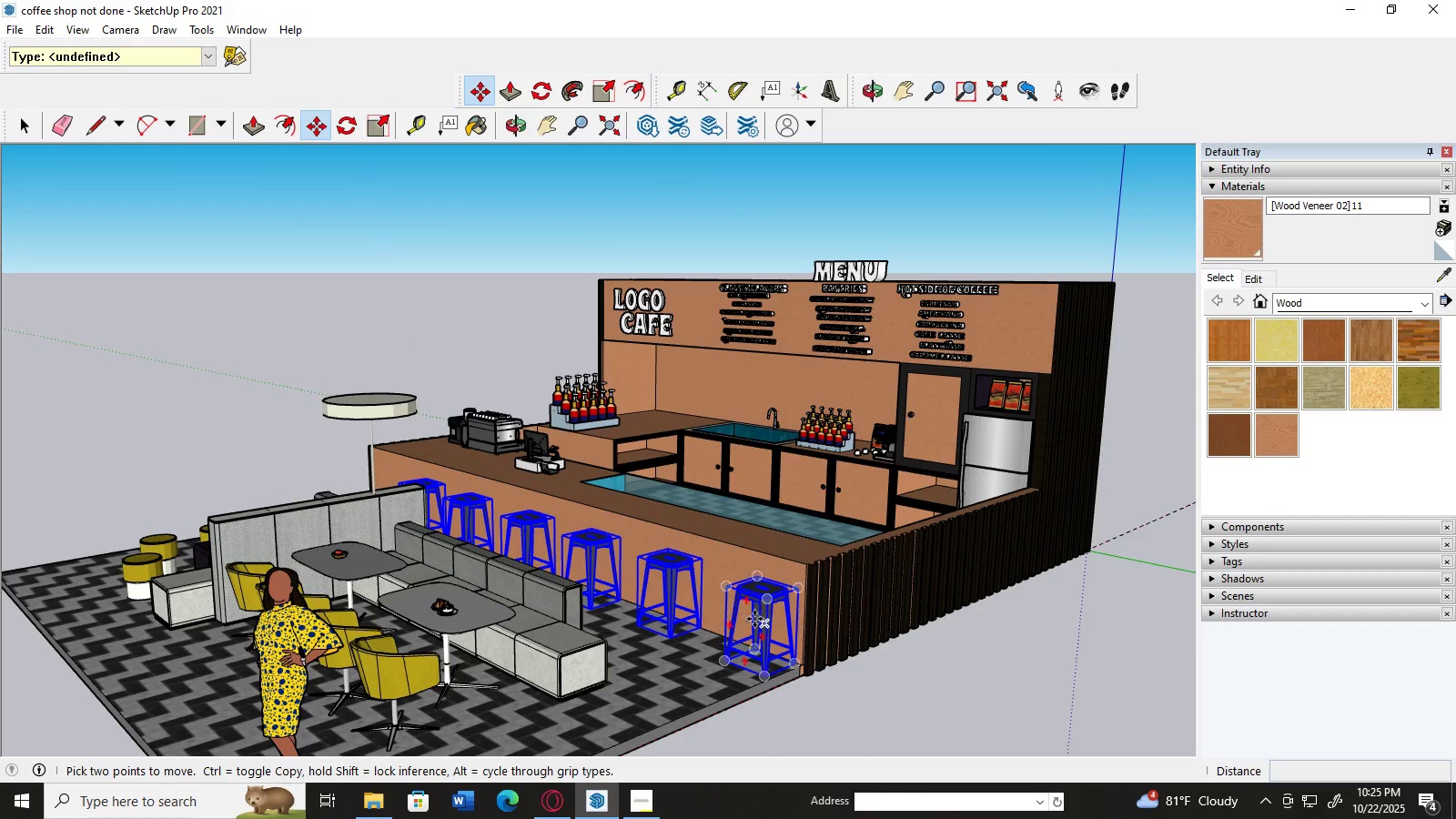 
scroll: coordinate [754, 619], scroll_direction: down, amount: 5.0
 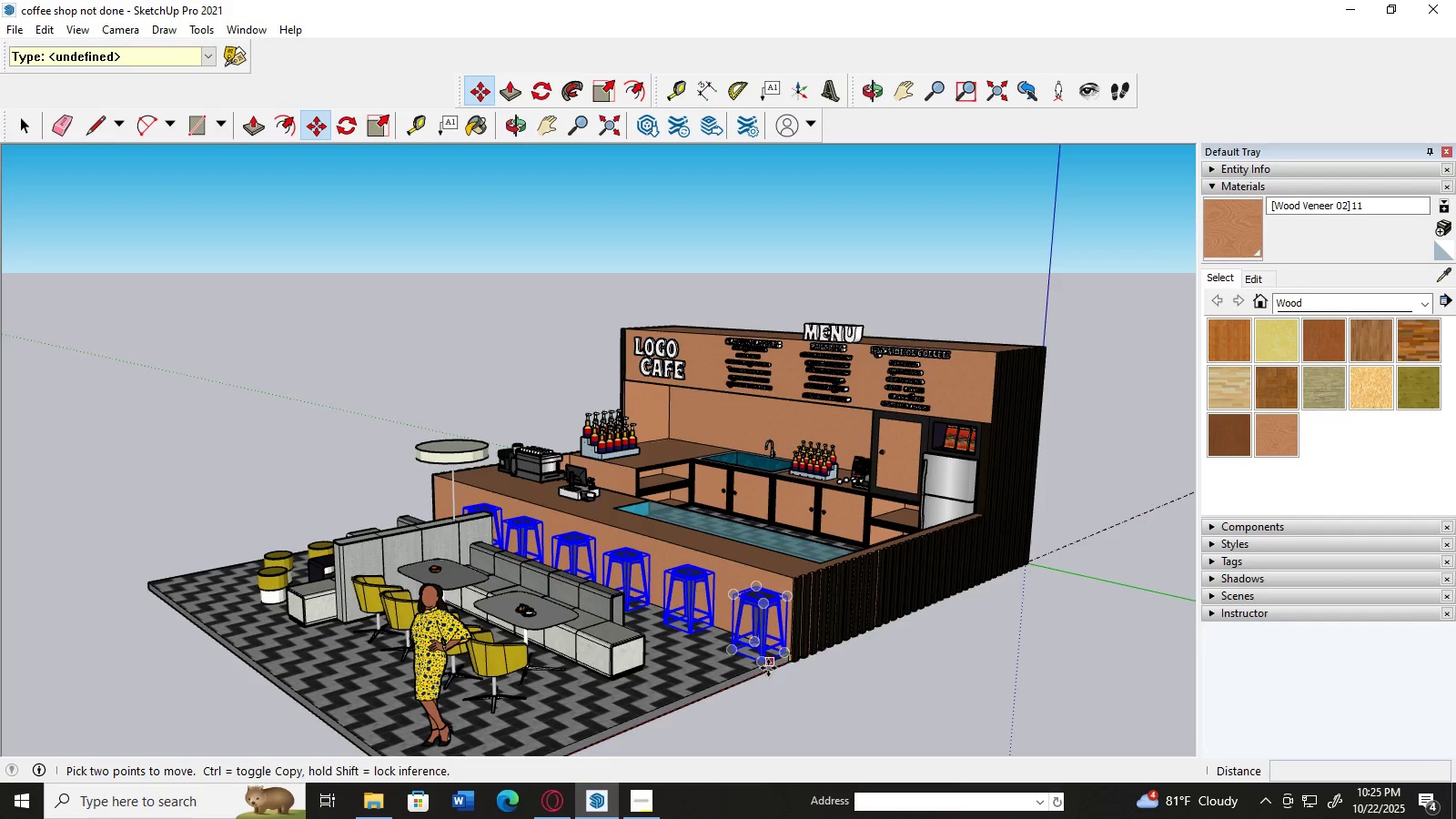 
left_click_drag(start_coordinate=[767, 668], to_coordinate=[249, 440])
 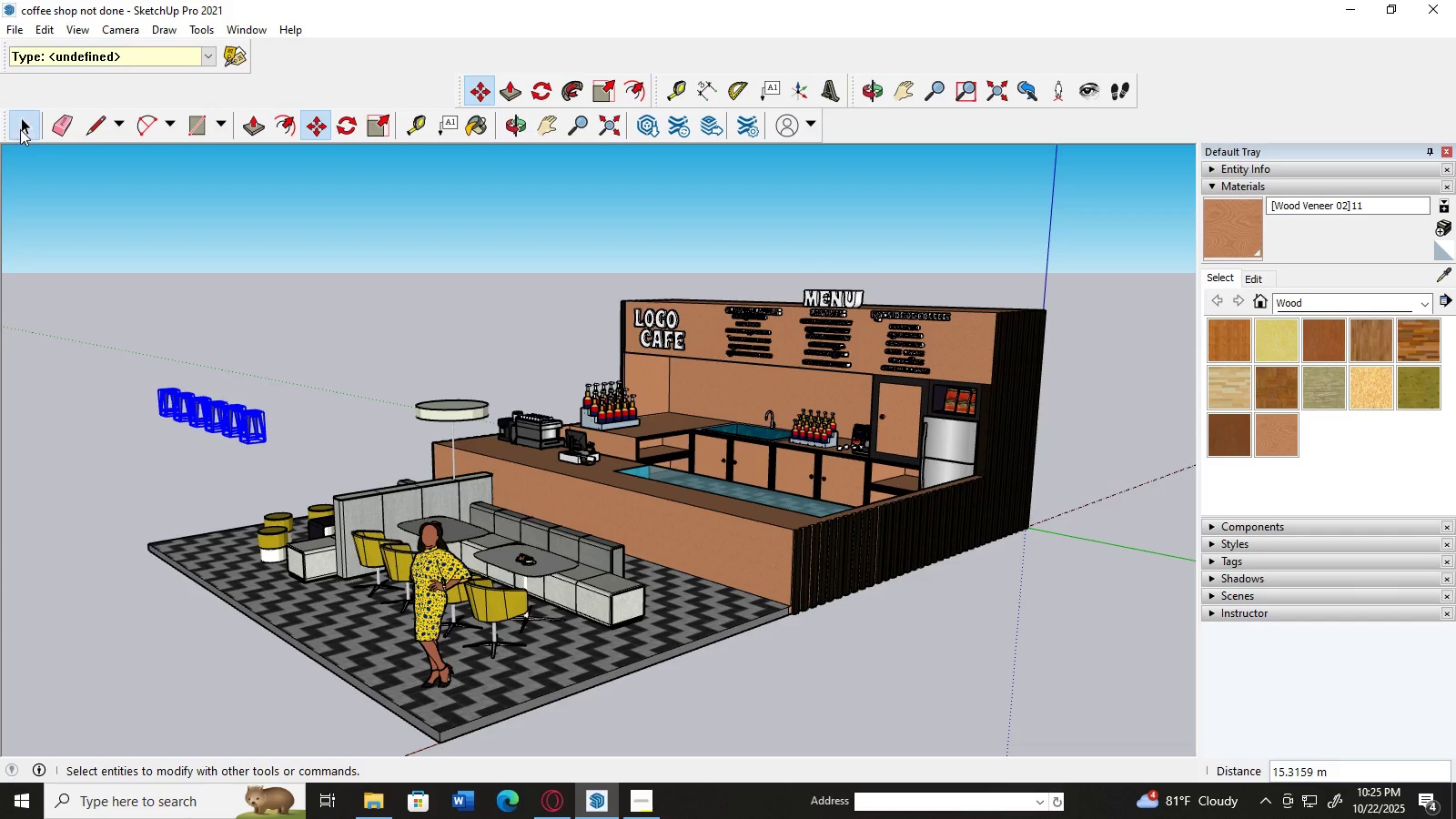 
double_click([220, 288])
 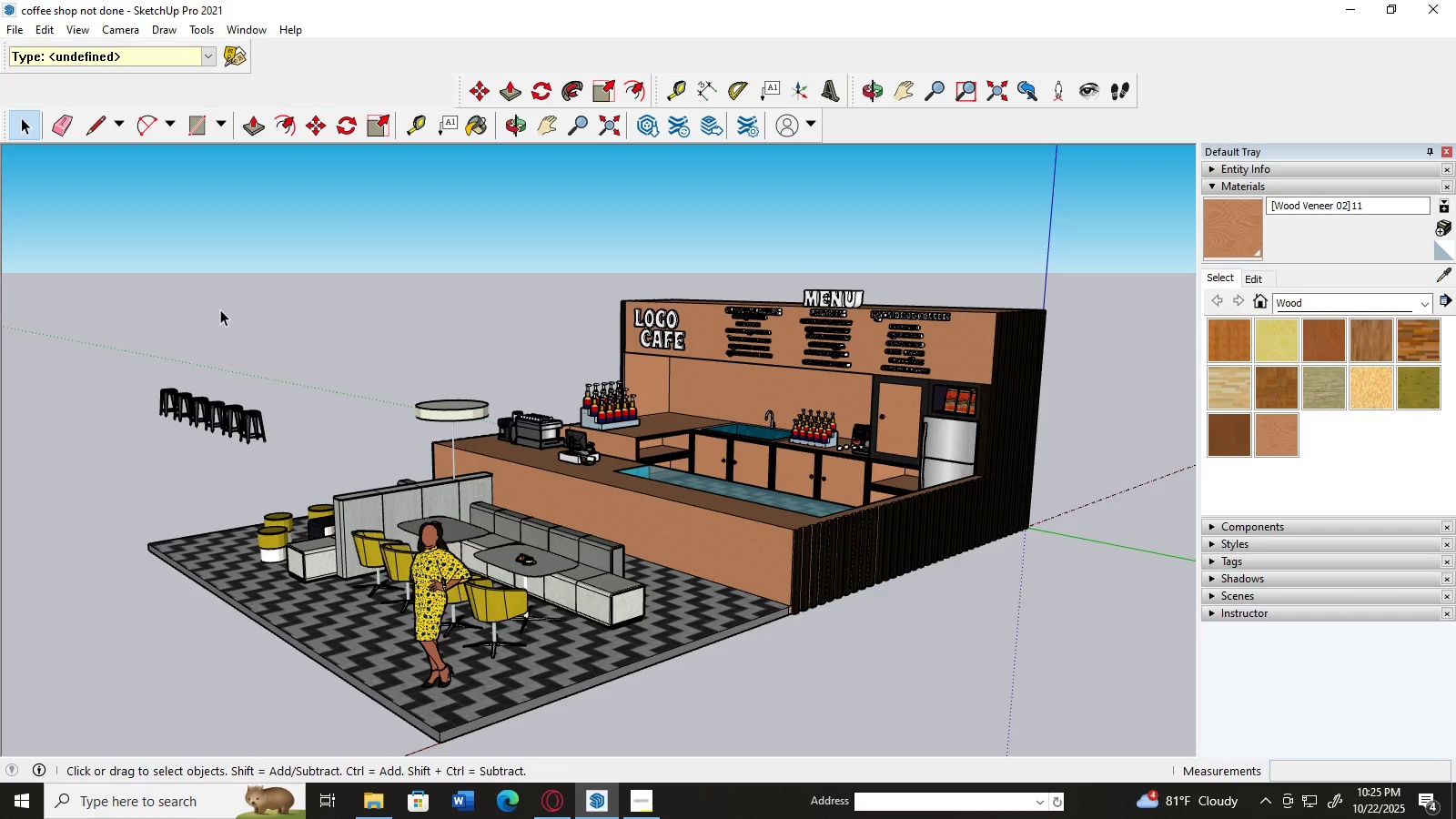 
scroll: coordinate [617, 447], scroll_direction: up, amount: 8.0
 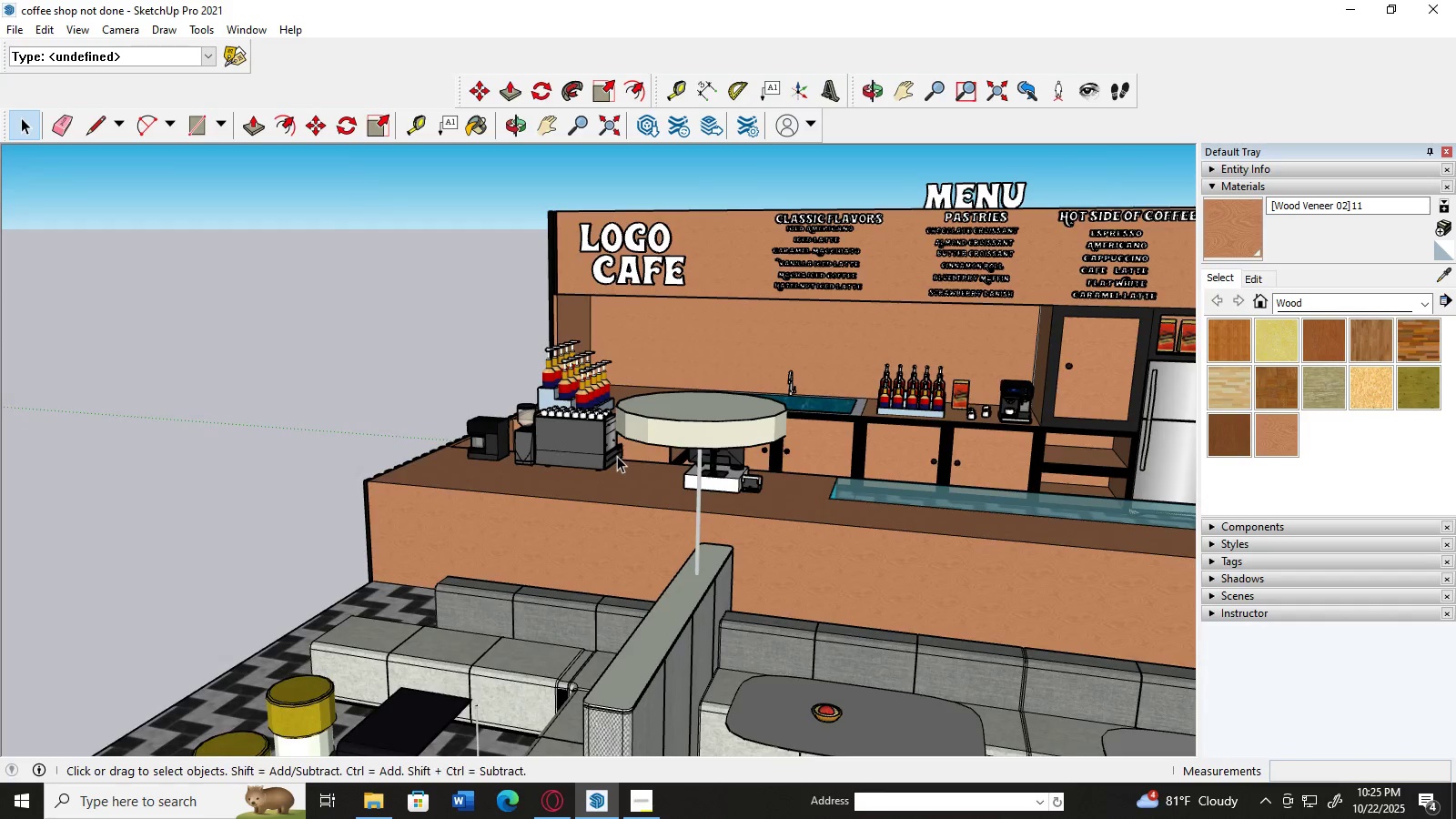 
scroll: coordinate [617, 456], scroll_direction: down, amount: 1.0
 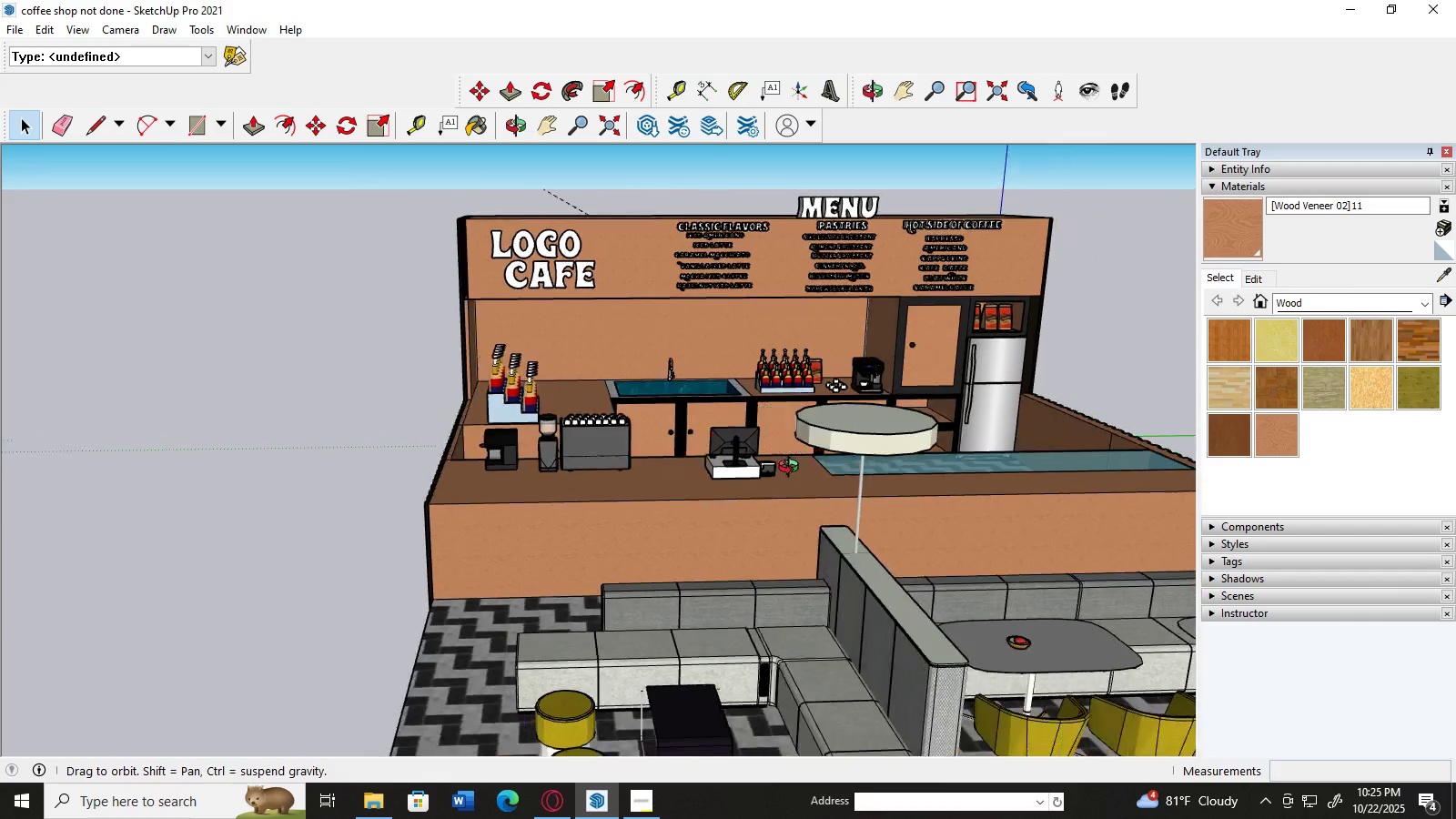 
scroll: coordinate [636, 438], scroll_direction: up, amount: 4.0
 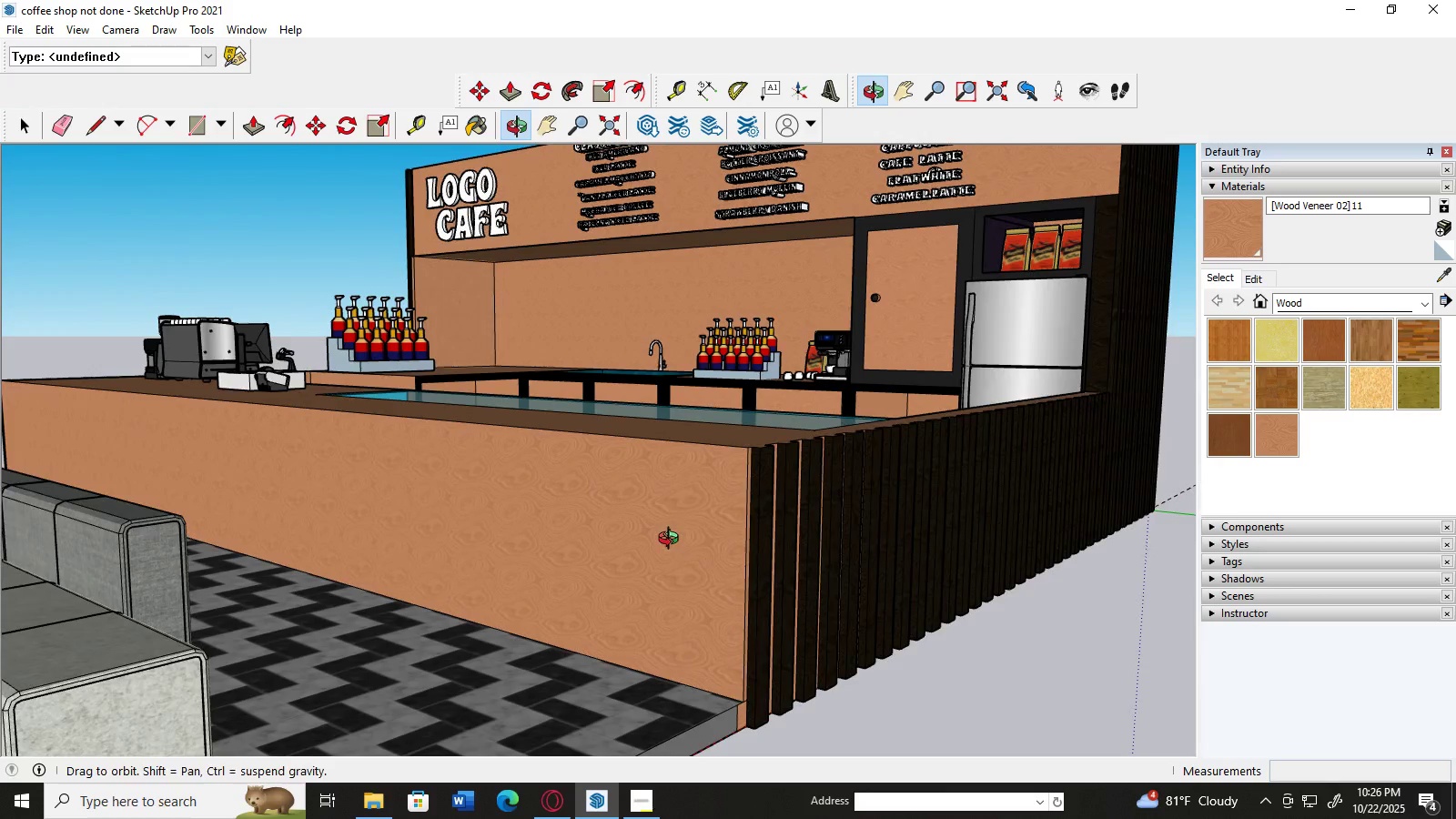 
scroll: coordinate [644, 529], scroll_direction: down, amount: 1.0
 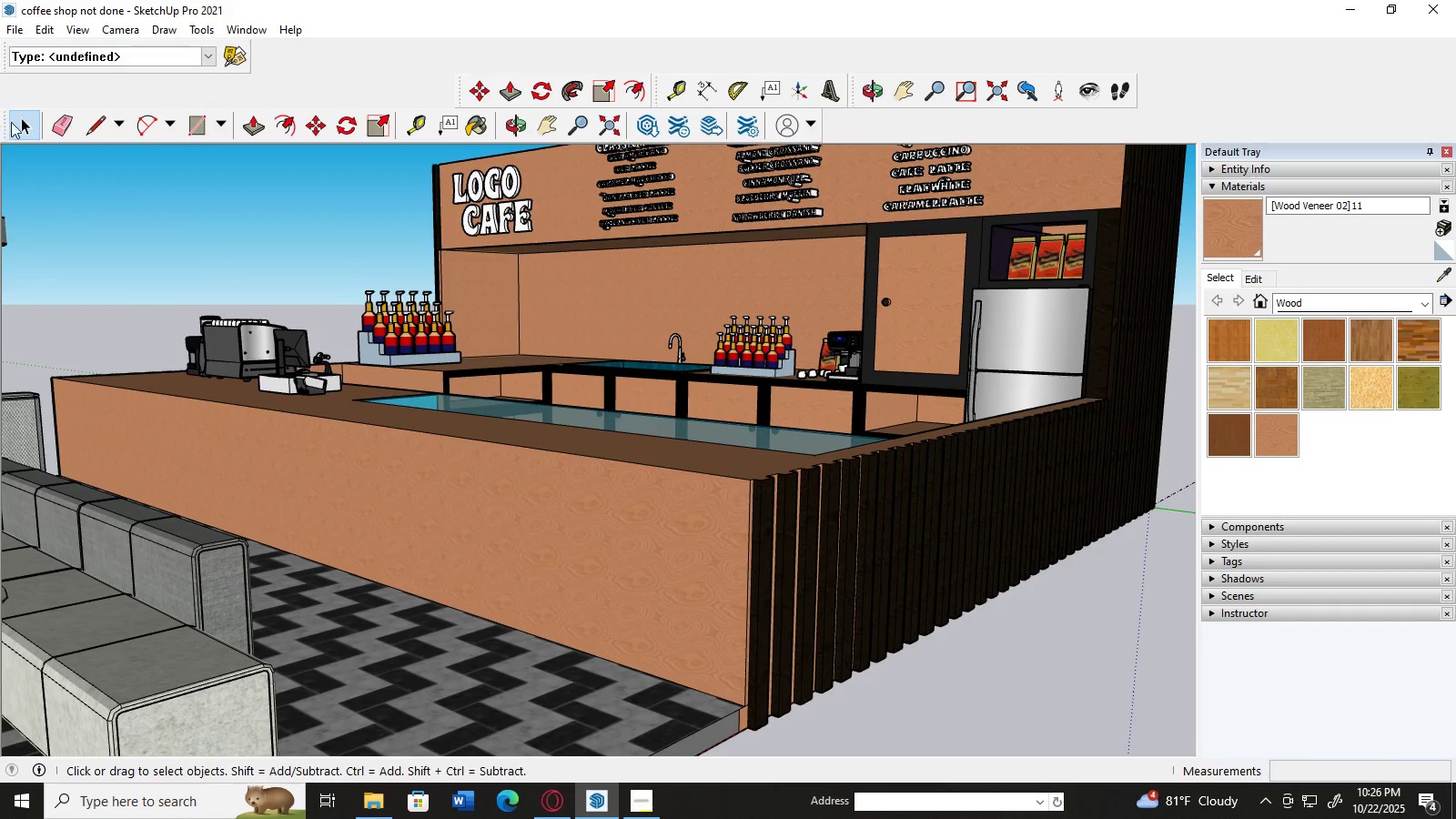 
left_click([93, 116])
 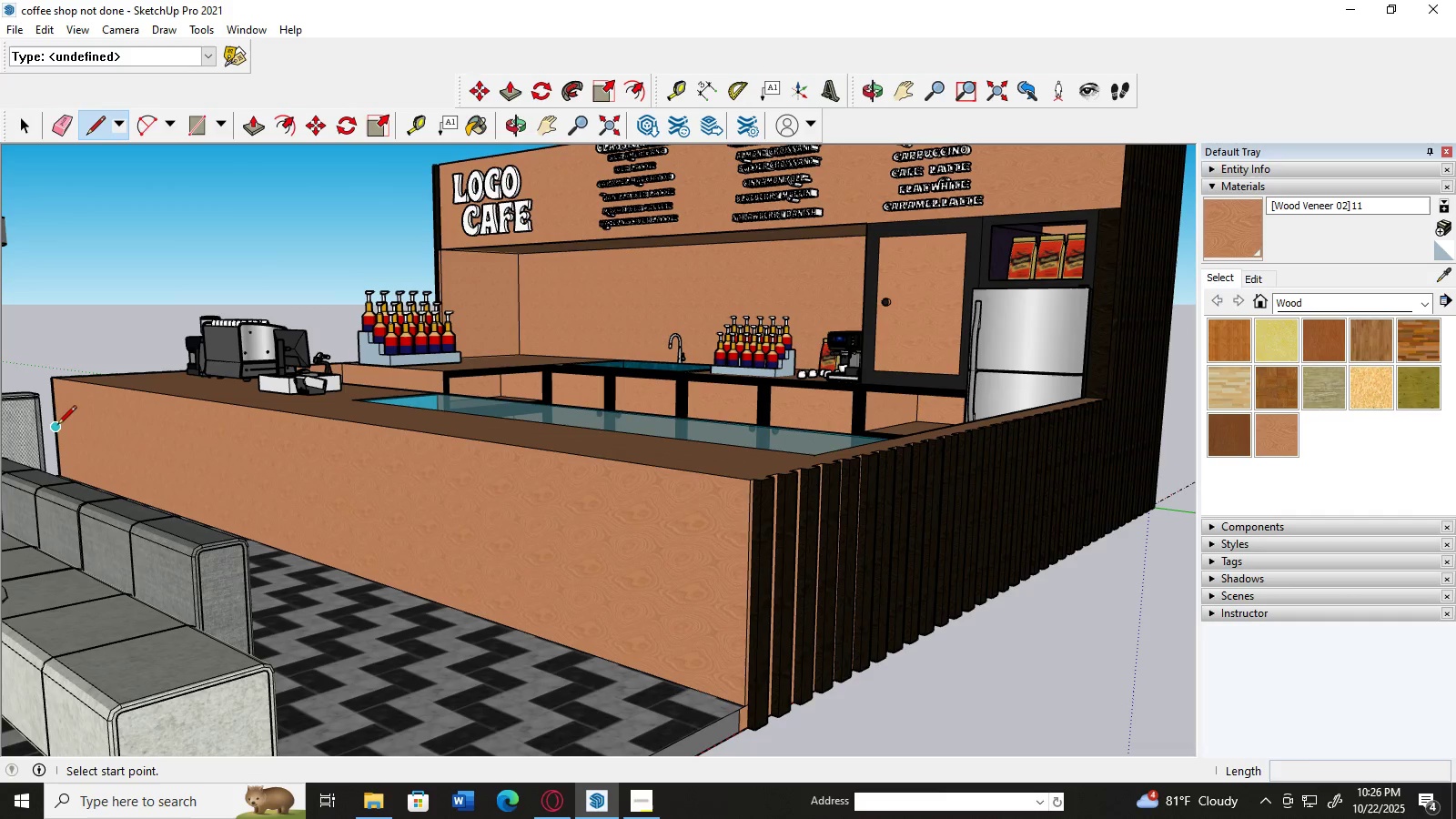 
left_click([57, 427])
 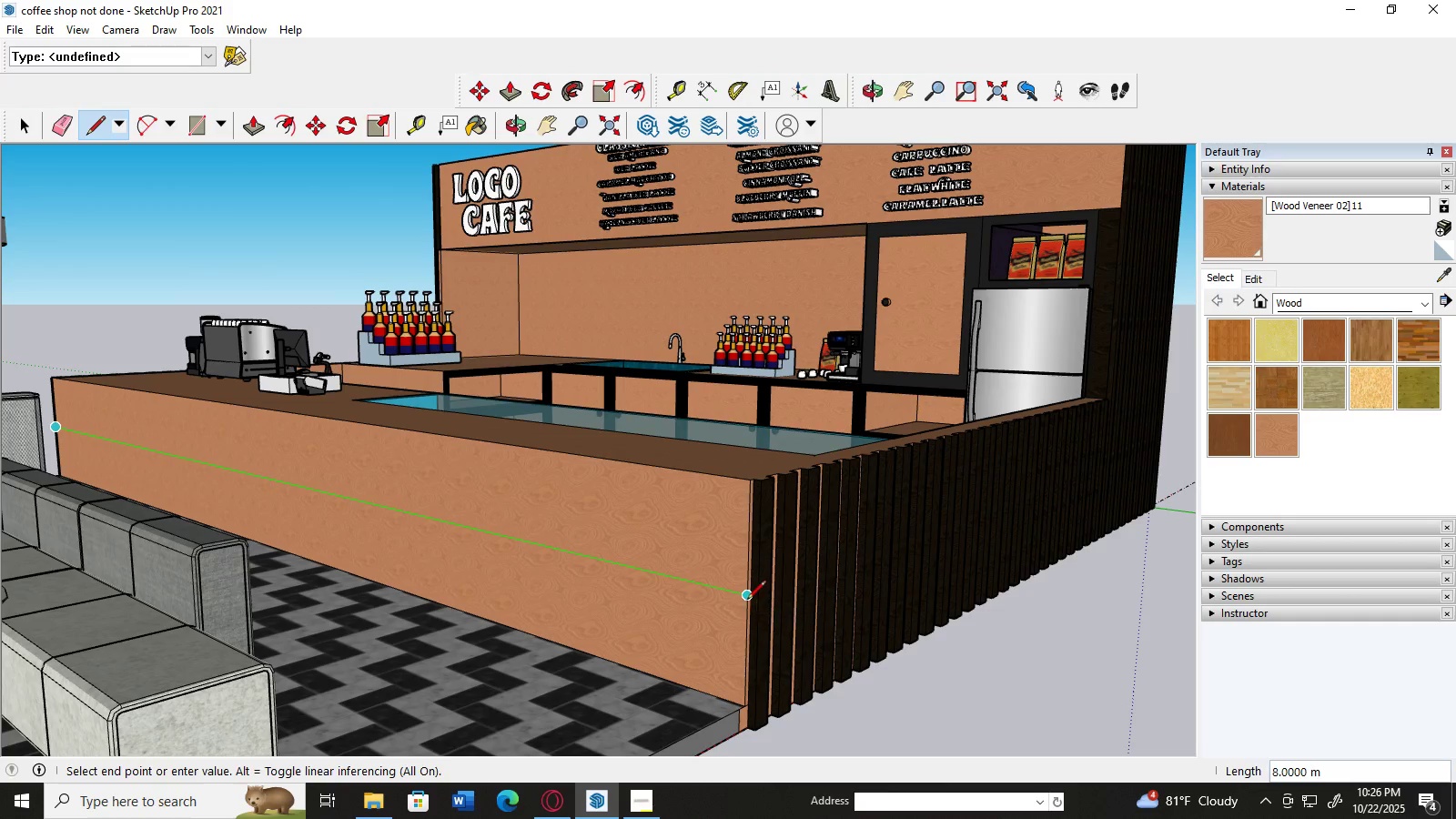 
left_click([749, 600])
 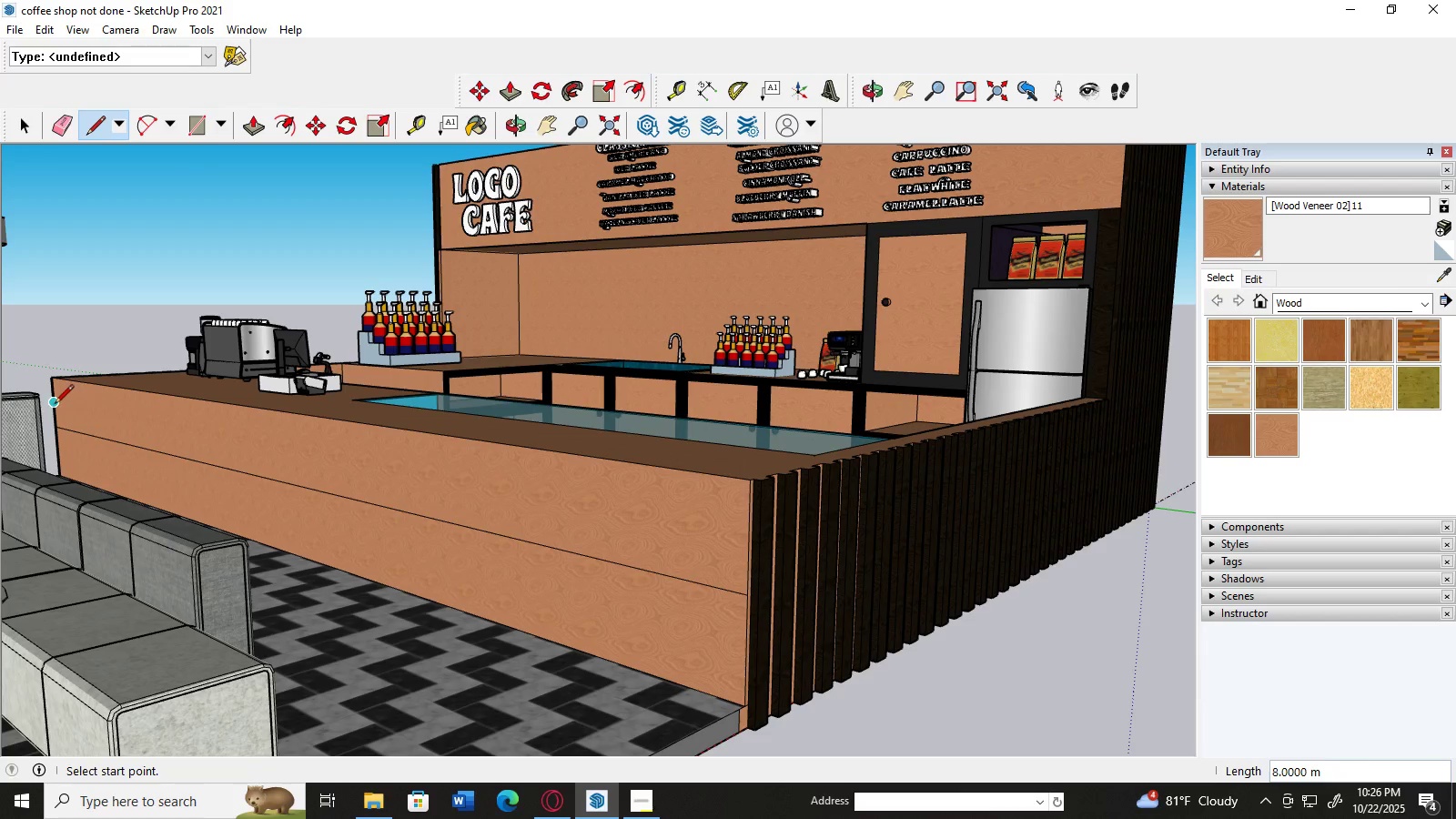 
left_click([55, 405])
 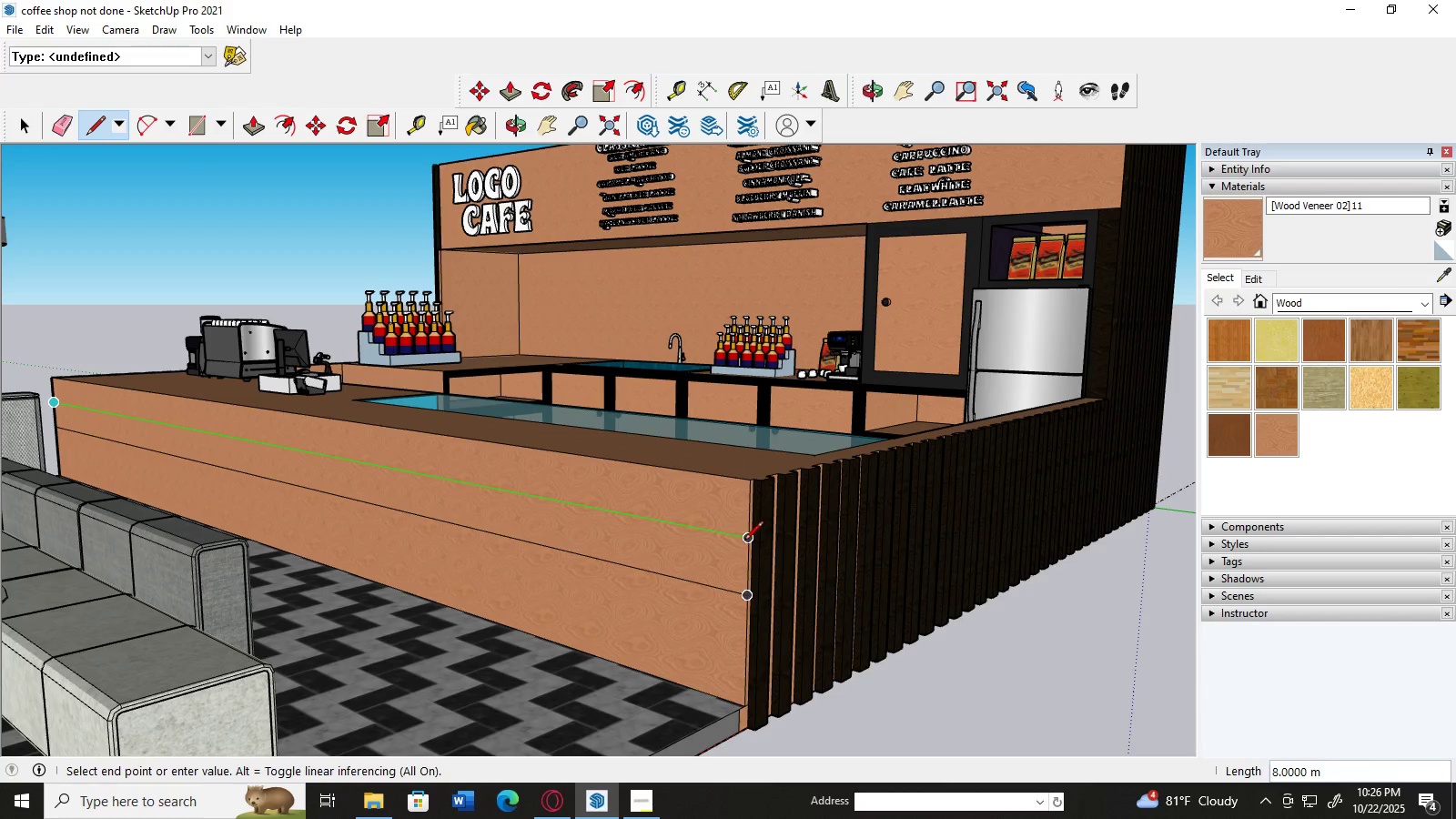 
left_click([749, 541])
 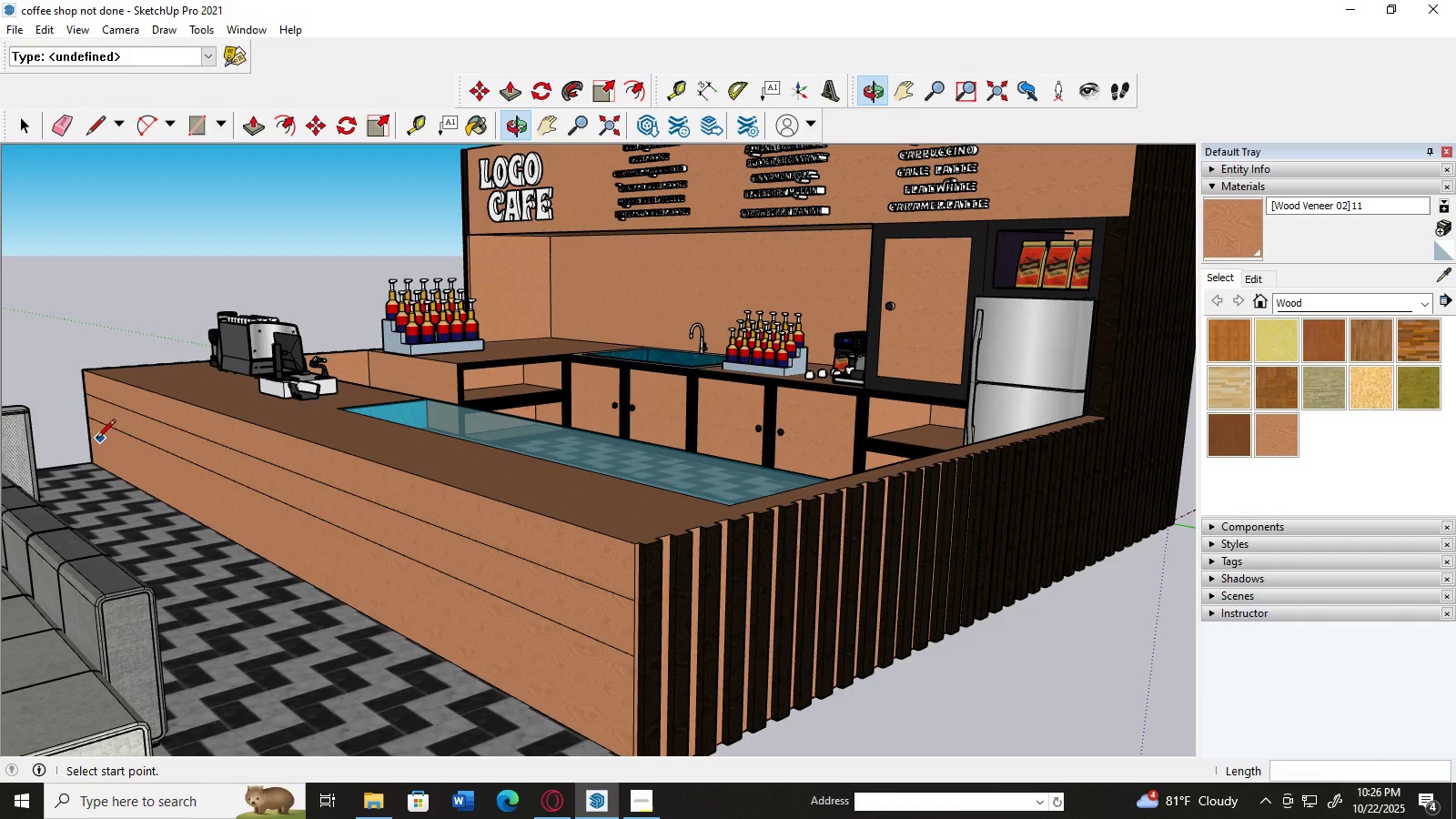 
left_click([93, 444])
 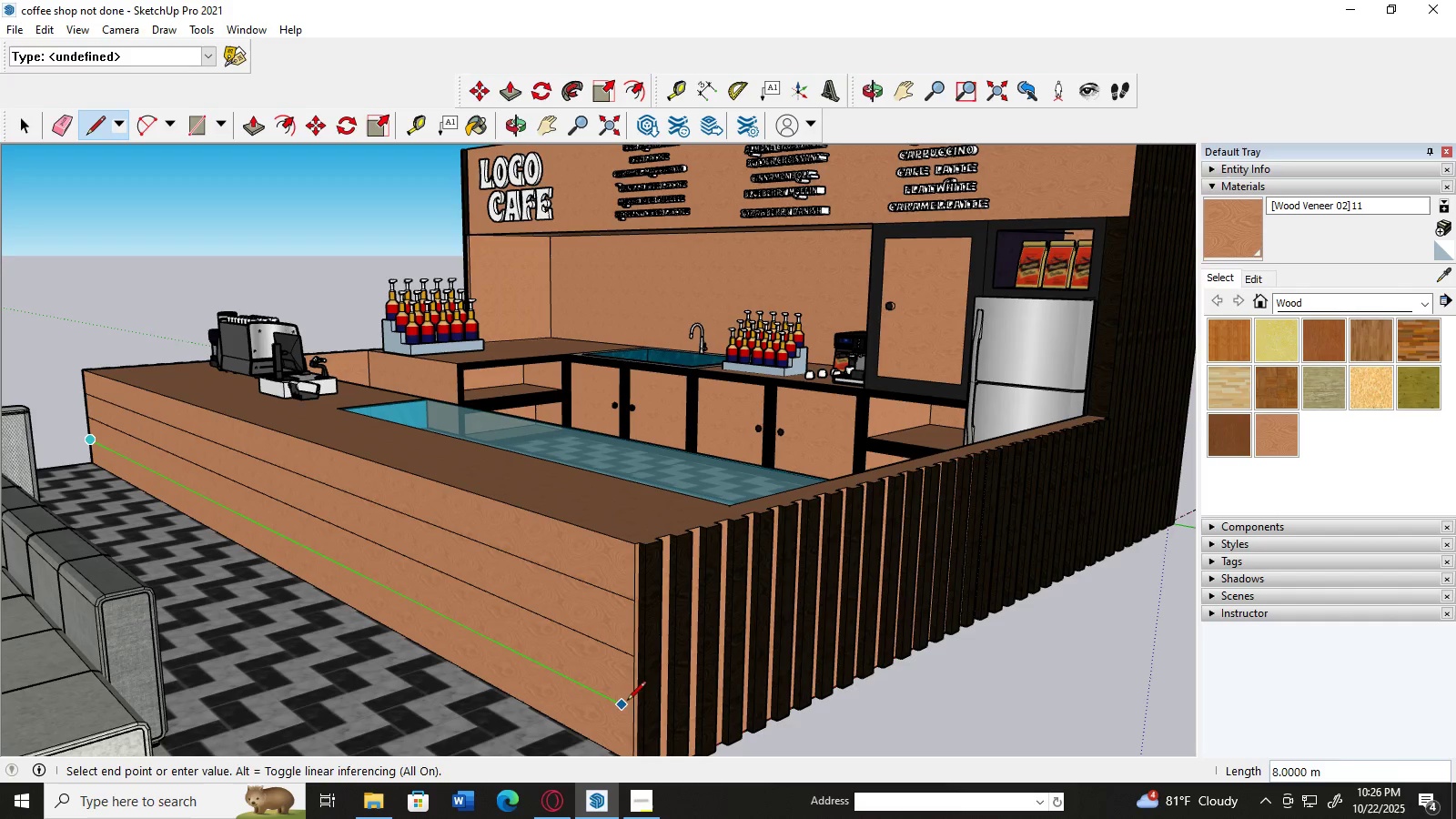 
left_click([634, 714])
 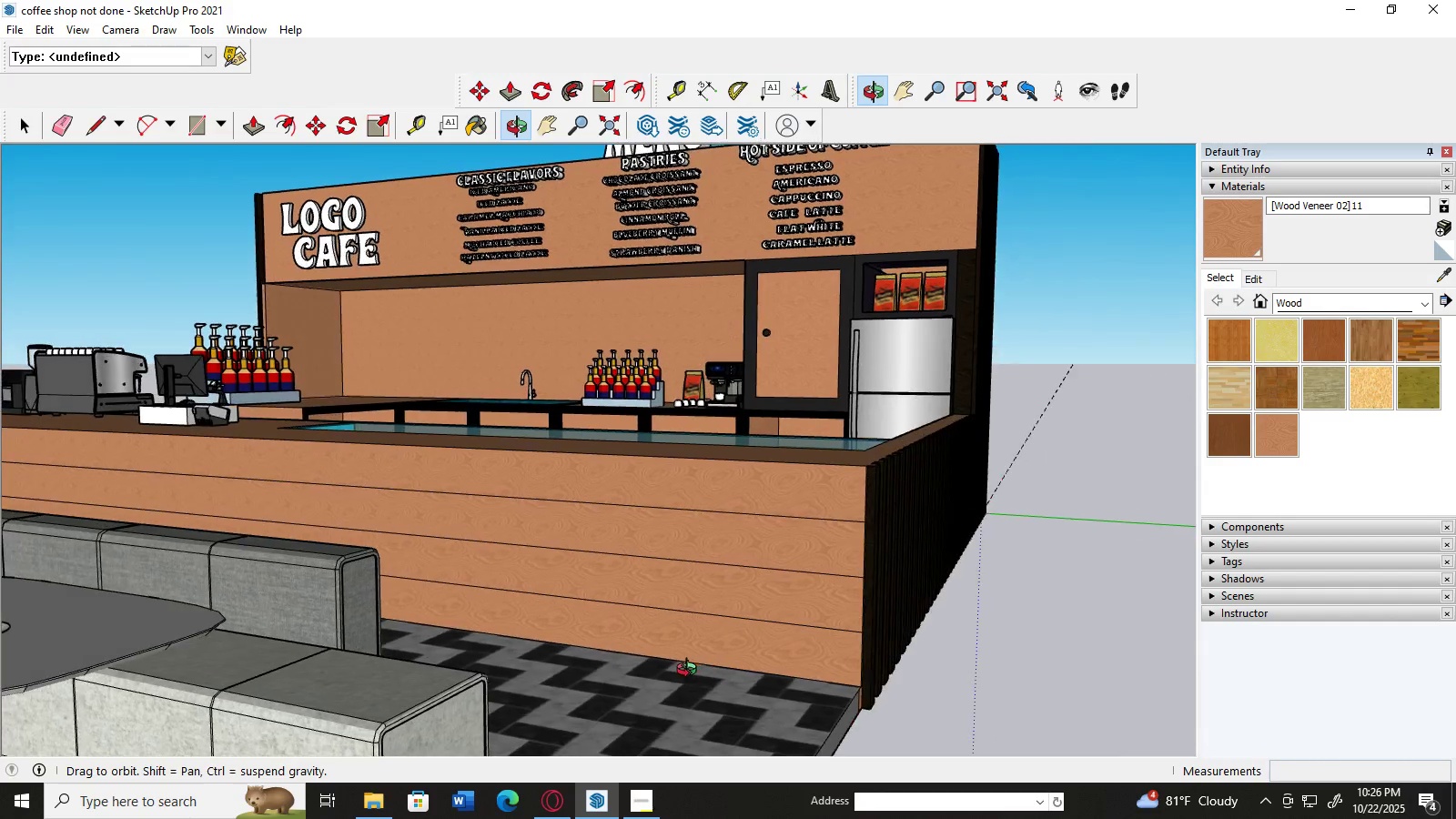 
scroll: coordinate [683, 610], scroll_direction: up, amount: 3.0
 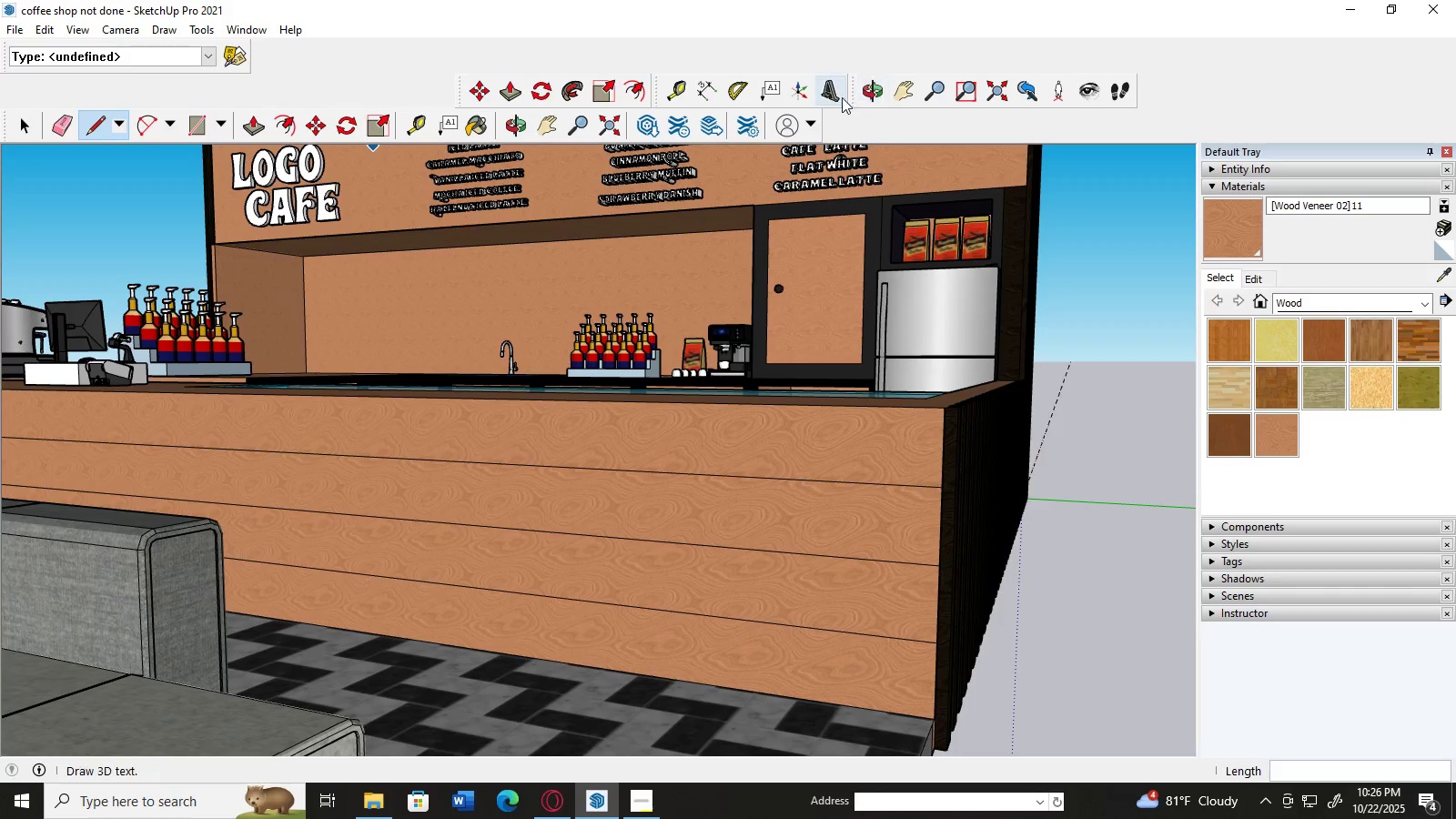 
wait(5.06)
 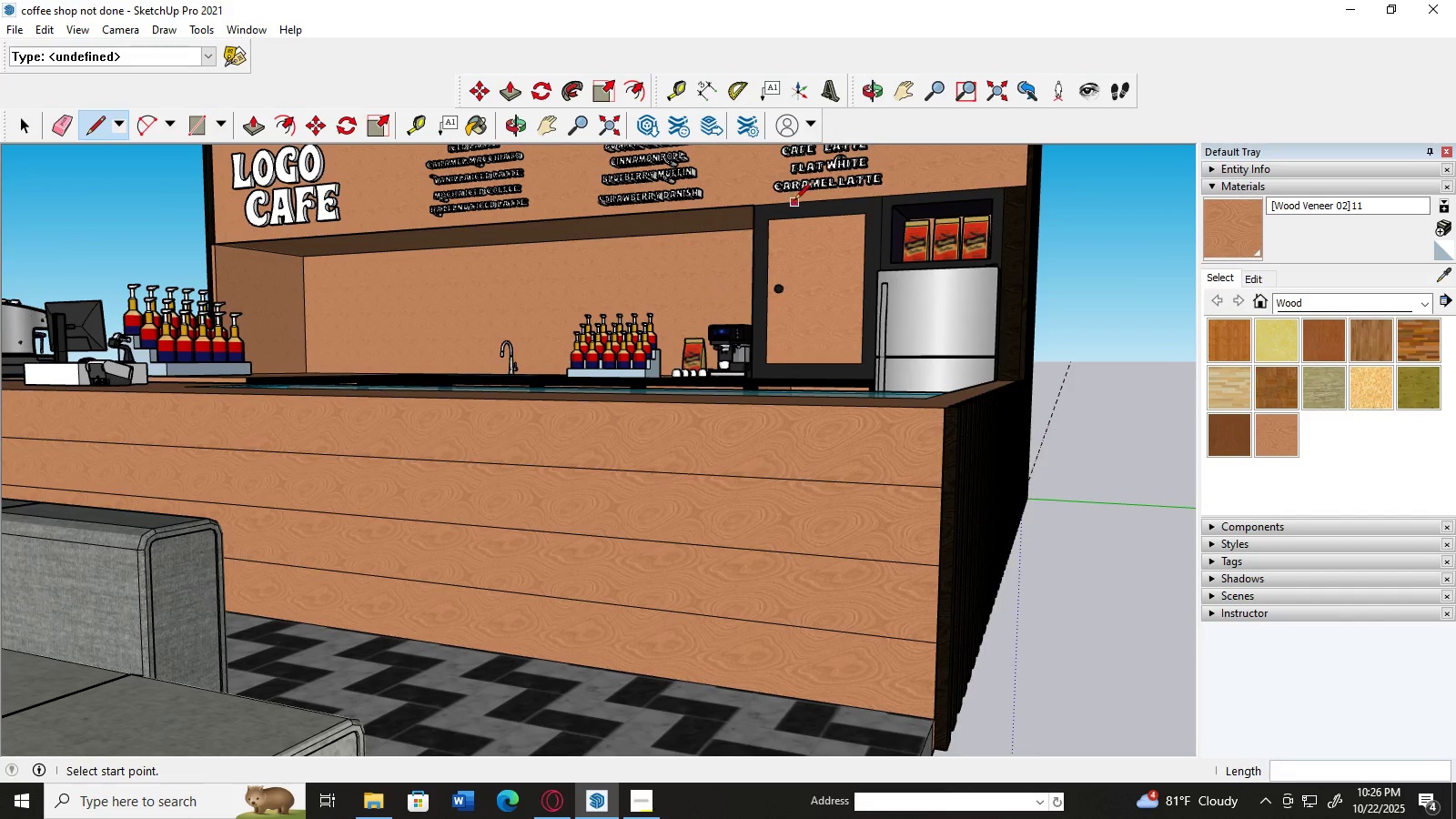 
left_click([679, 96])
 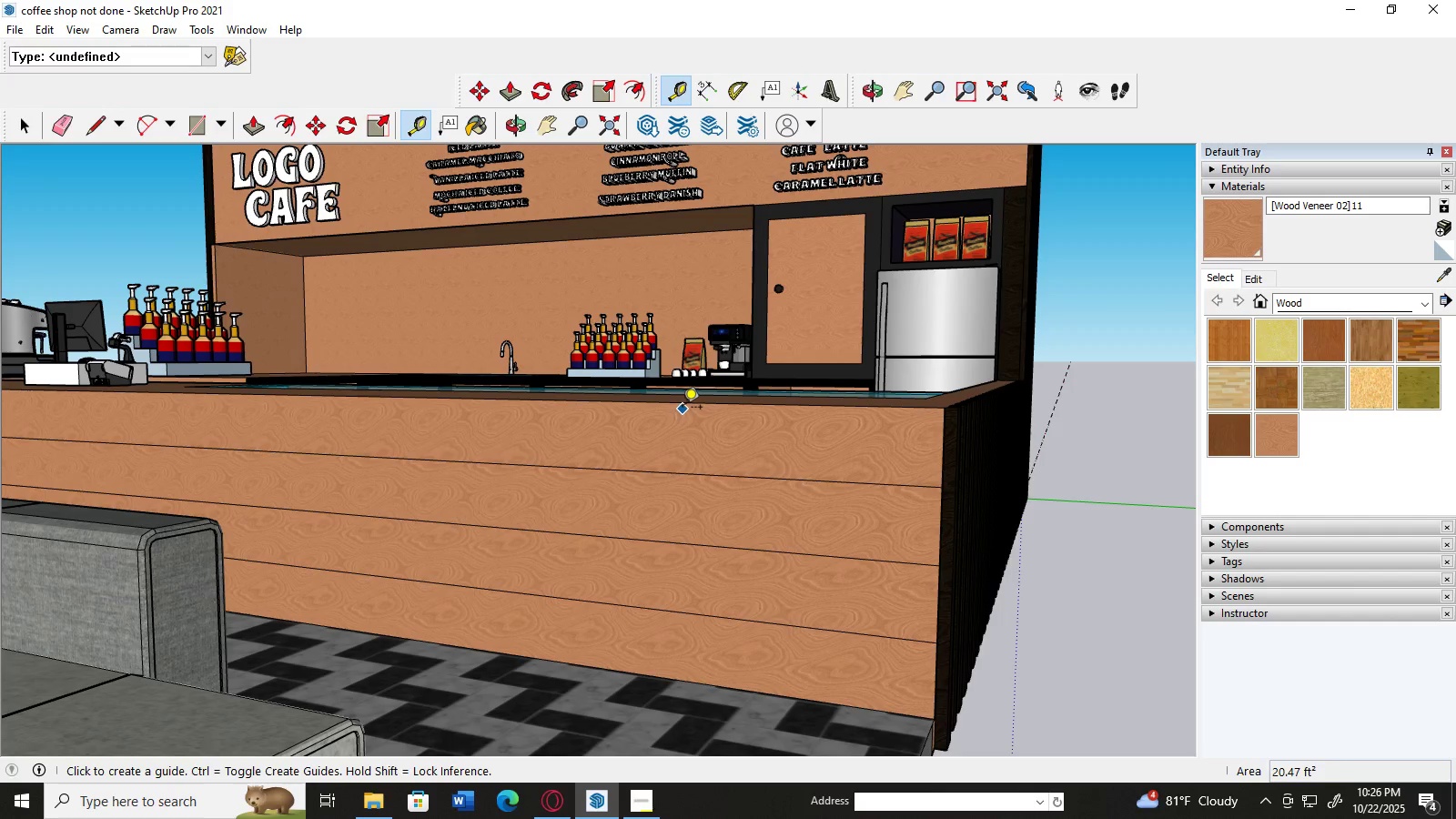 
left_click([683, 408])
 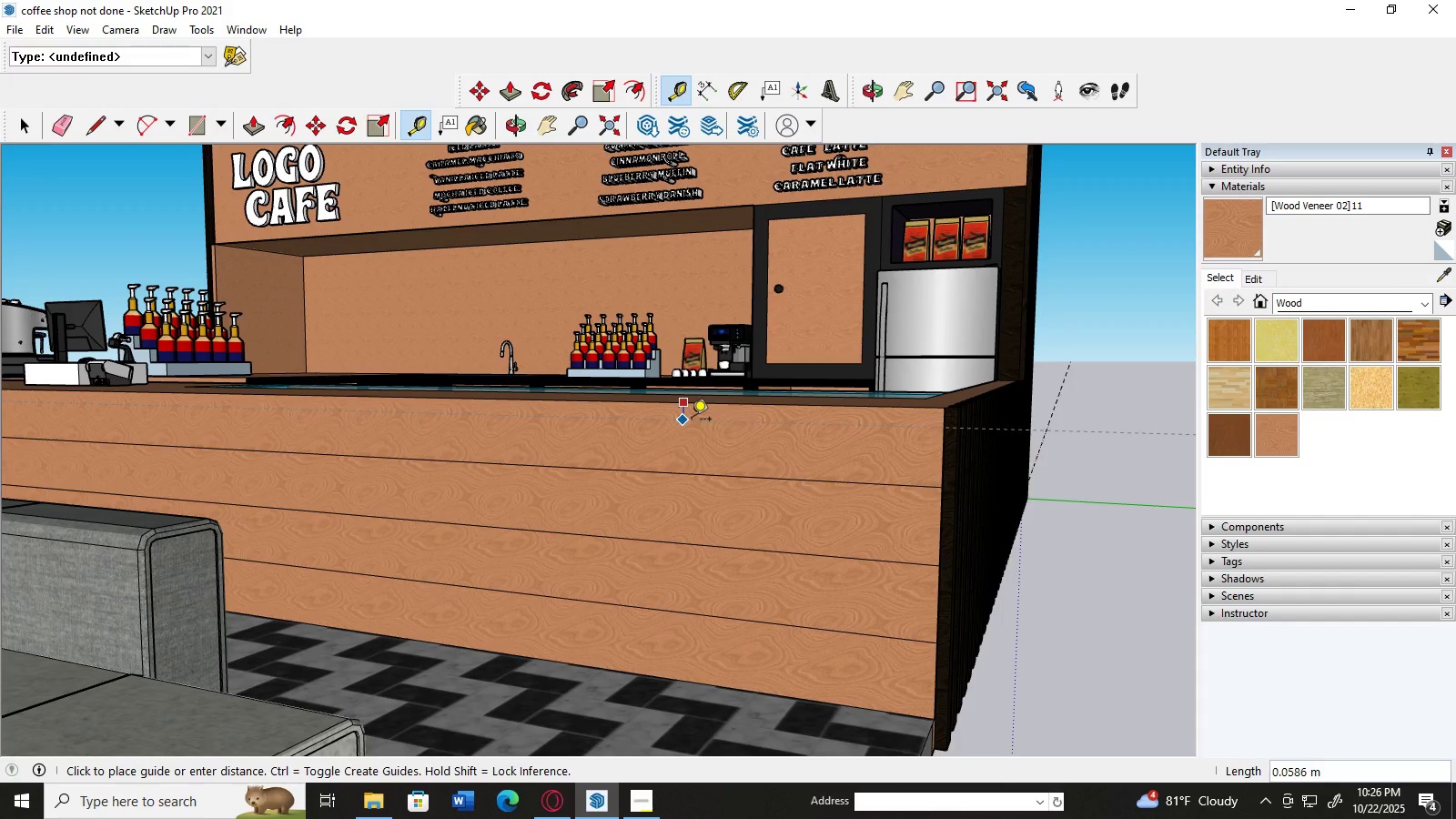 
wait(6.11)
 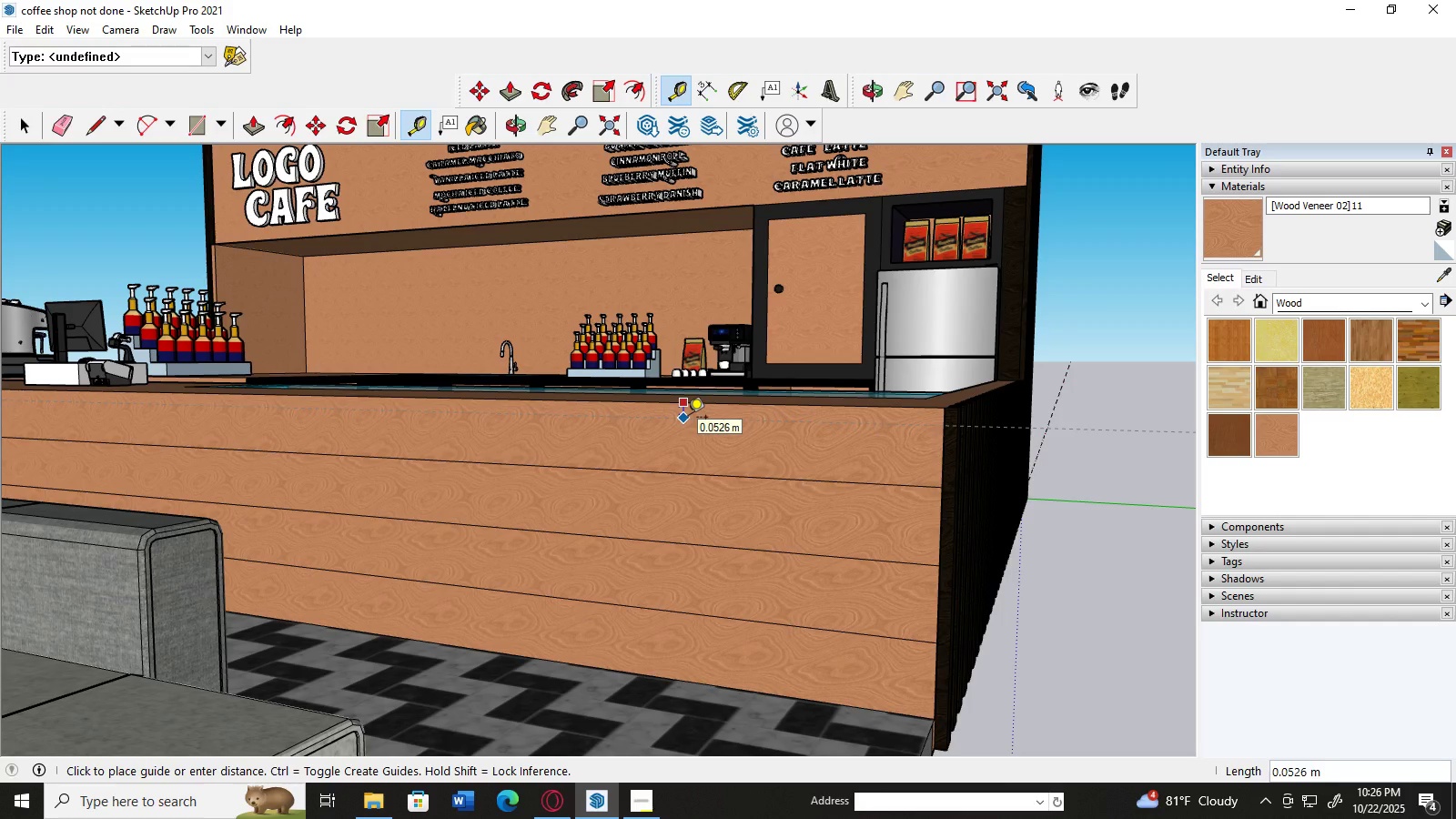 
scroll: coordinate [693, 422], scroll_direction: up, amount: 8.0
 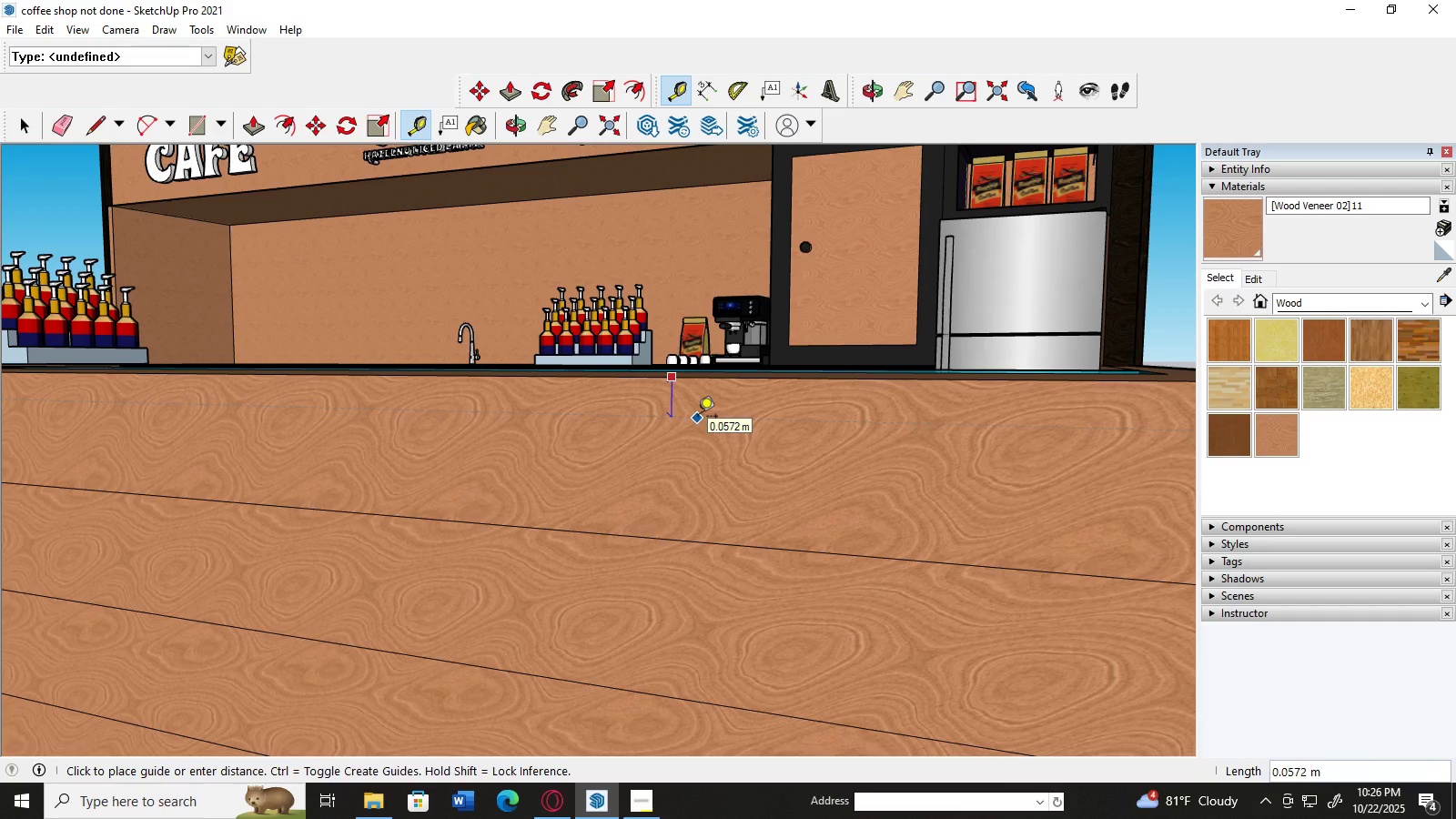 
wait(9.63)
 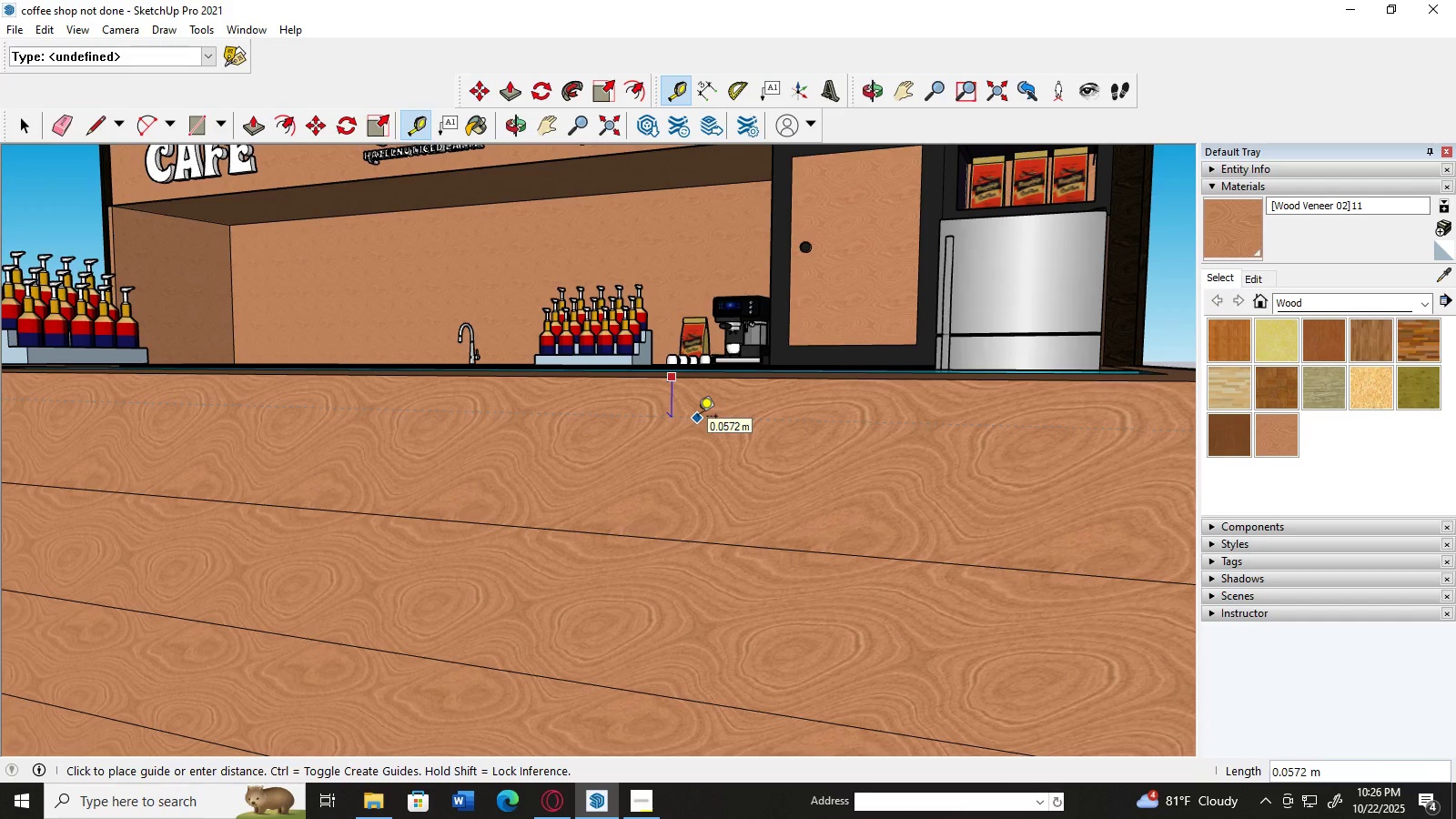 
key(Numpad0)
 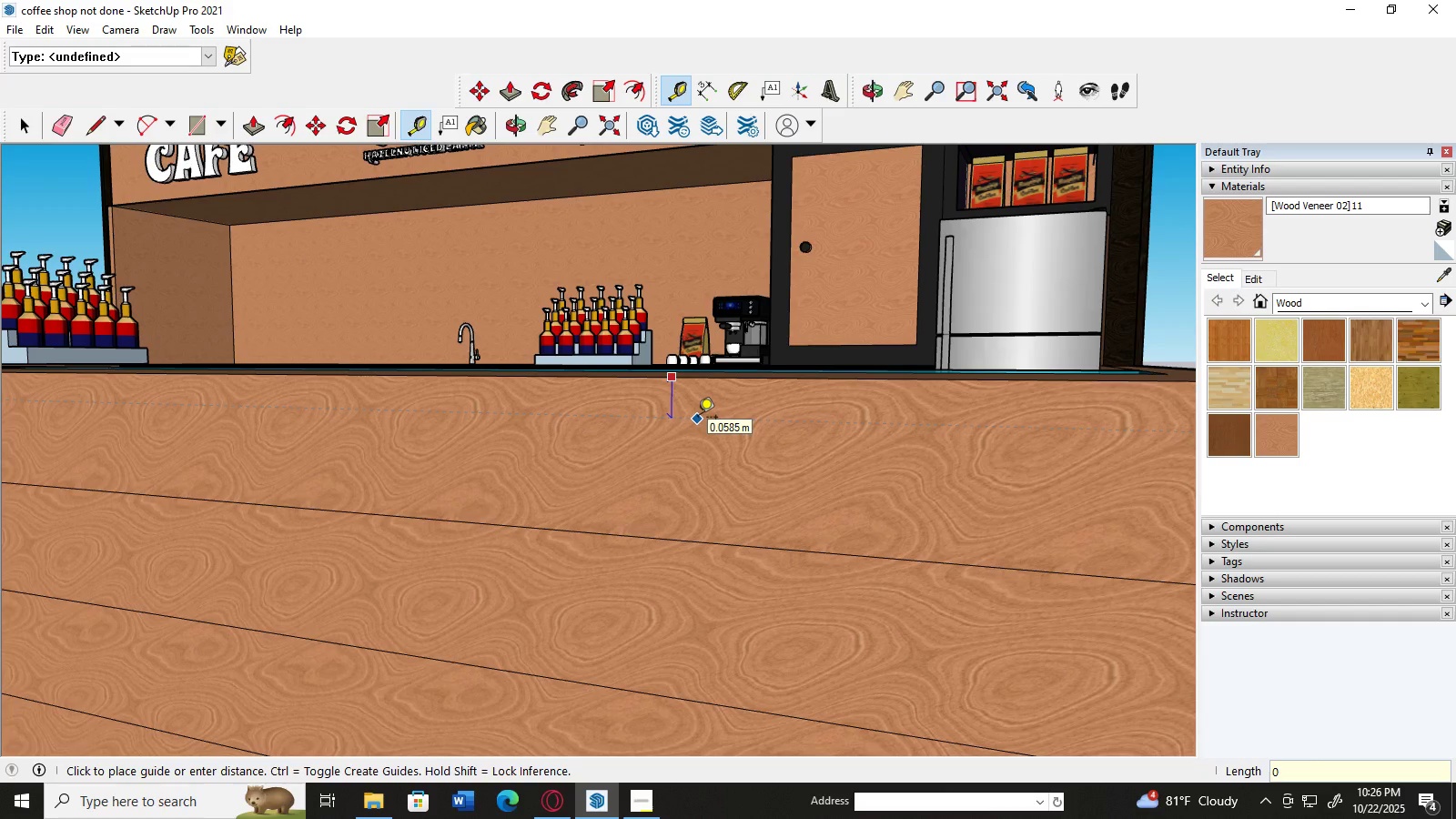 
key(NumpadDecimal)
 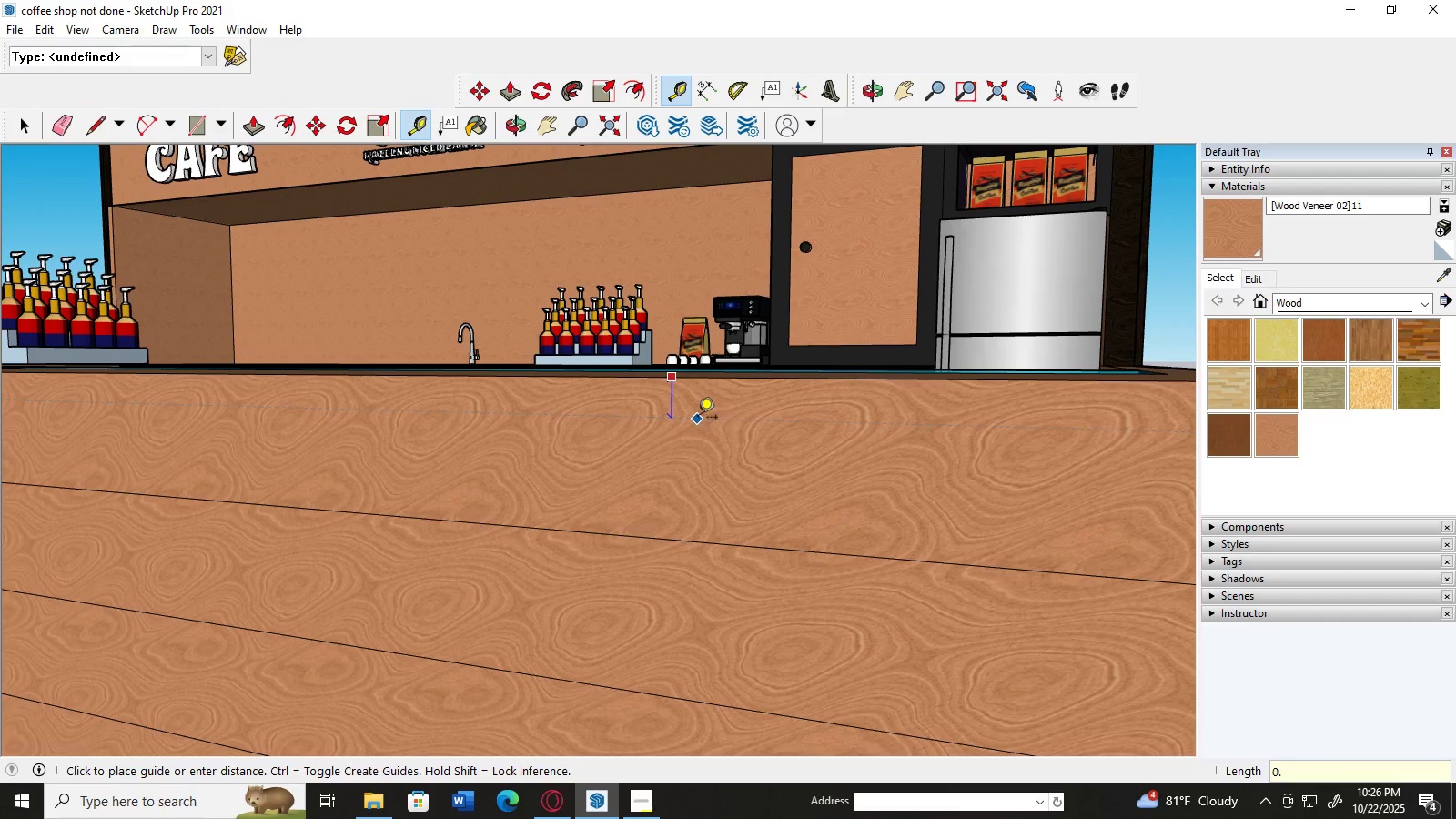 
key(Numpad0)
 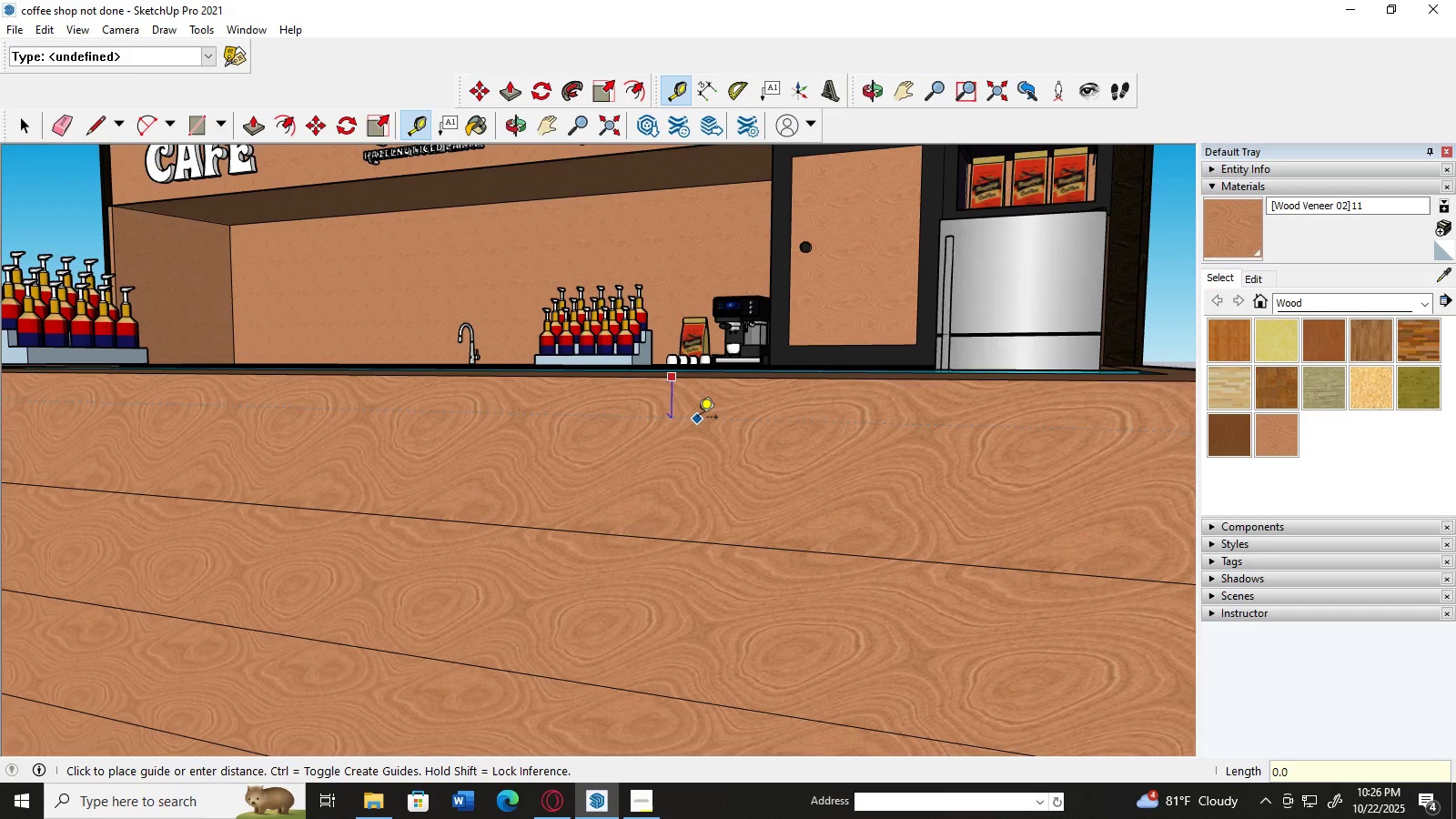 
key(Numpad5)
 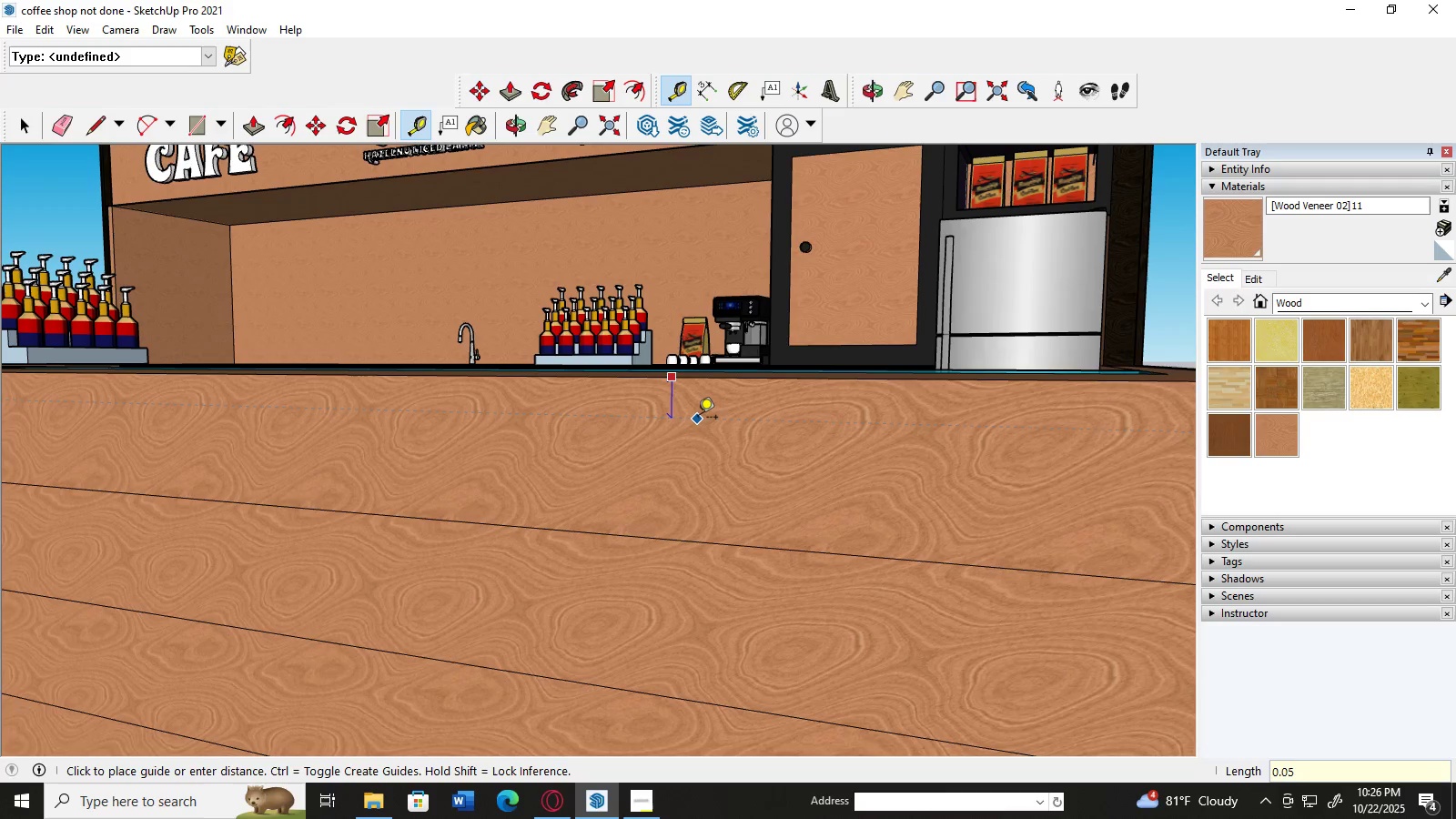 
key(Numpad0)
 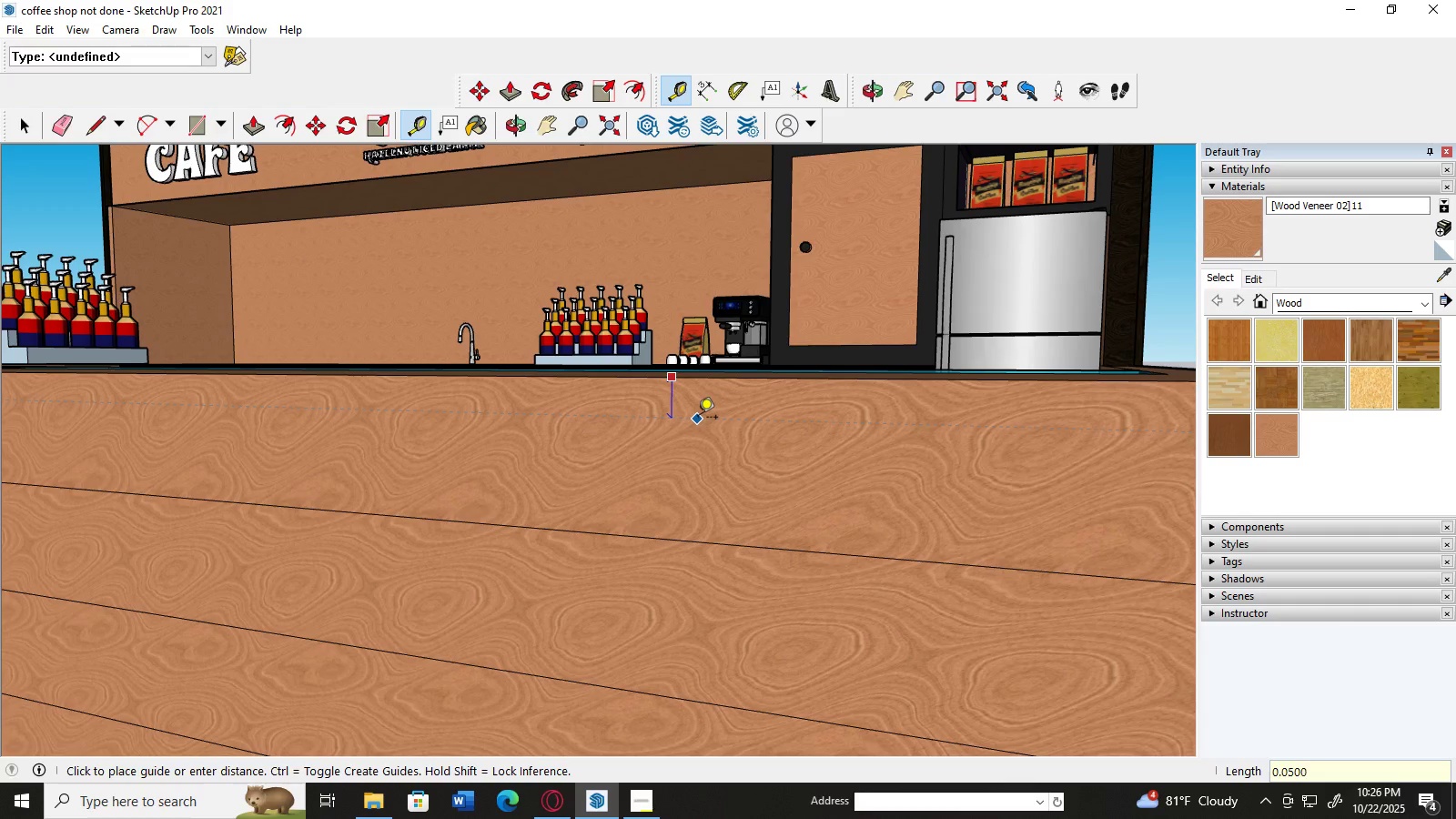 
key(Numpad0)
 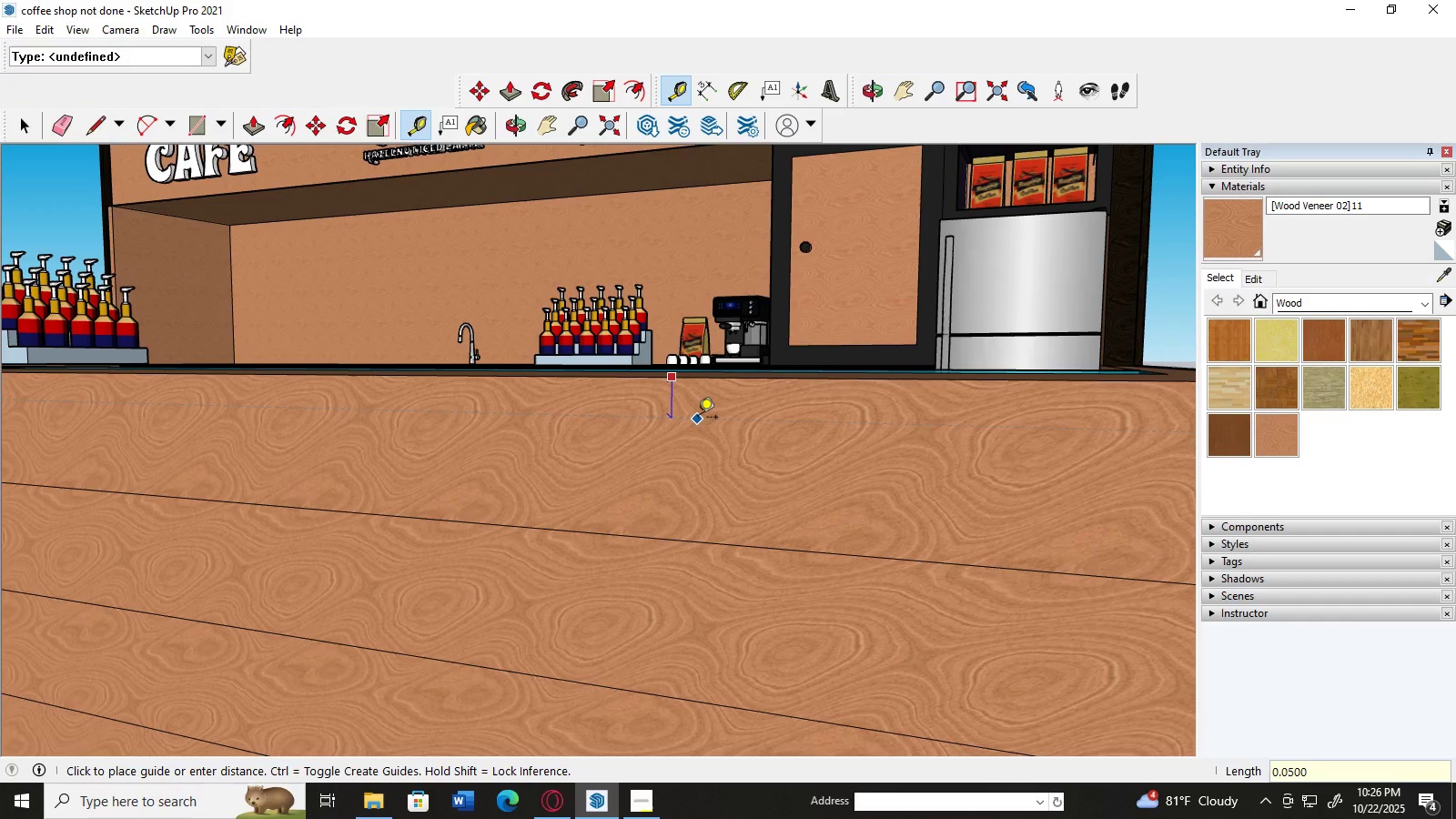 
key(NumpadEnter)
 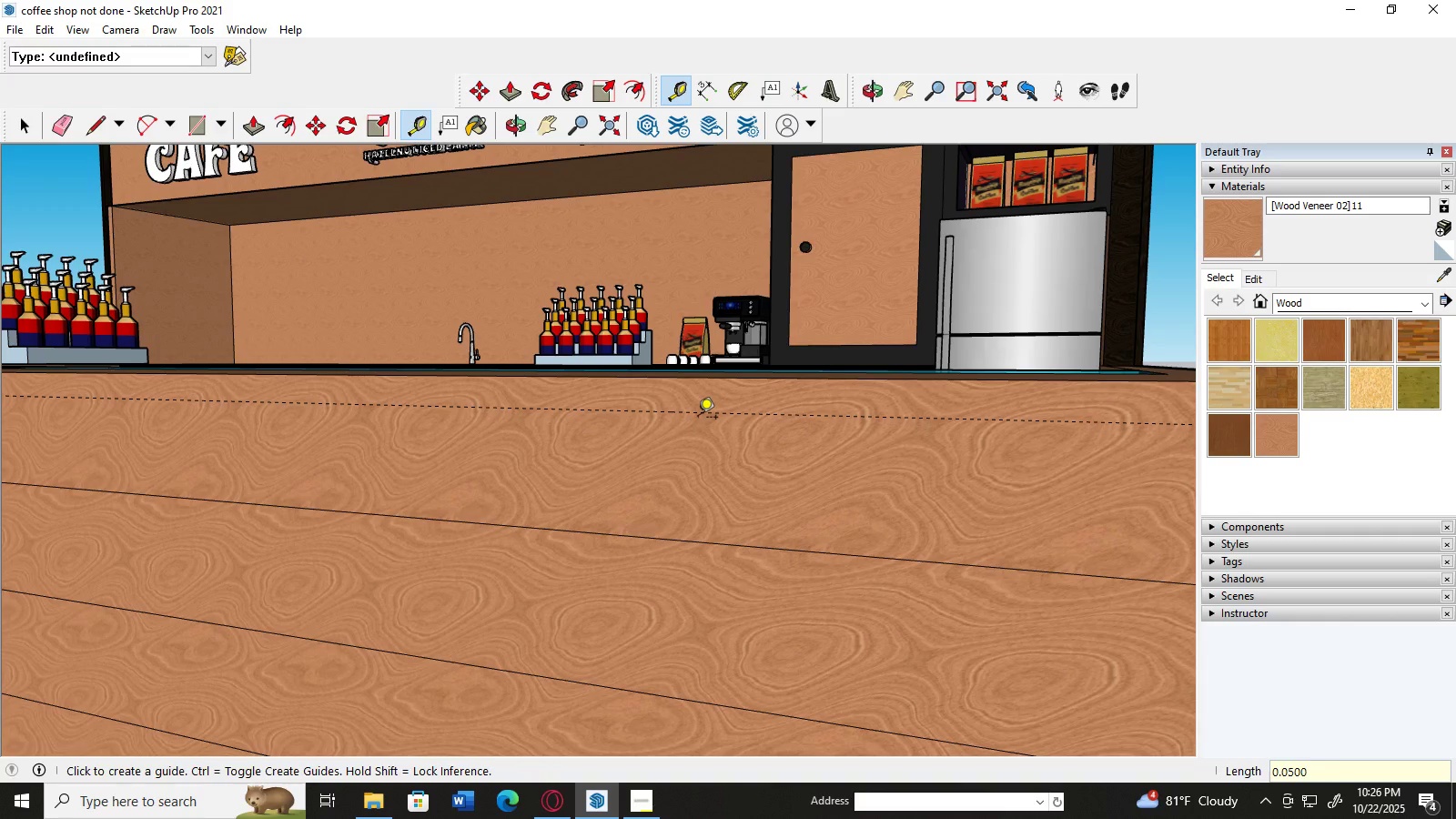 
scroll: coordinate [702, 420], scroll_direction: up, amount: 4.0
 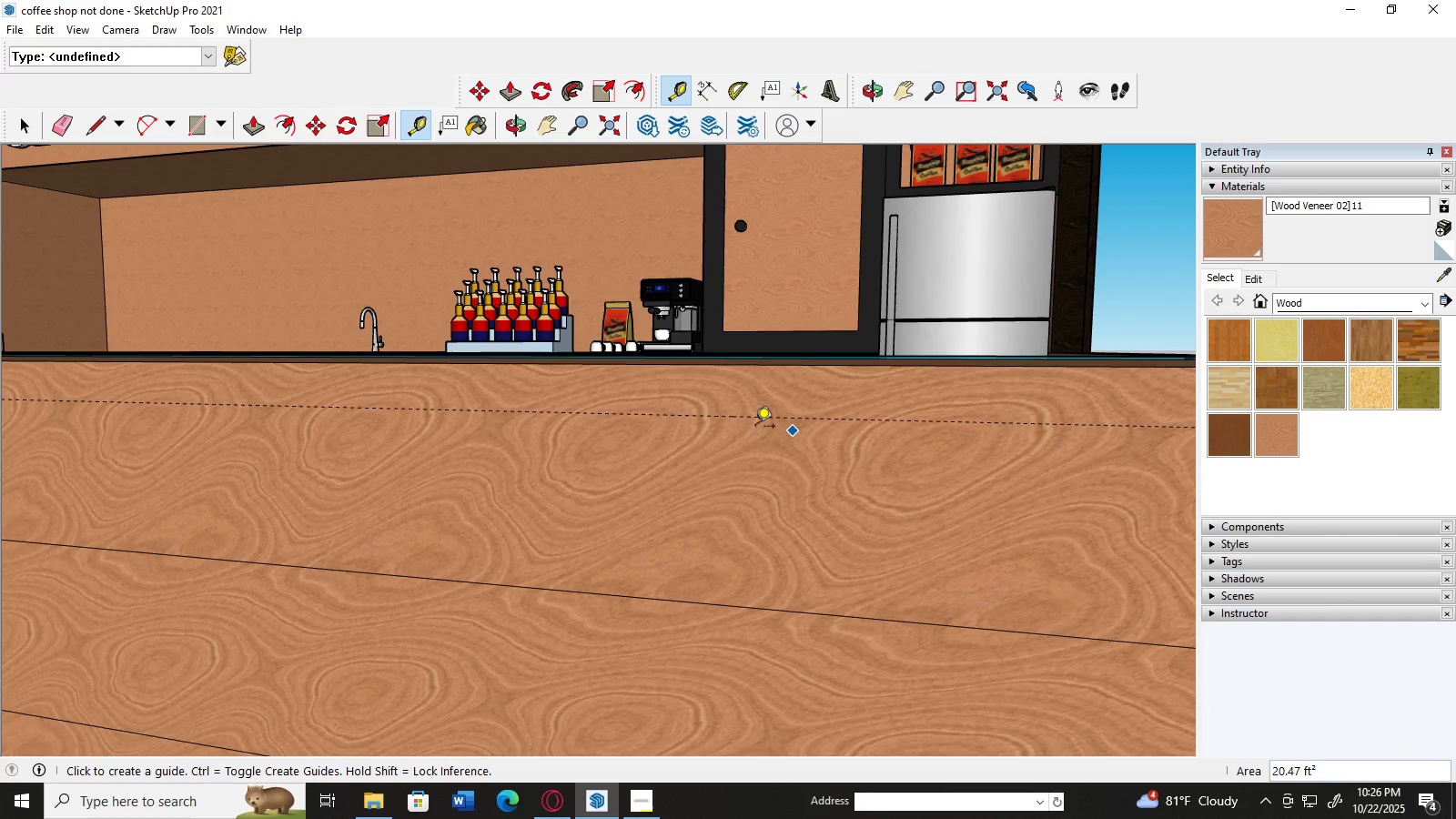 
scroll: coordinate [755, 428], scroll_direction: down, amount: 13.0
 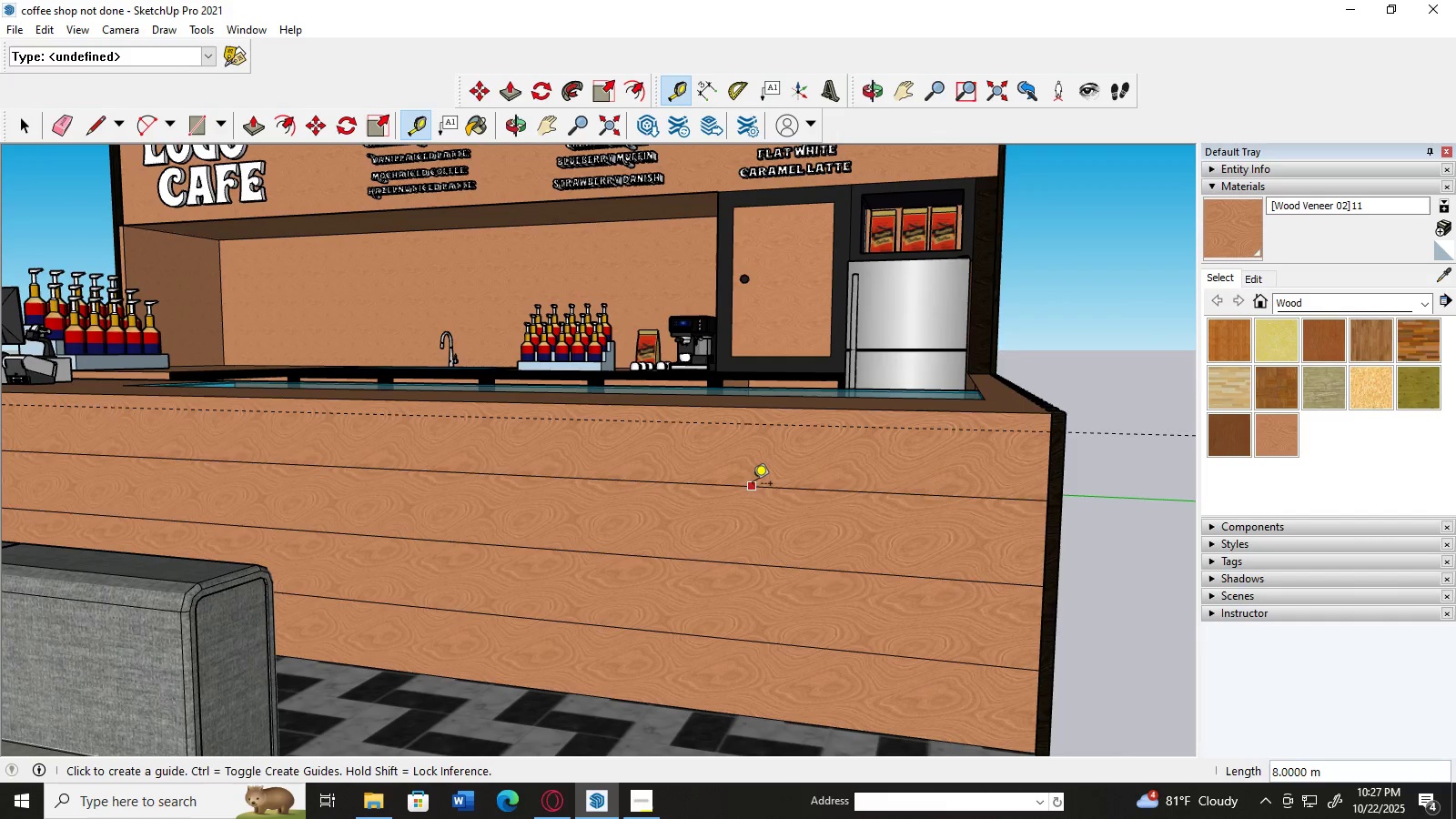 
left_click([753, 485])
 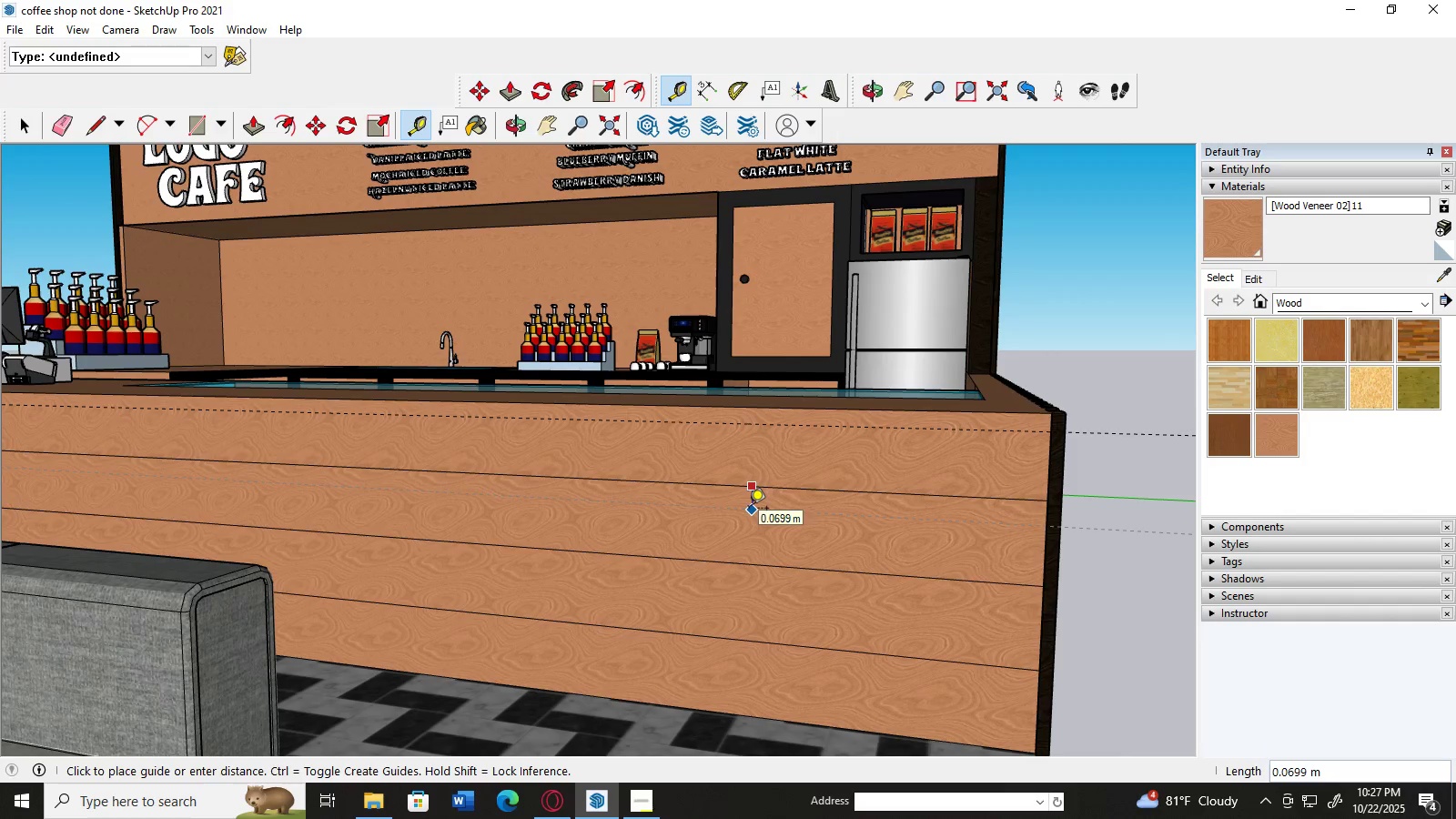 
key(Numpad0)
 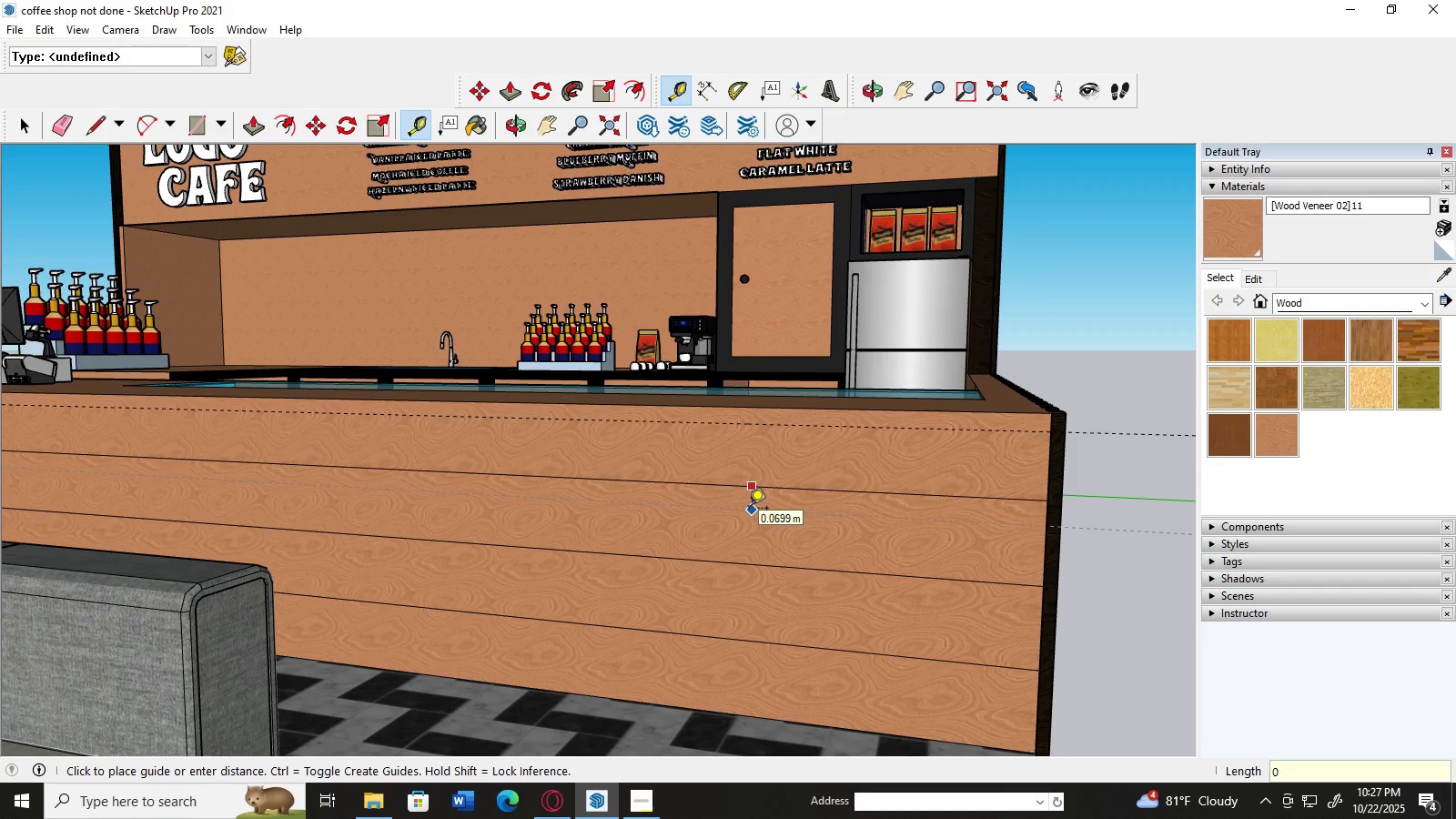 
key(NumpadDecimal)
 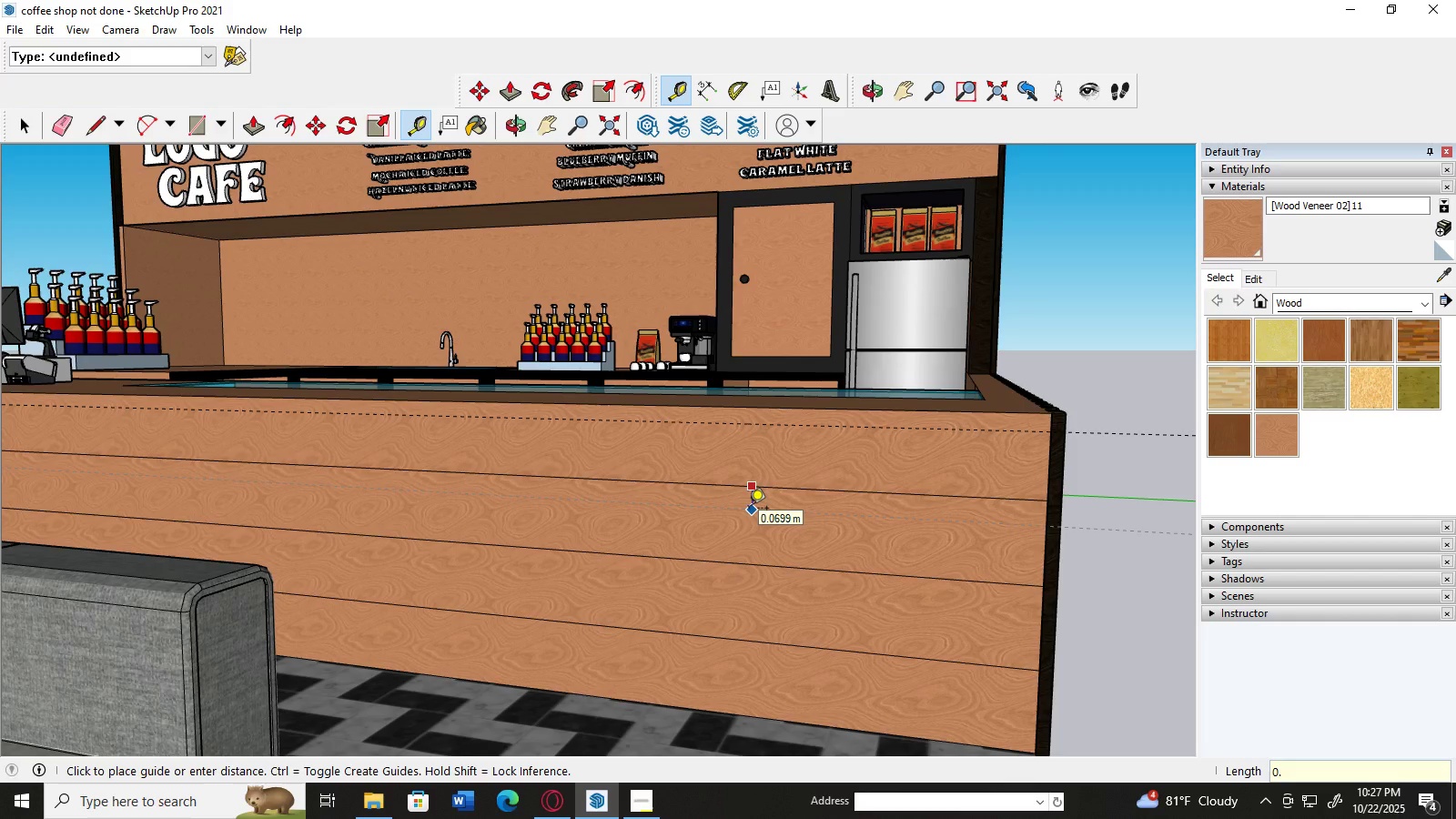 
key(Numpad0)
 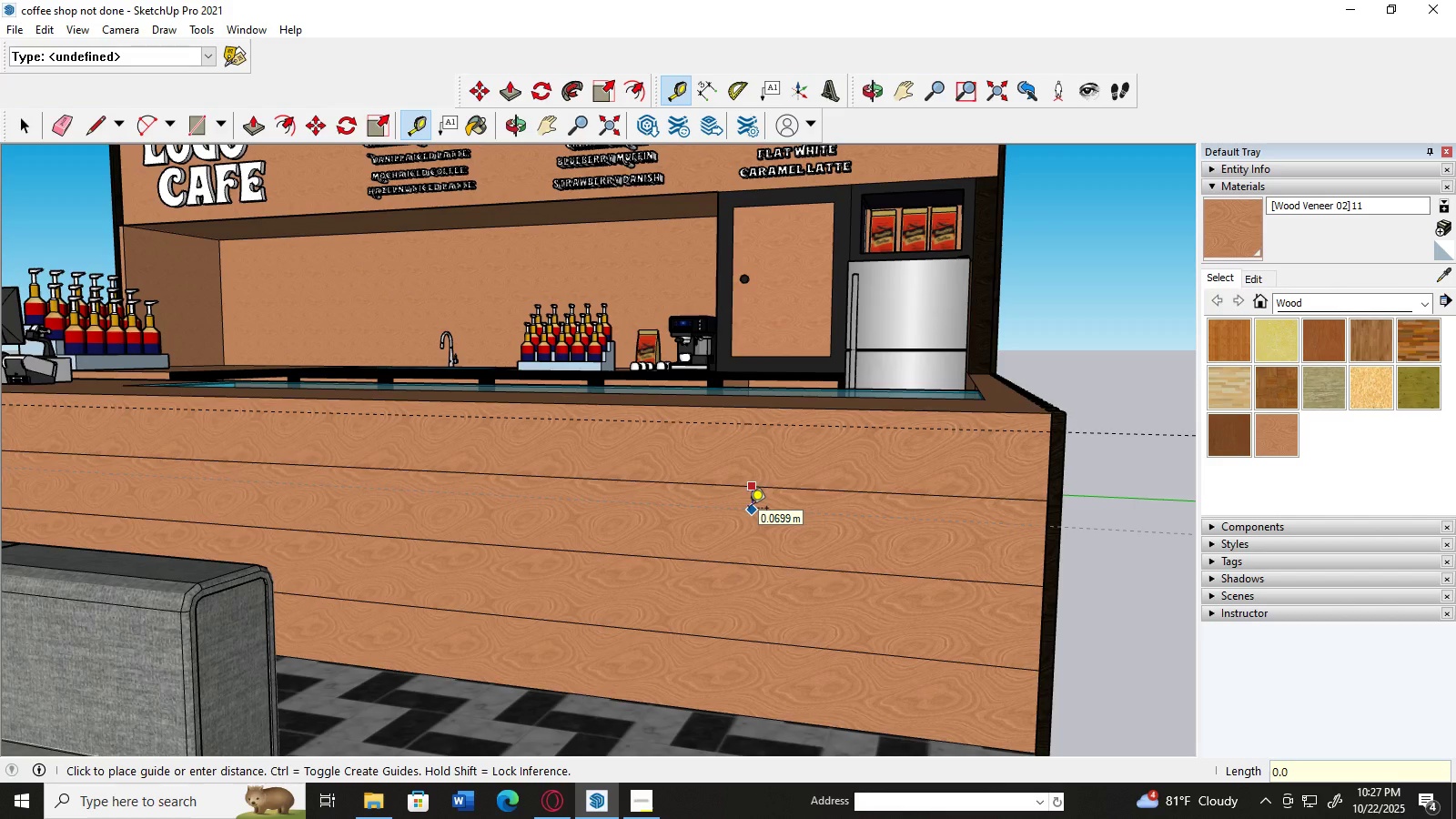 
key(Numpad5)
 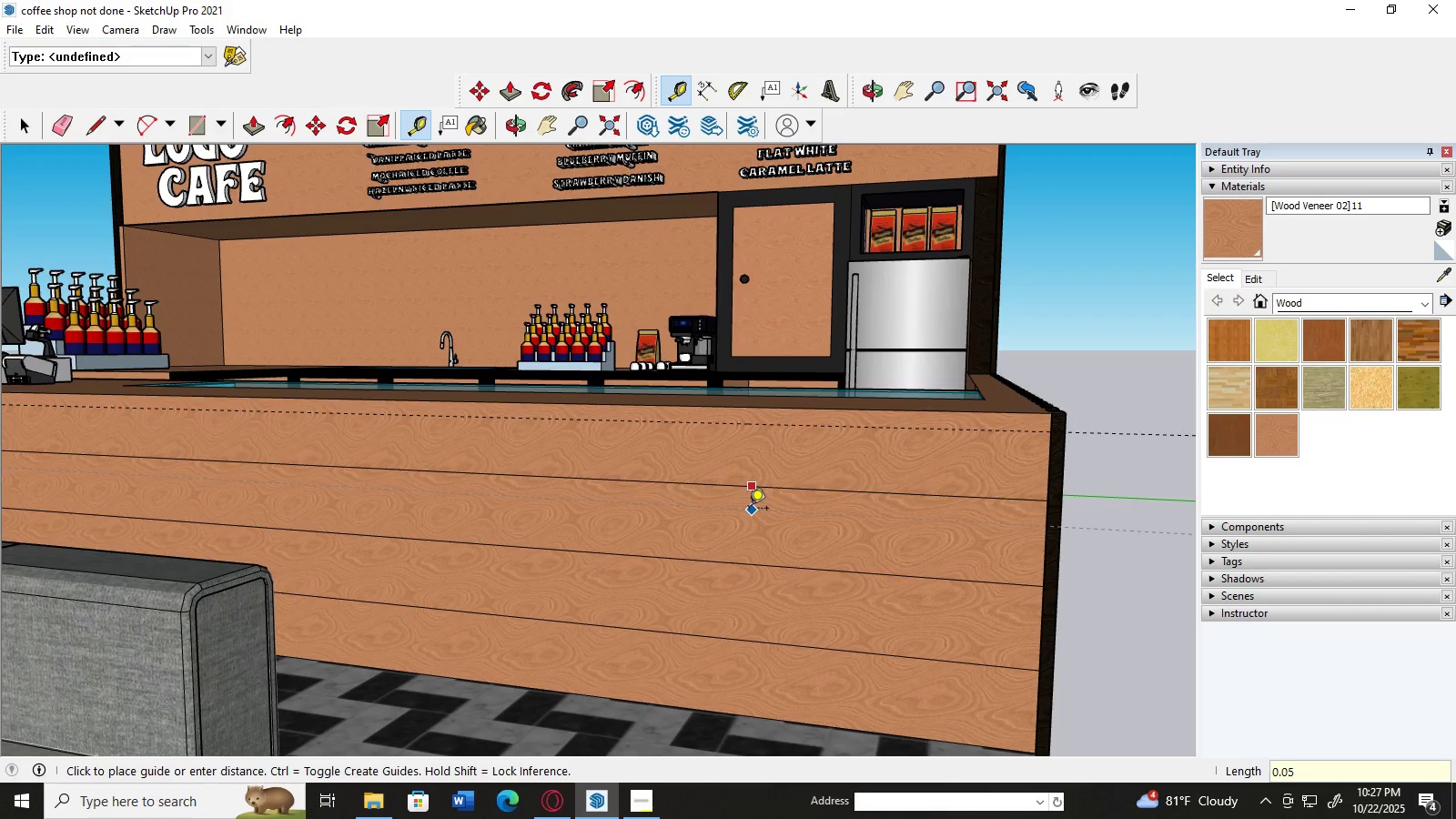 
key(Numpad0)
 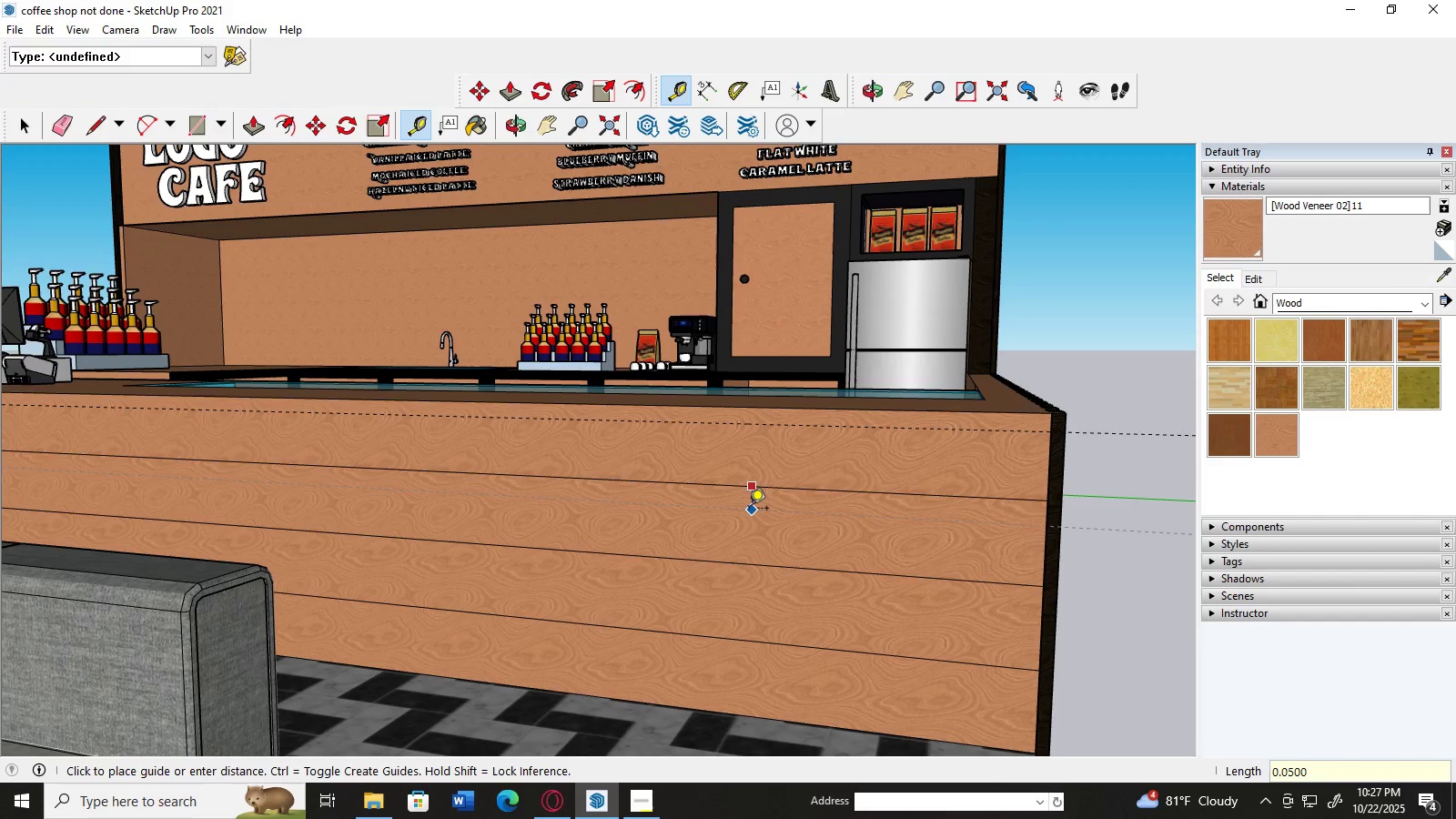 
key(Numpad0)
 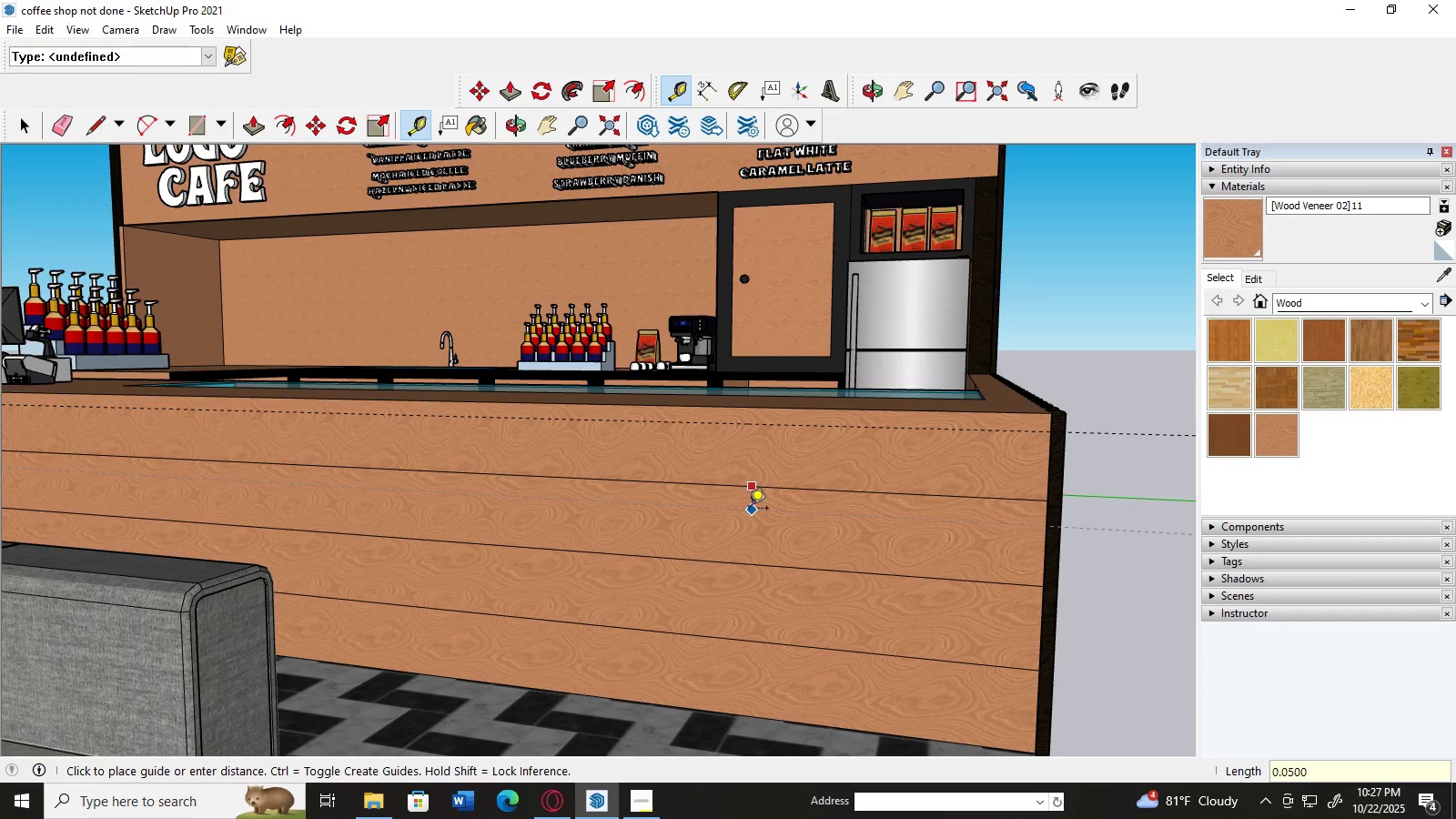 
key(NumpadEnter)
 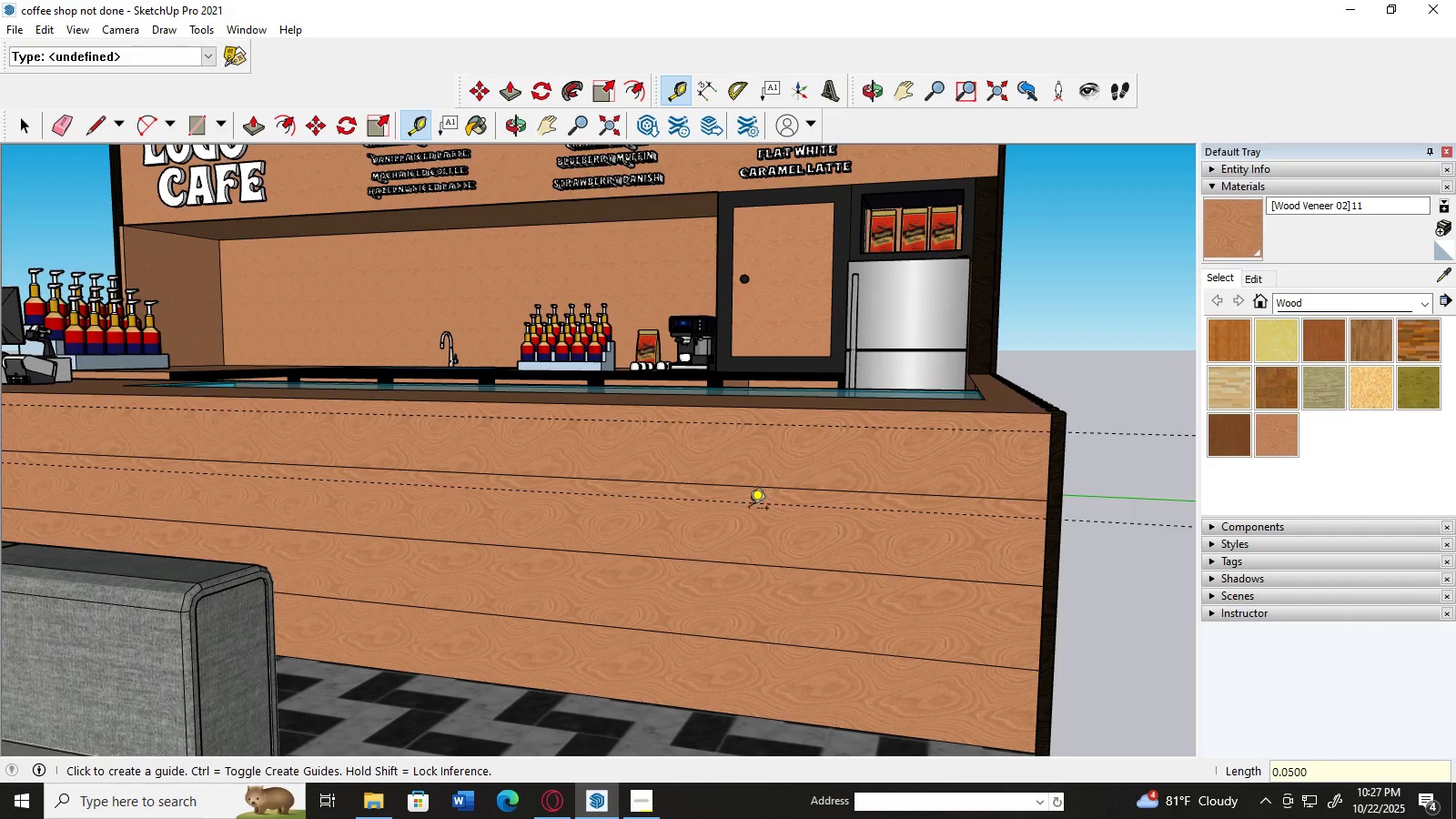 
scroll: coordinate [731, 534], scroll_direction: up, amount: 14.0
 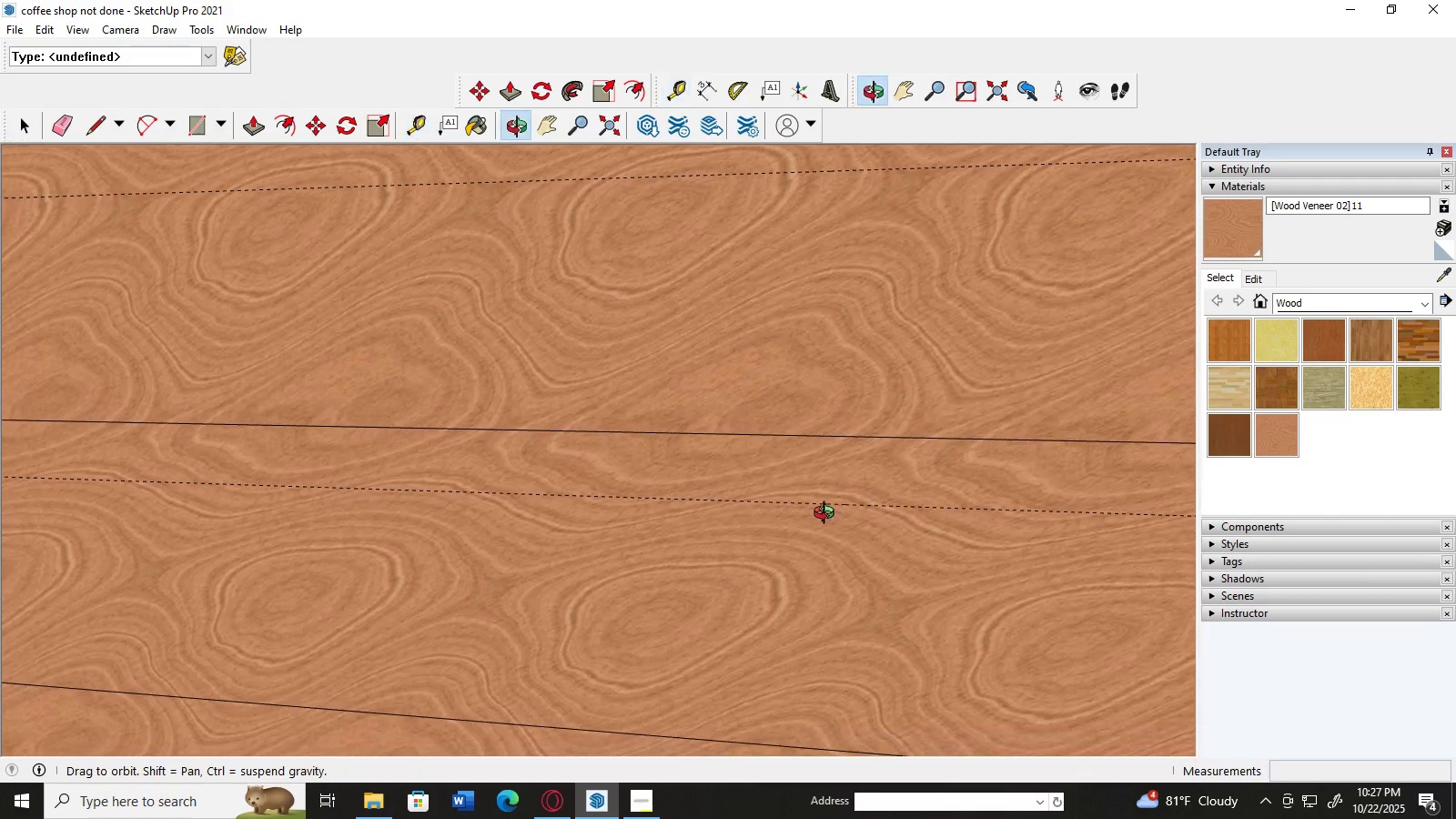 
scroll: coordinate [912, 511], scroll_direction: down, amount: 7.0
 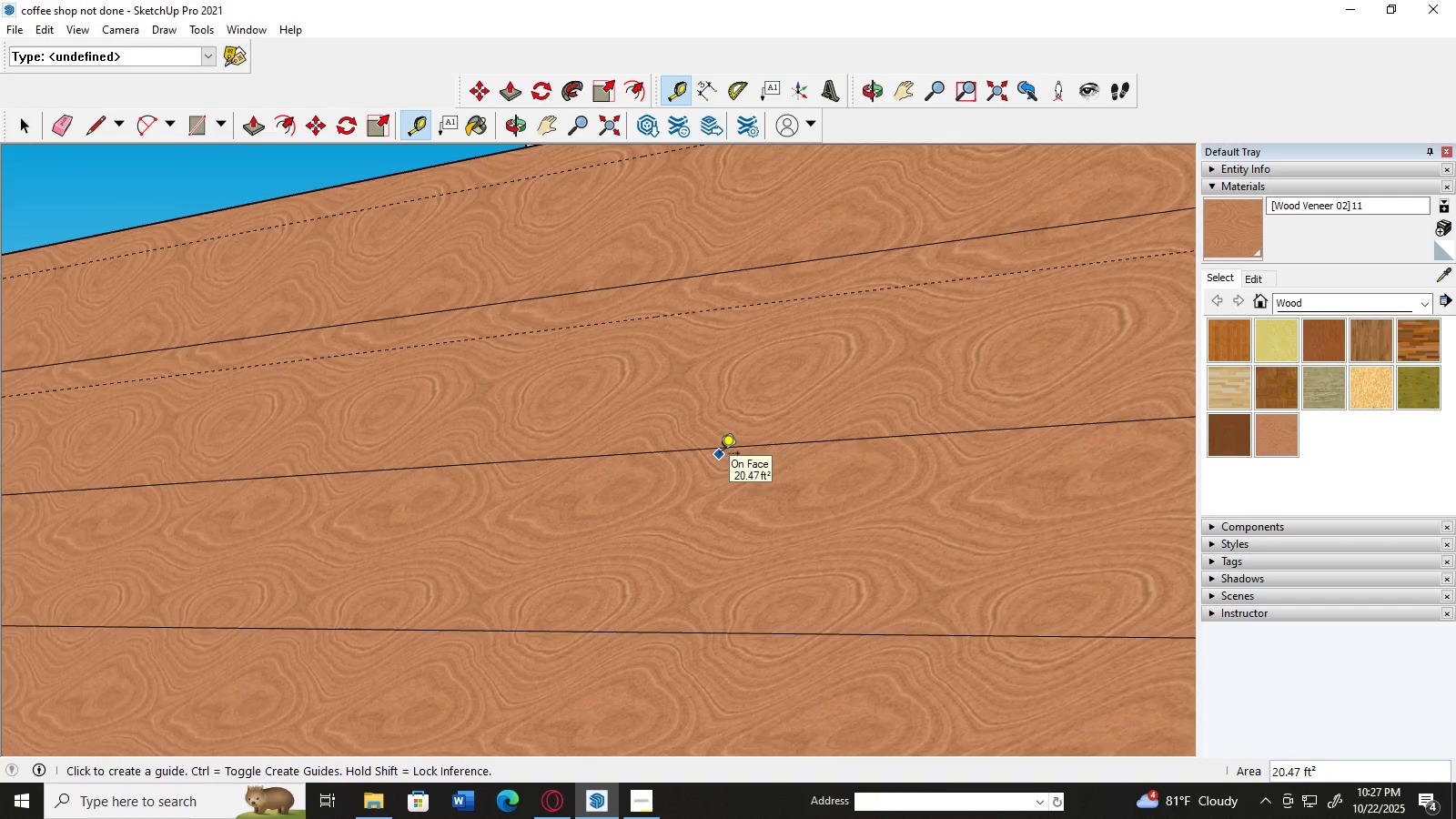 
left_click([722, 450])
 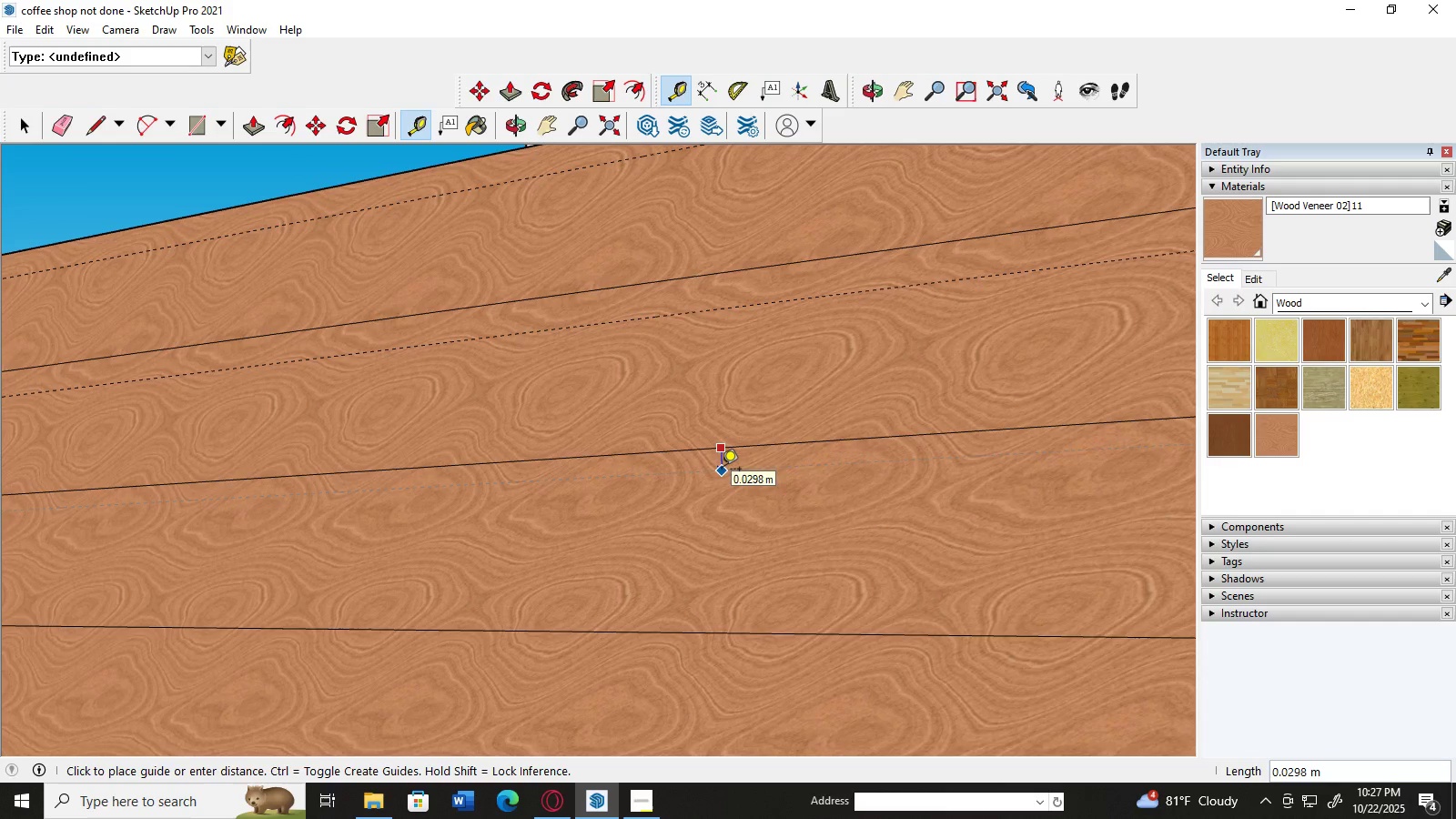 
key(Numpad0)
 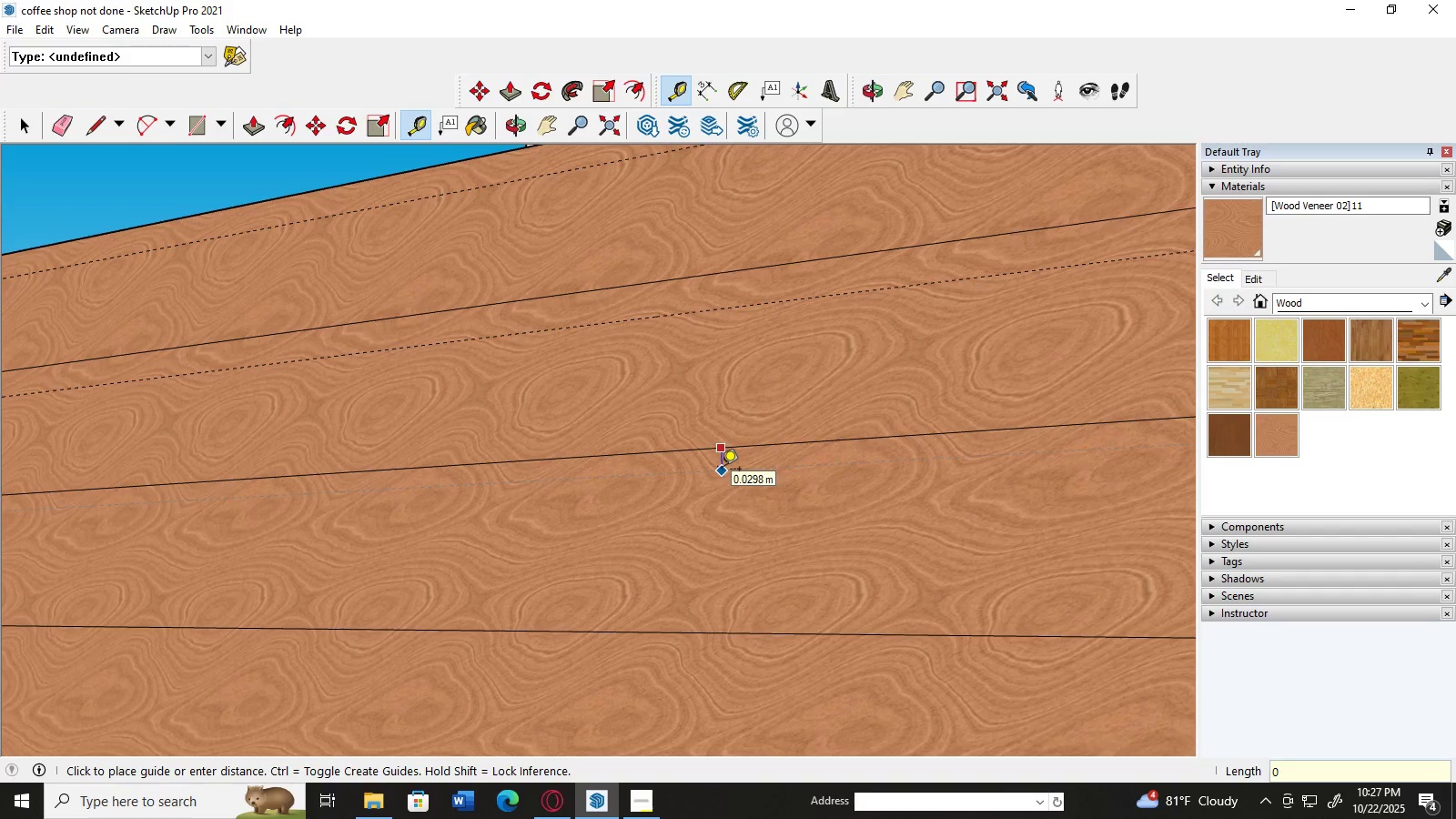 
key(NumpadDecimal)
 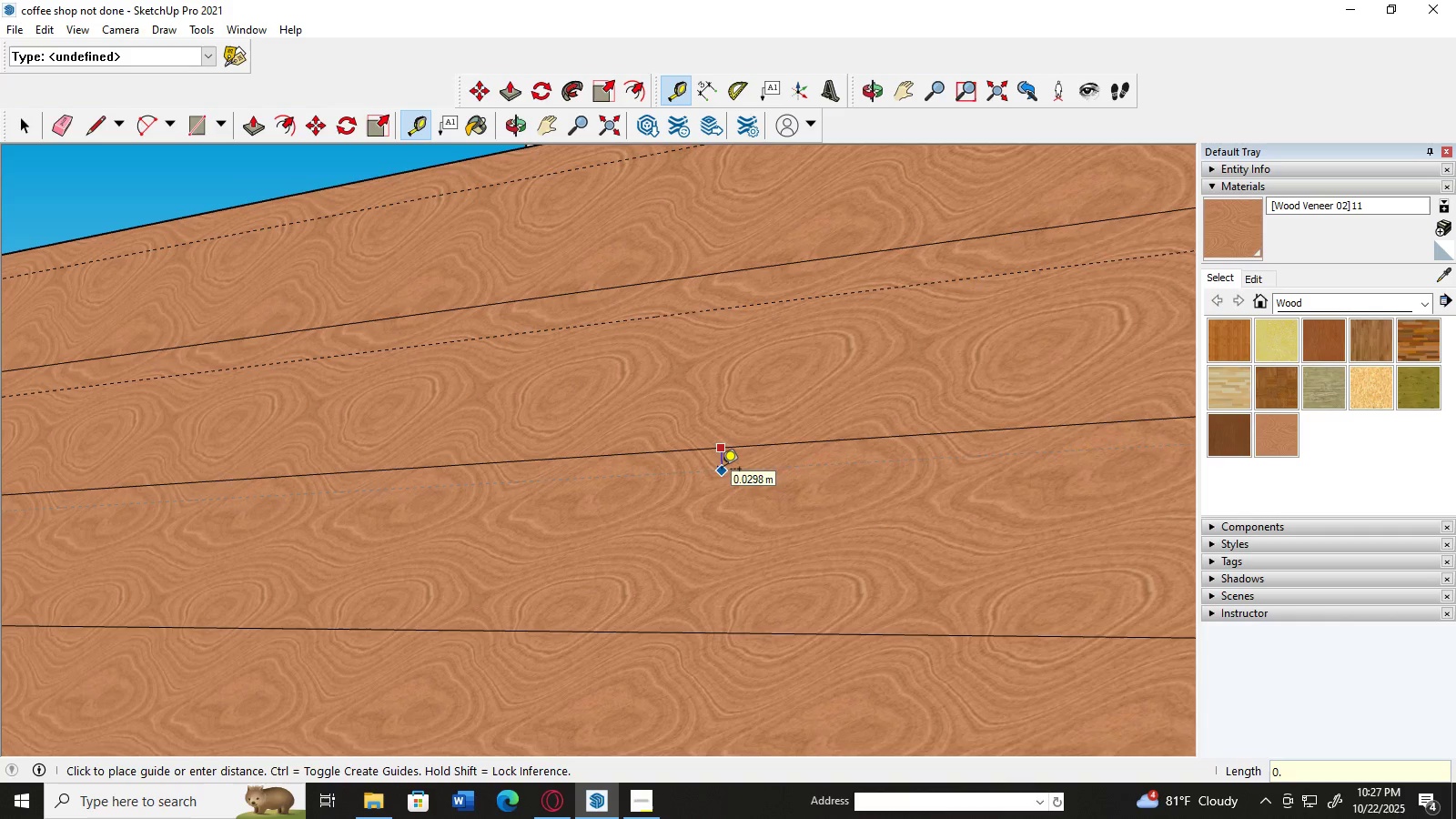 
key(Numpad0)
 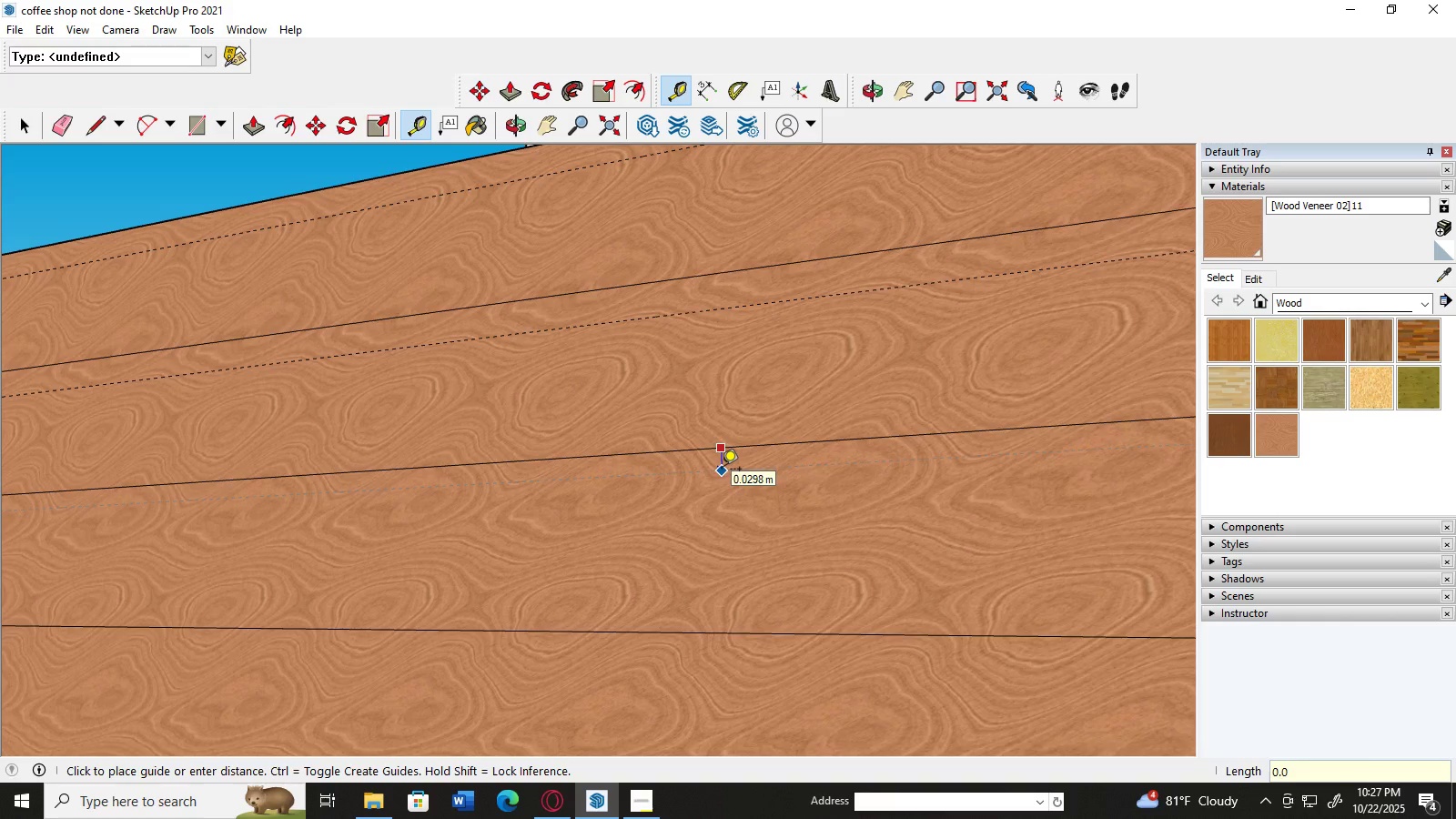 
key(Numpad5)
 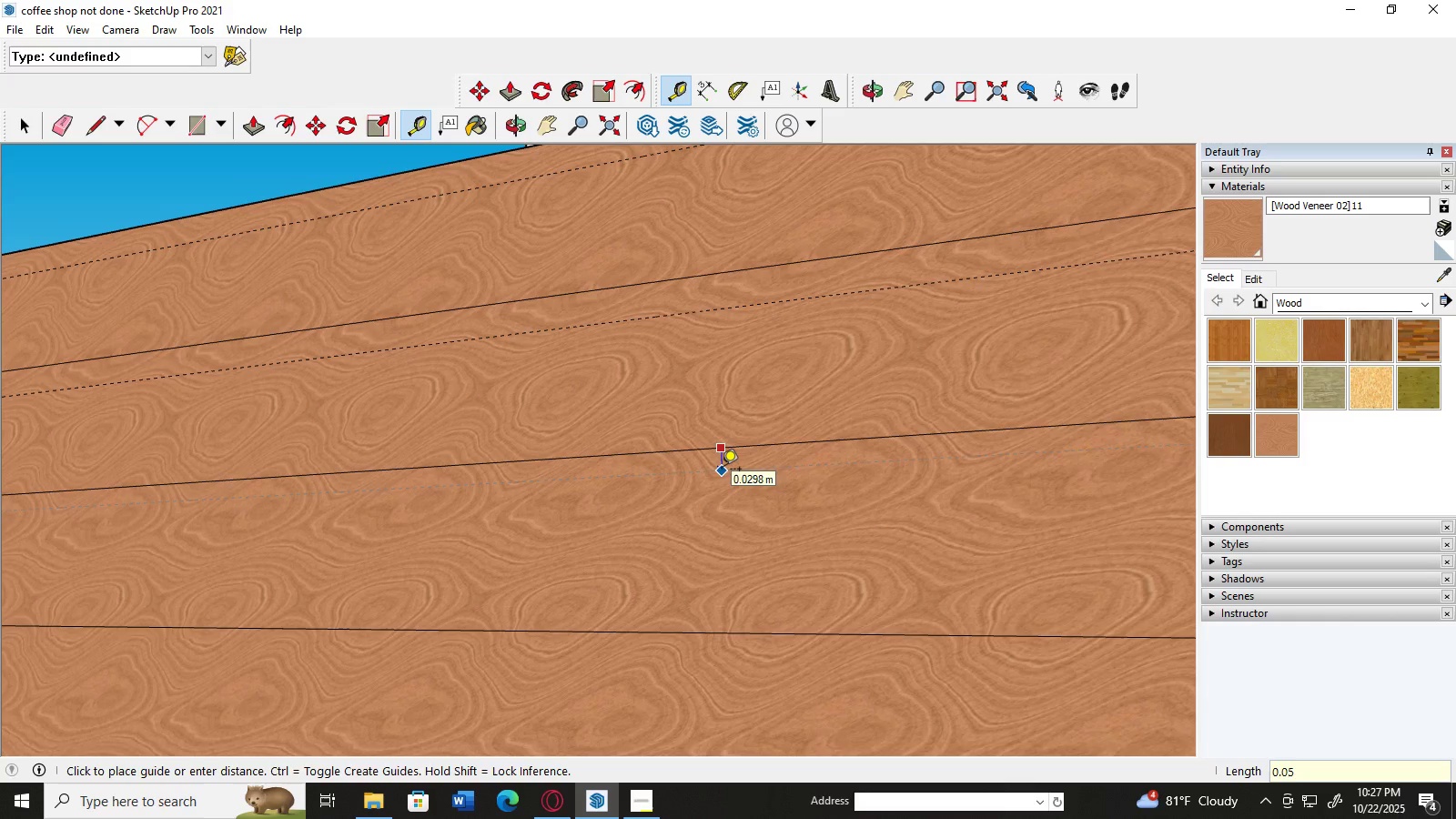 
key(Numpad0)
 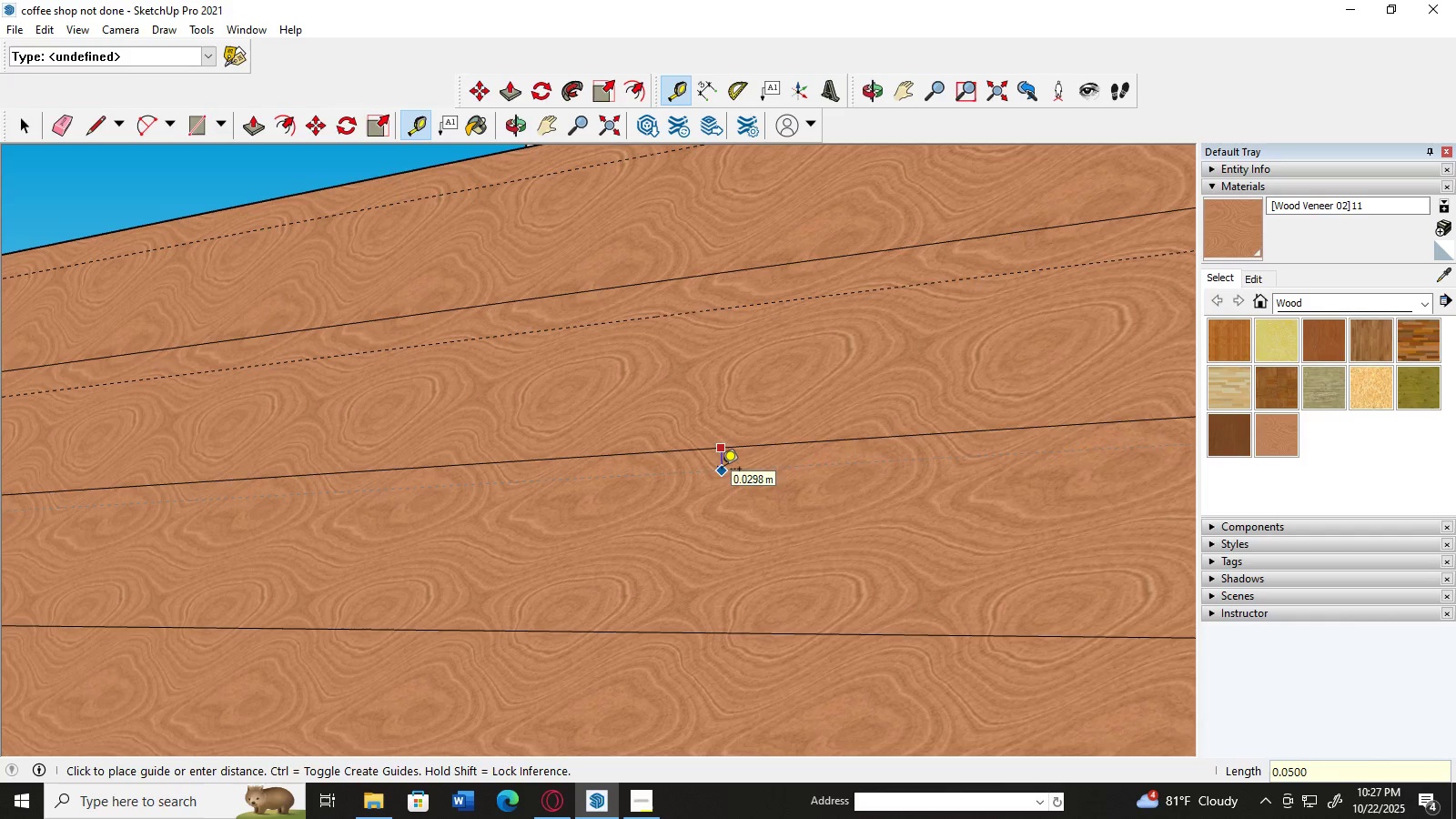 
key(Numpad0)
 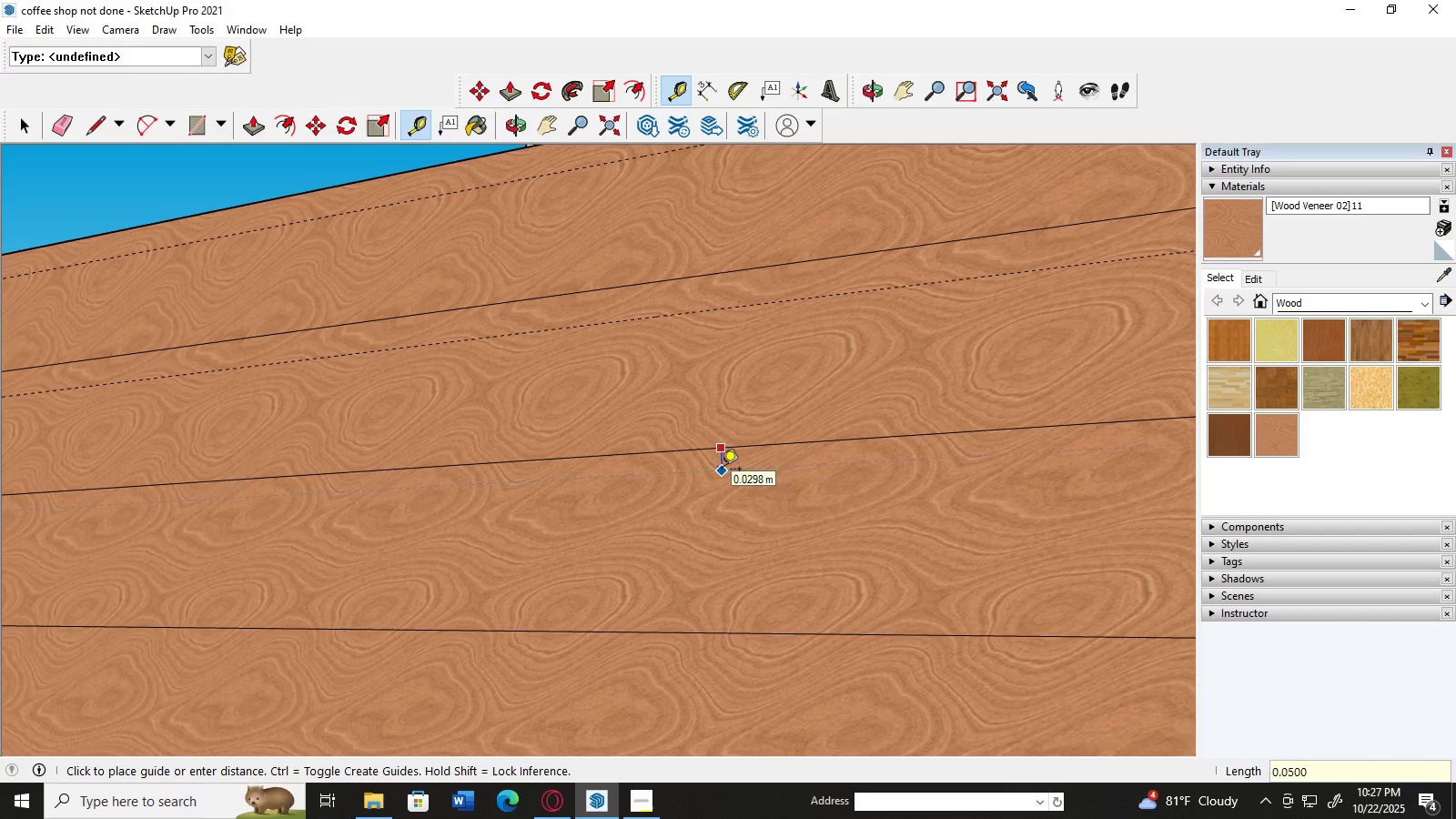 
key(NumpadEnter)
 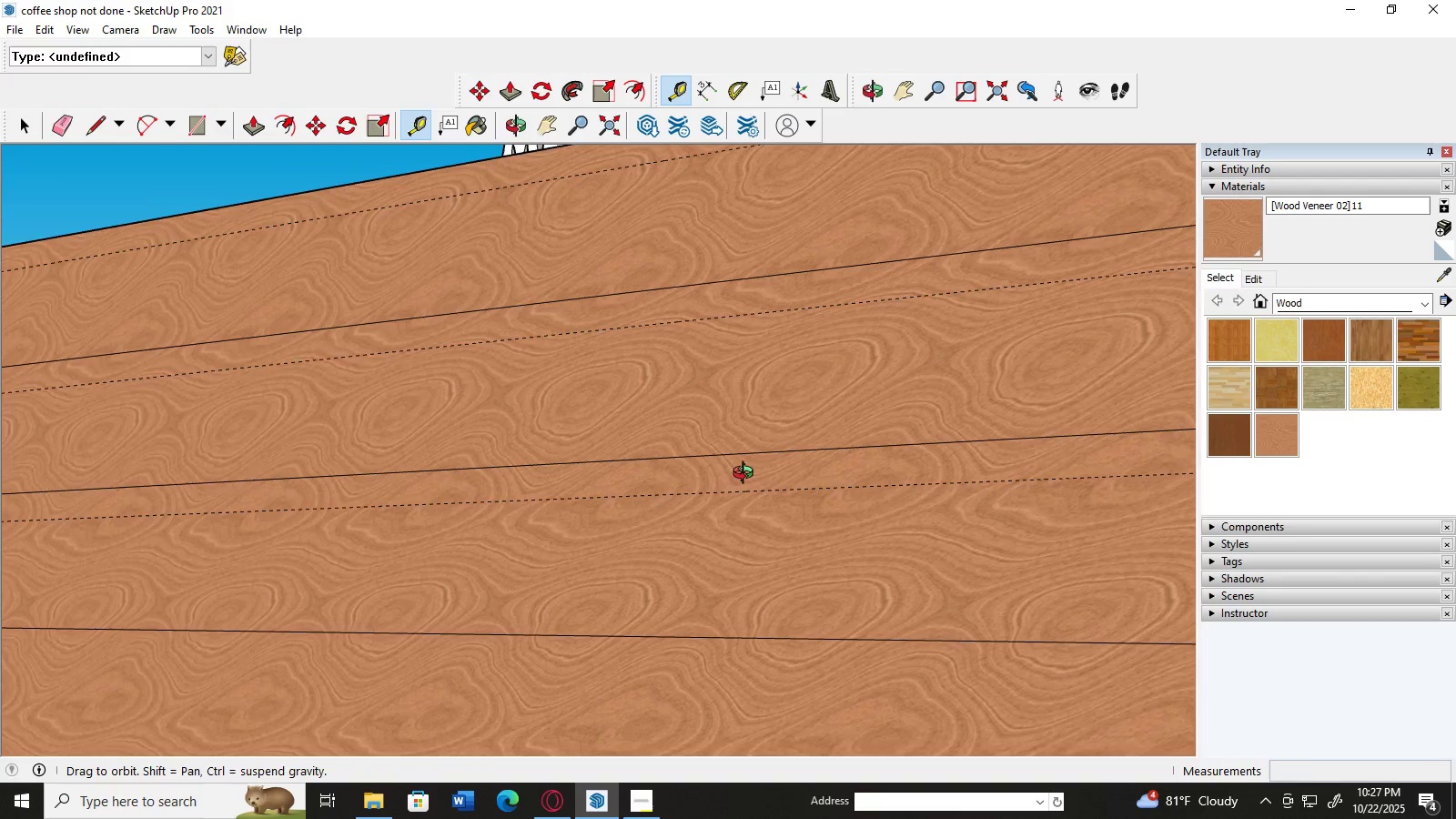 
scroll: coordinate [776, 470], scroll_direction: down, amount: 2.0
 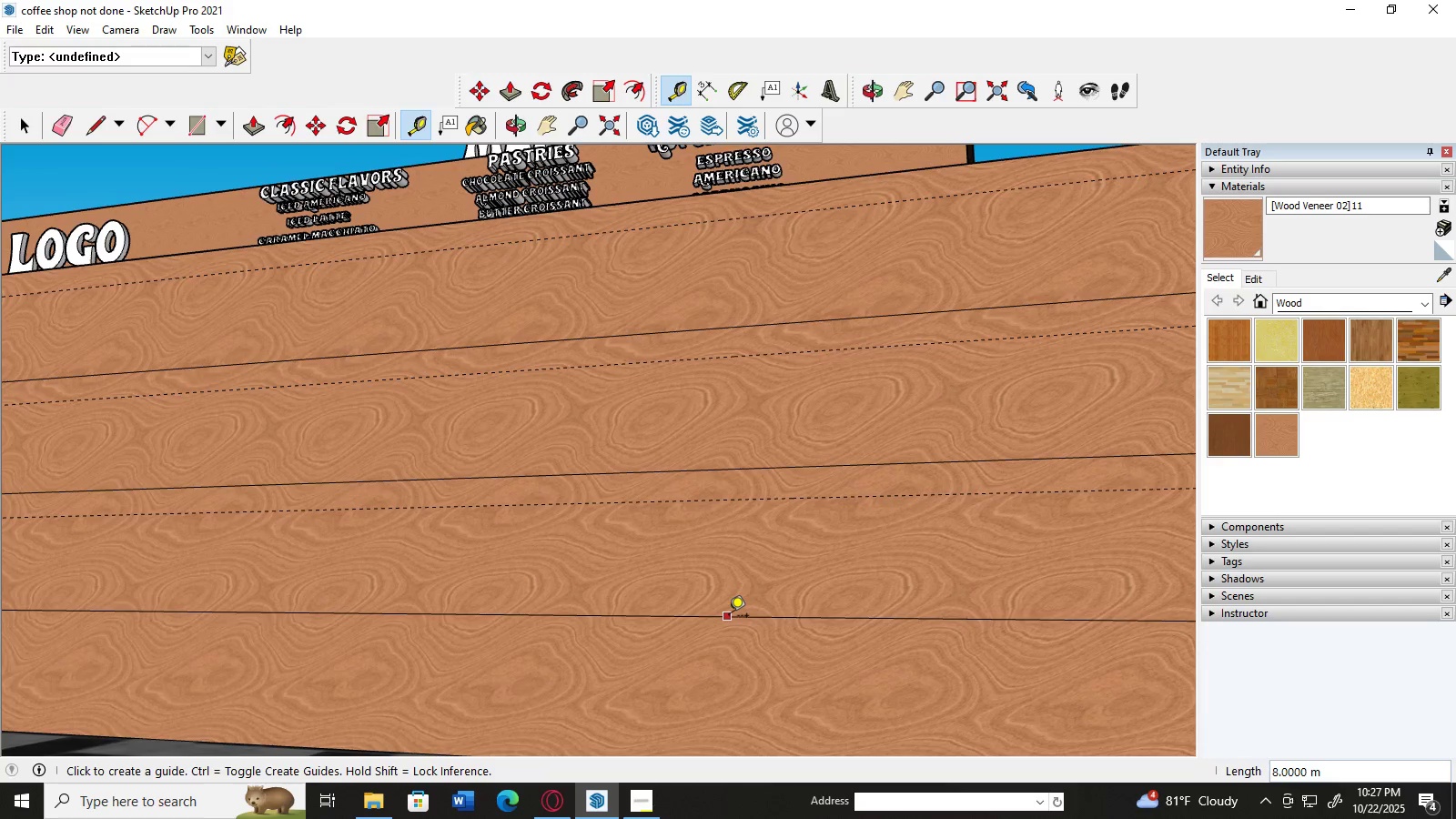 
left_click([729, 617])
 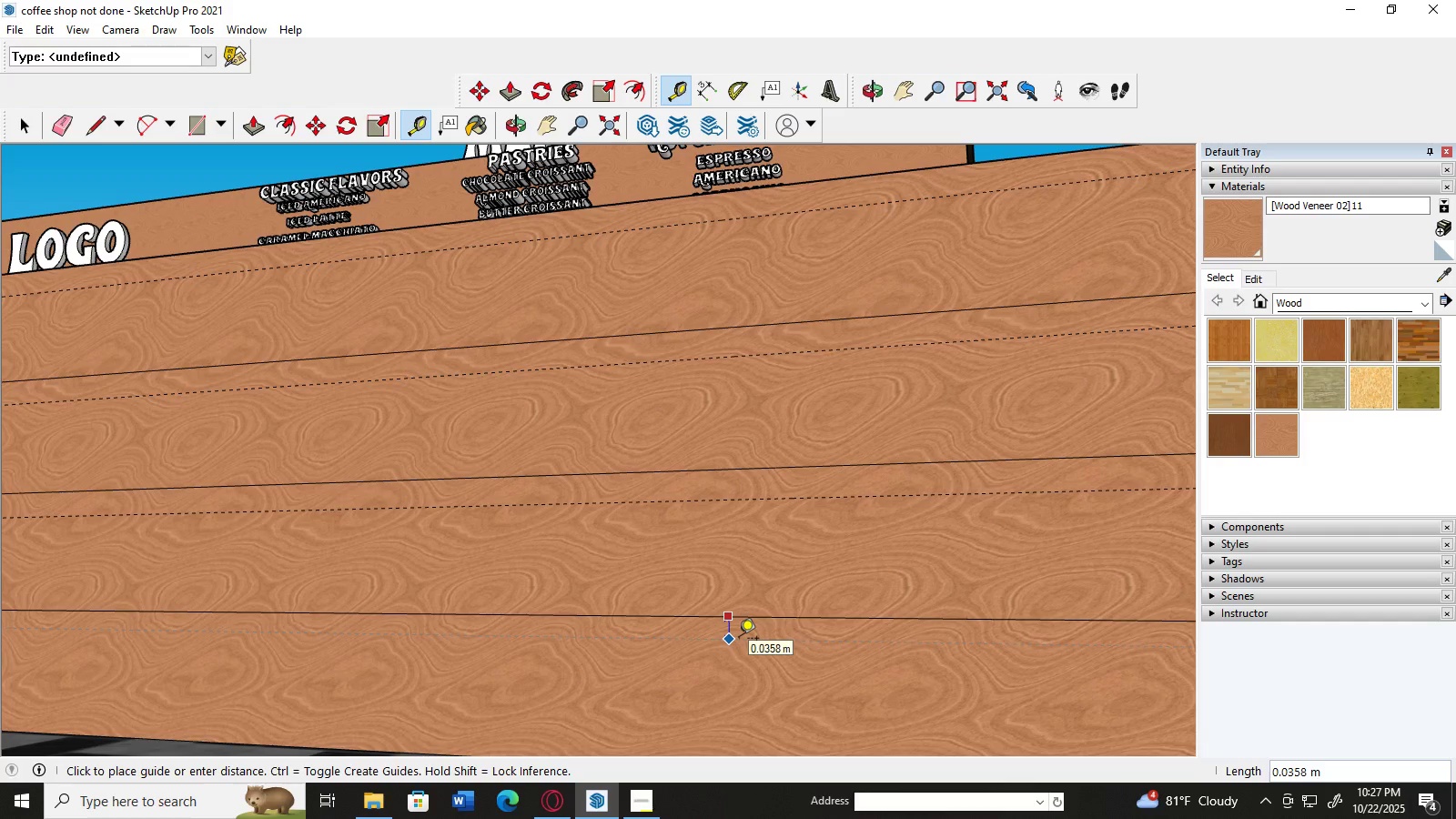 
key(Numpad0)
 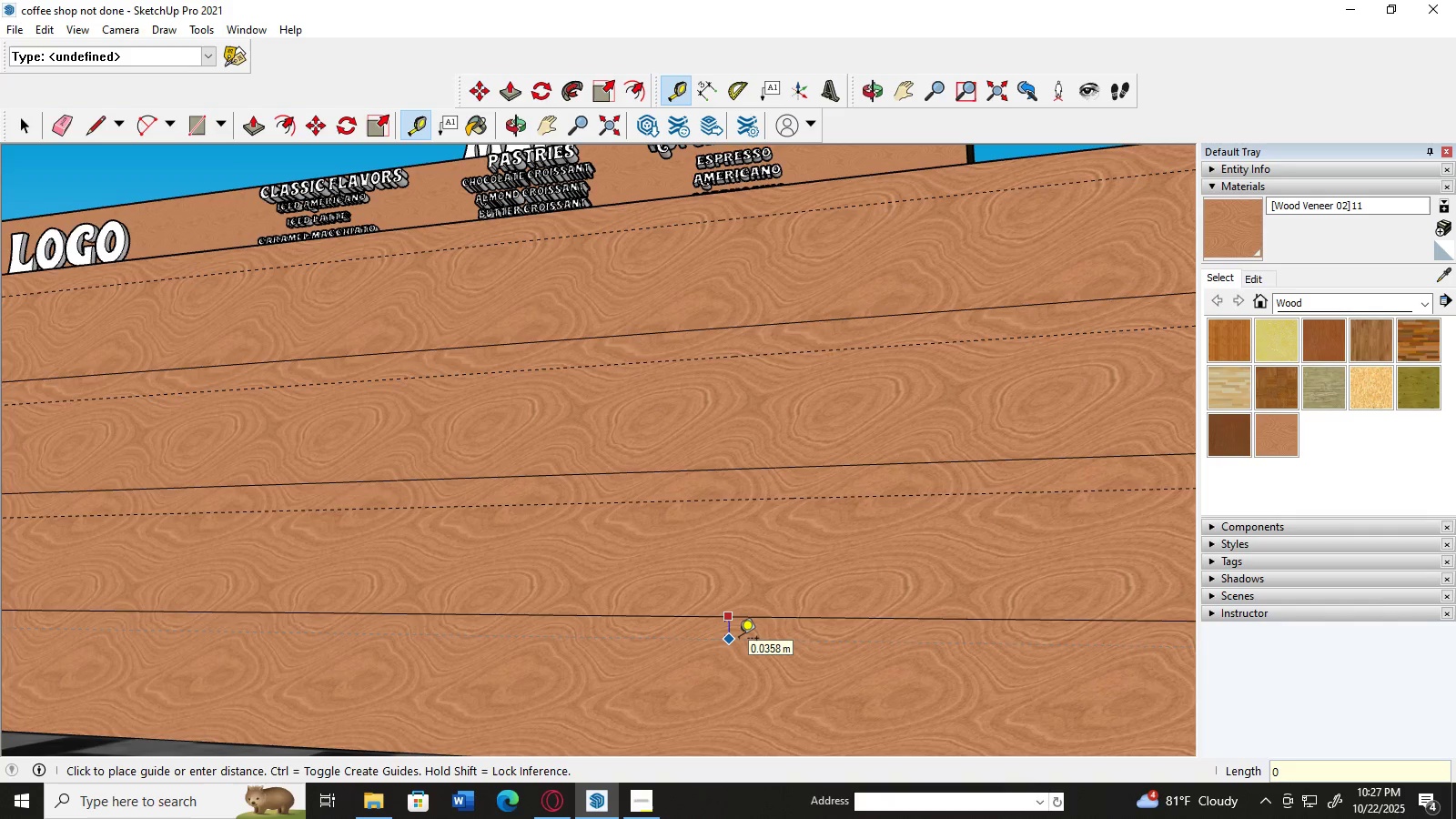 
key(NumpadDecimal)
 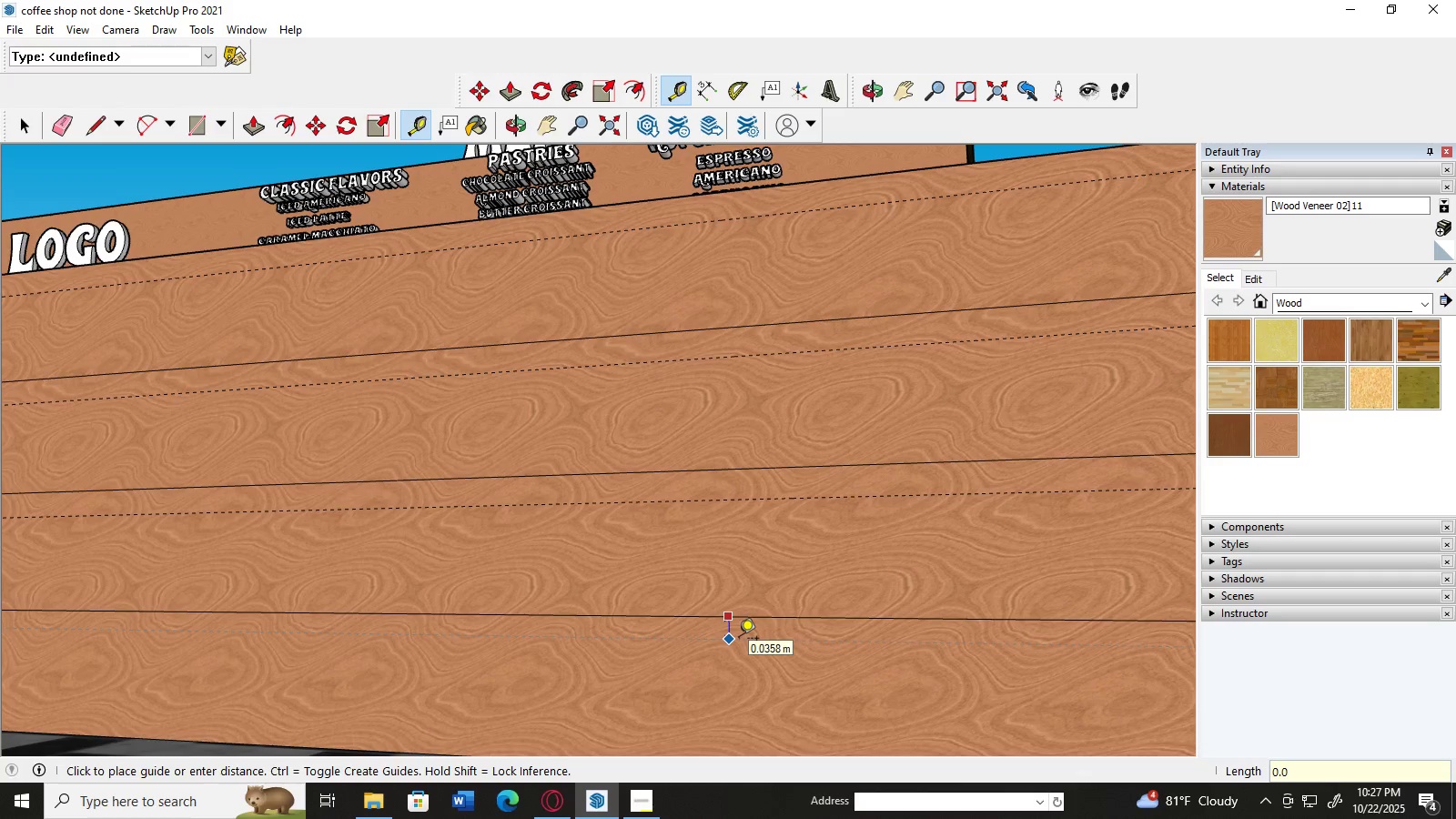 
key(Numpad0)
 